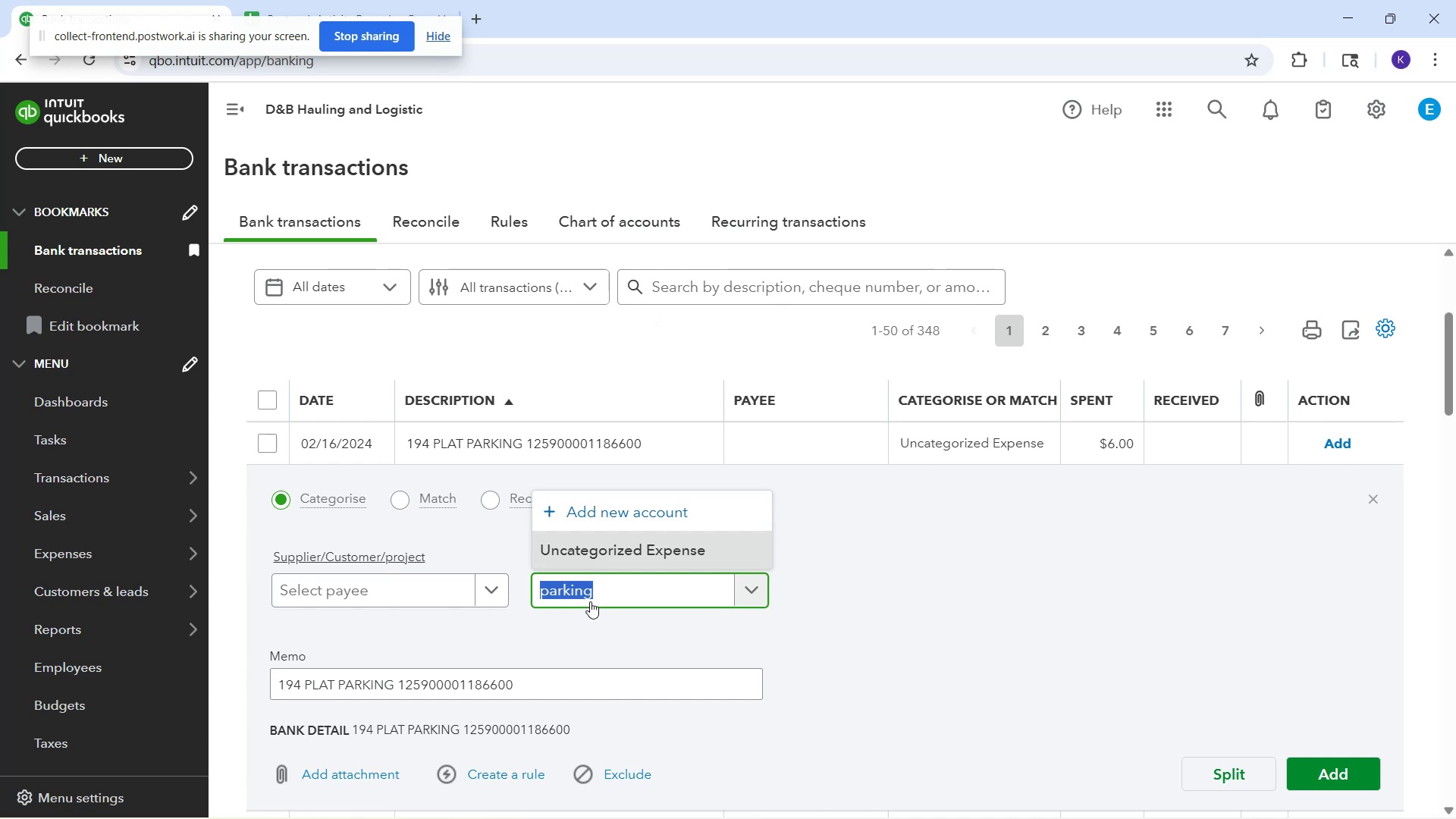 
type(expenses)
 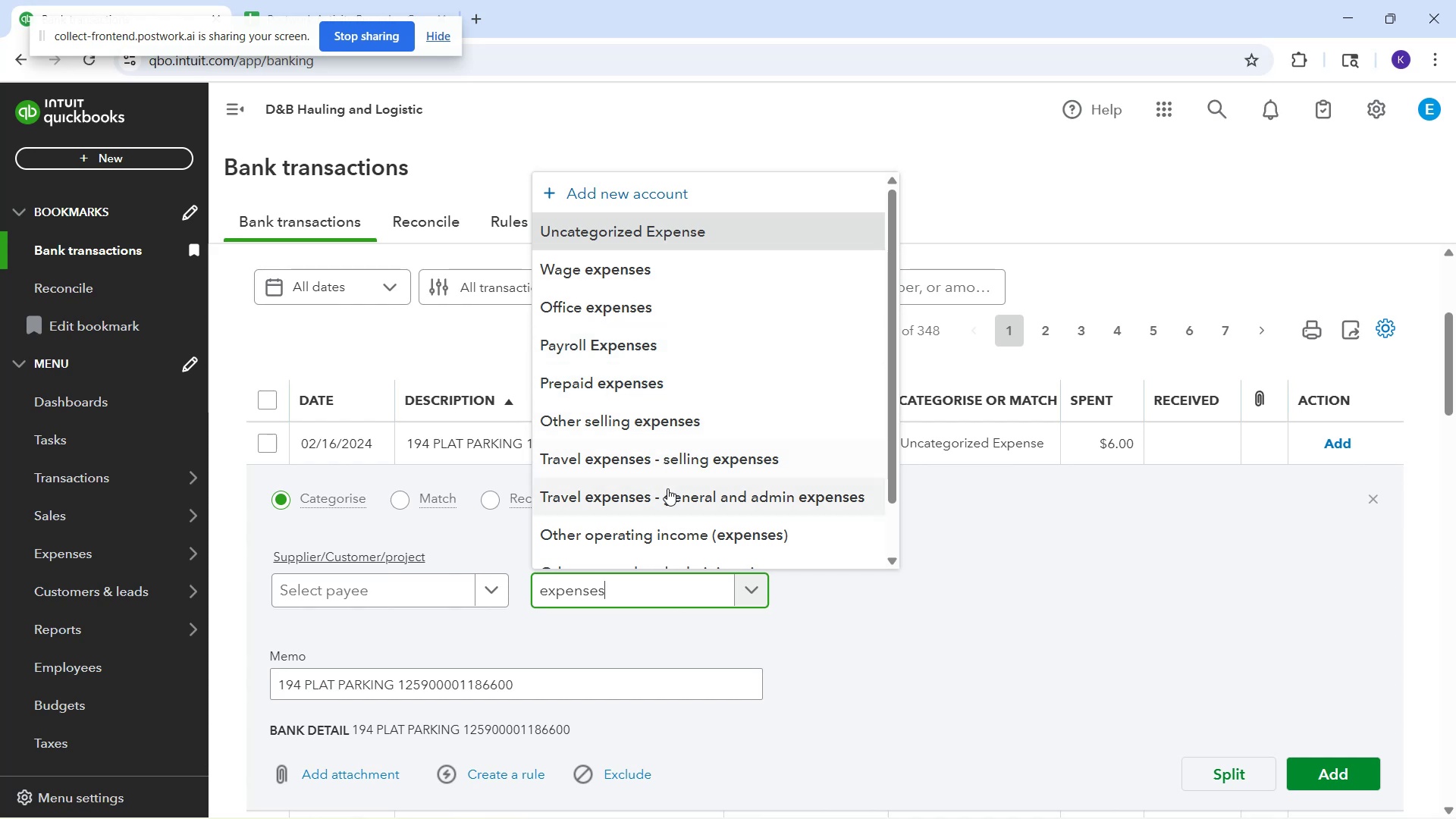 
wait(6.21)
 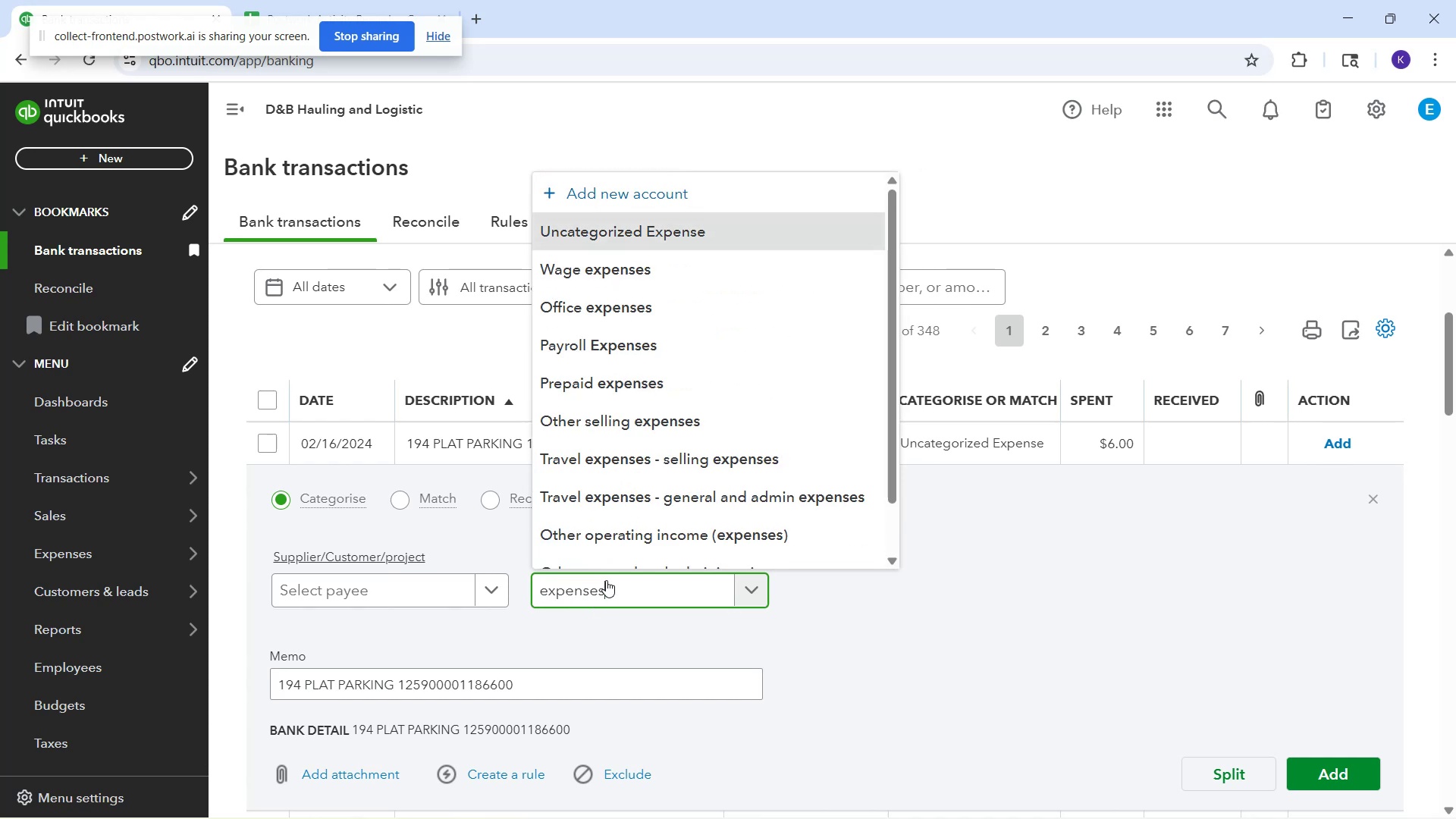 
key(Backspace)
key(Backspace)
key(Backspace)
key(Backspace)
key(Backspace)
key(Backspace)
key(Backspace)
key(Backspace)
type(tra)
 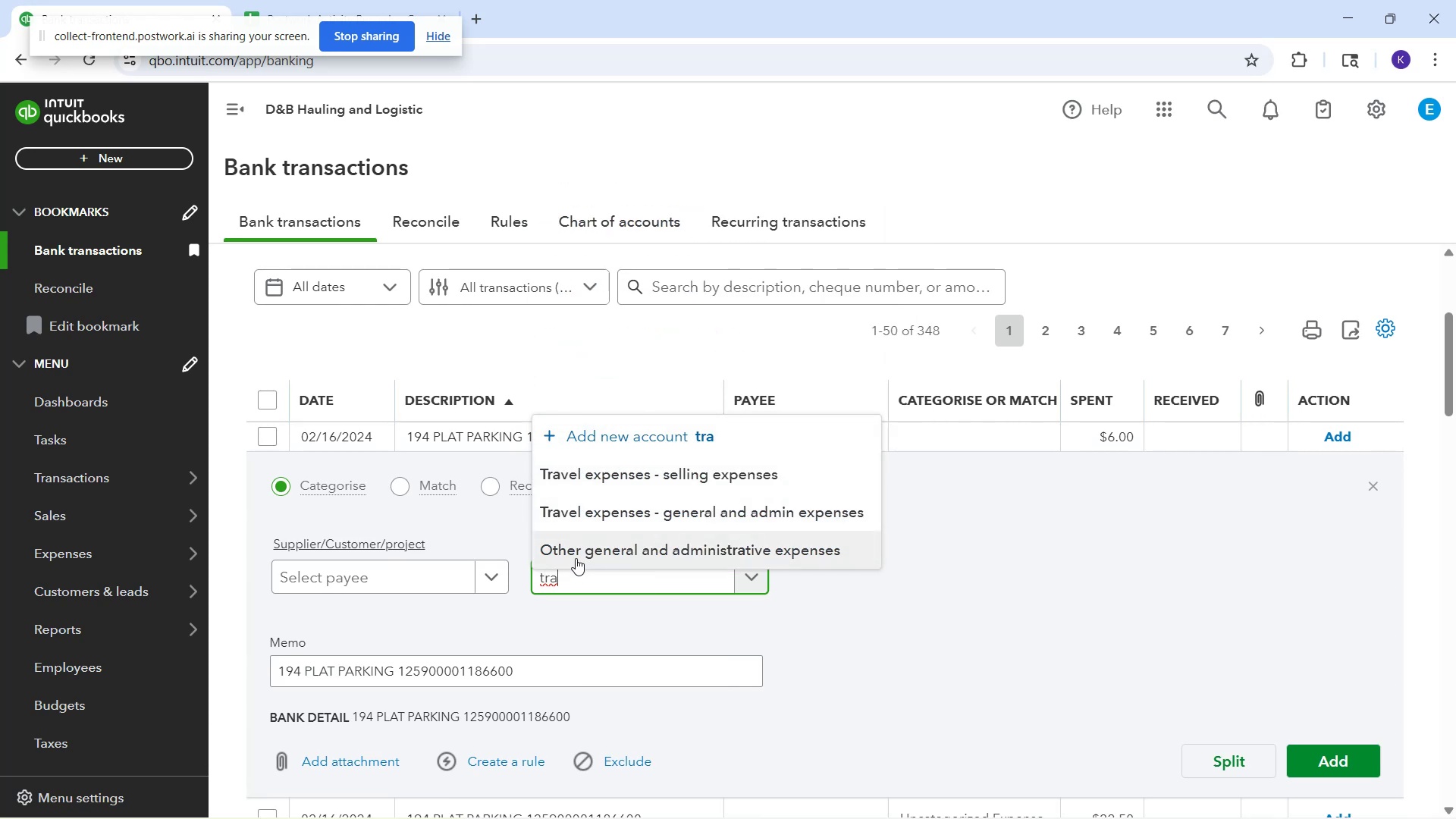 
hold_key(key=P, duration=0.39)
 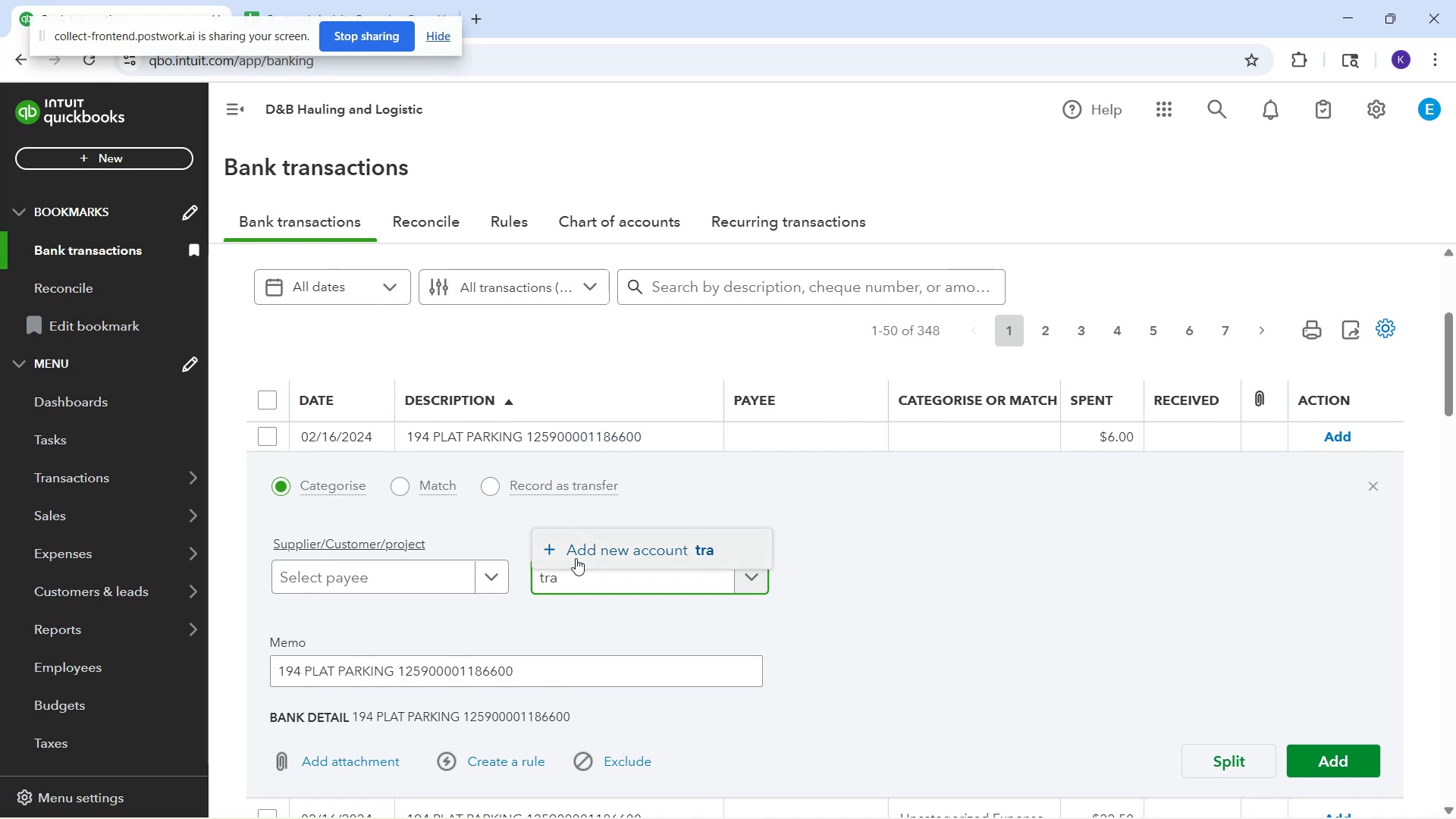 
type(o)
key(Backspace)
key(Backspace)
type(ns)
 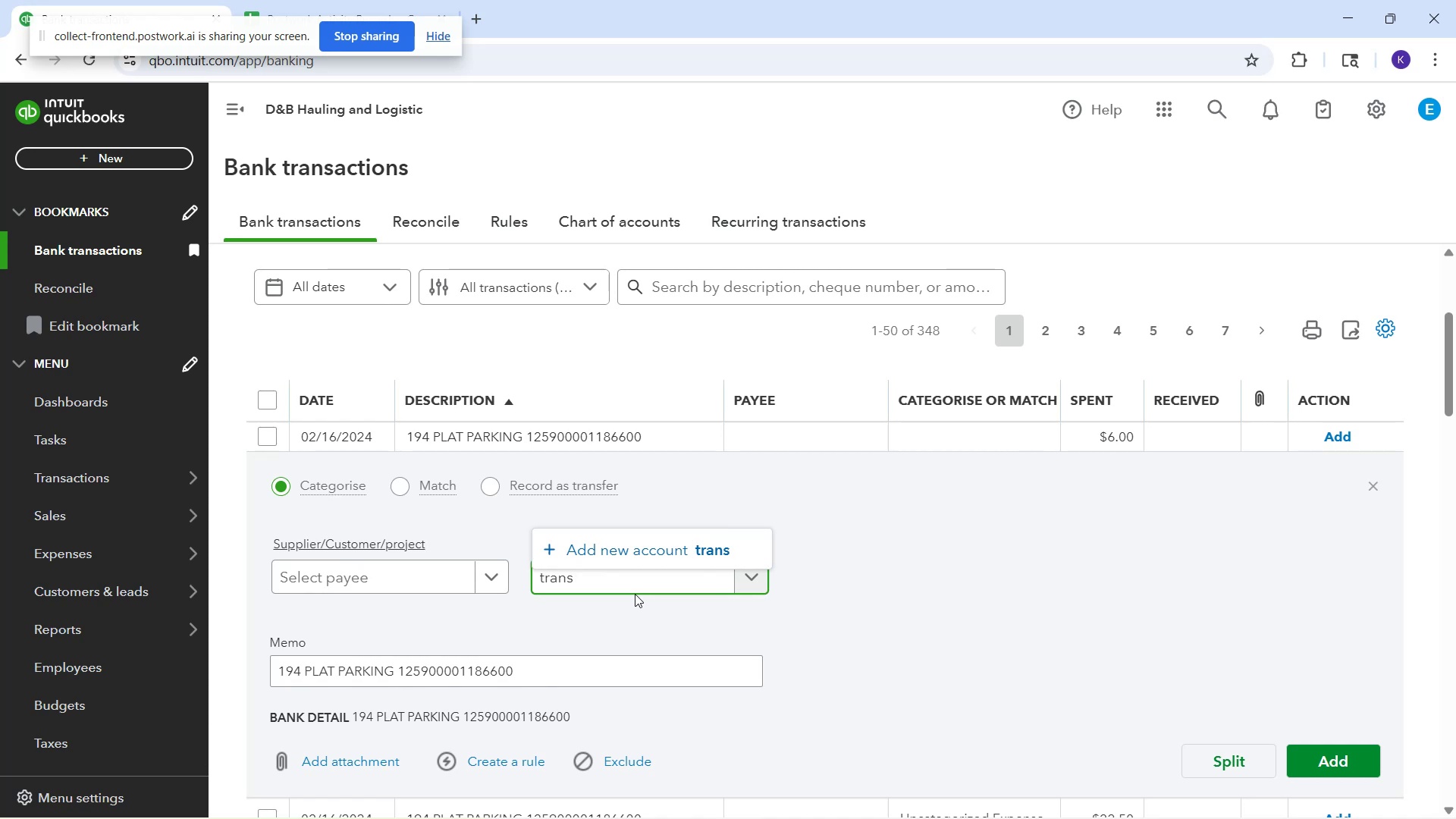 
wait(15.46)
 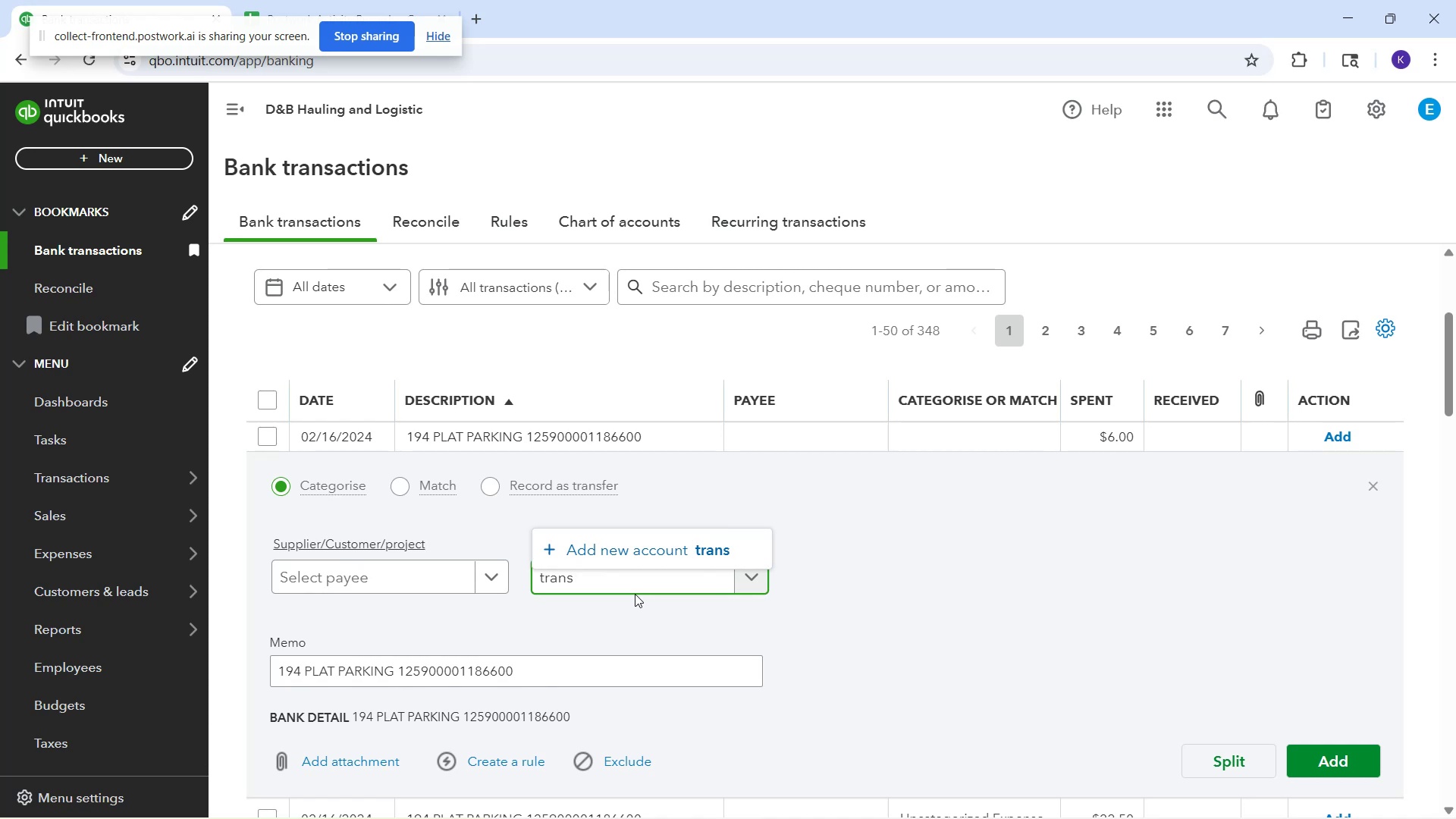 
key(T)
 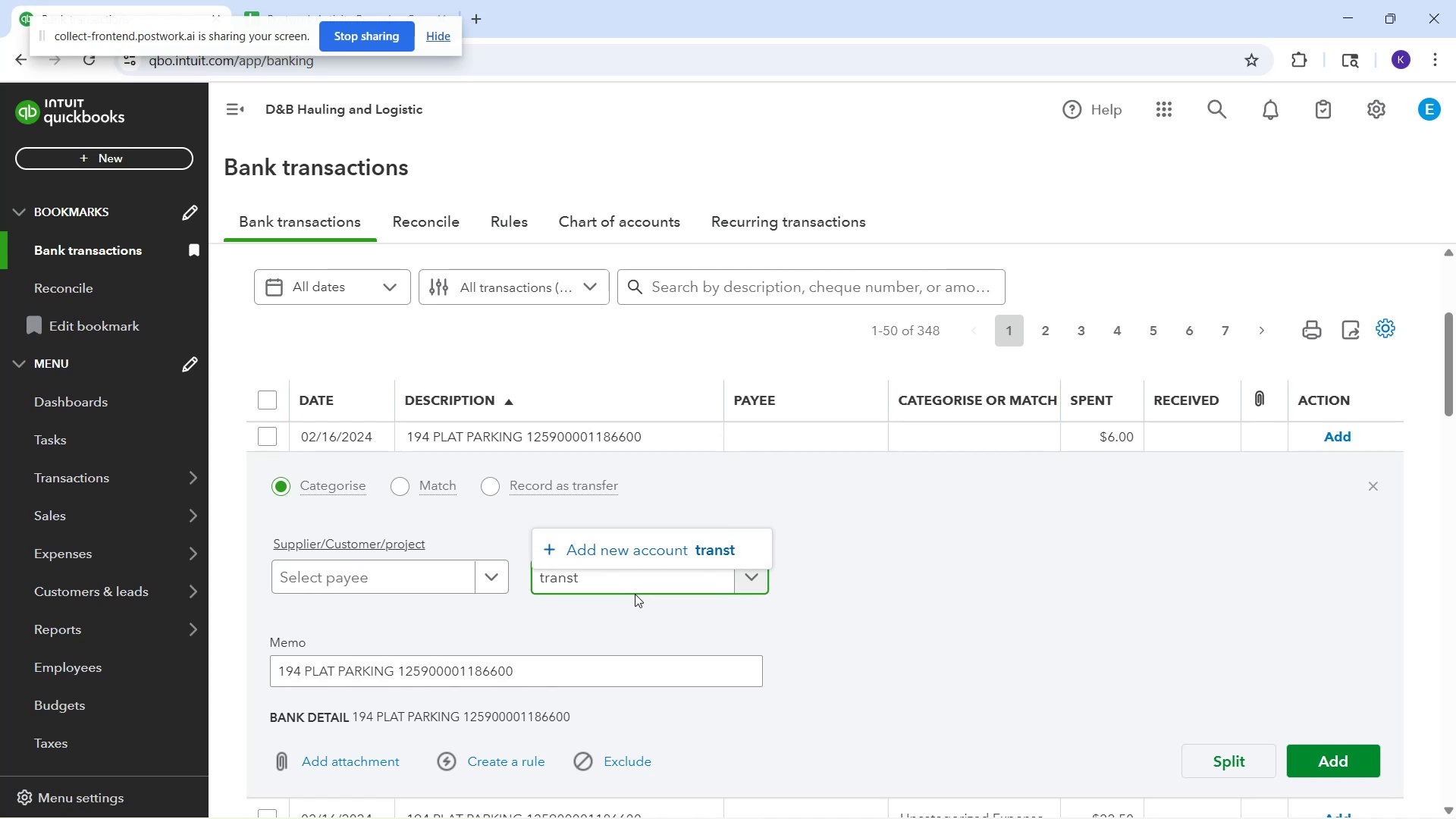 
key(Control+A)
 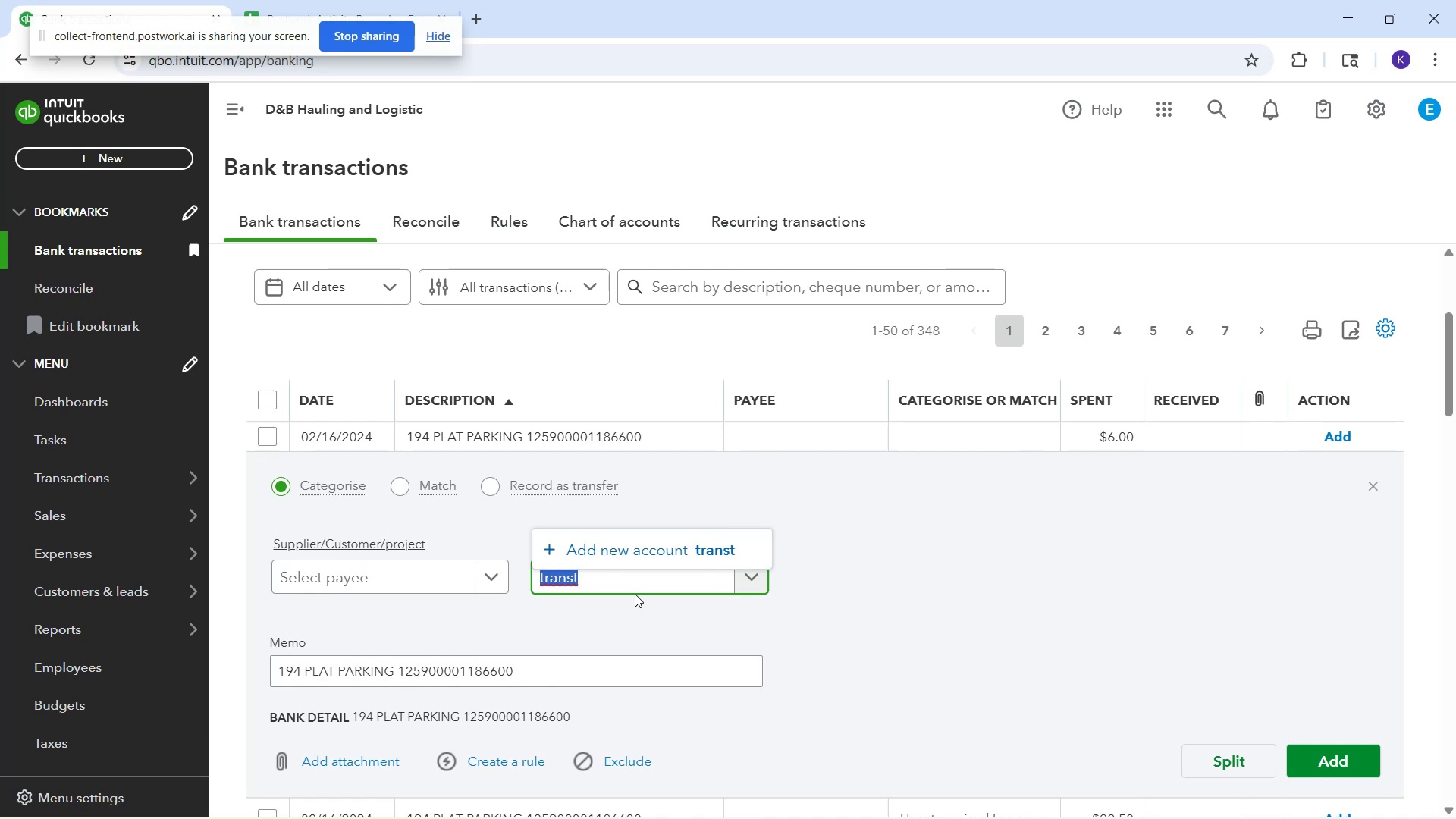 
type(transo)
key(Backspace)
type(ortation)
 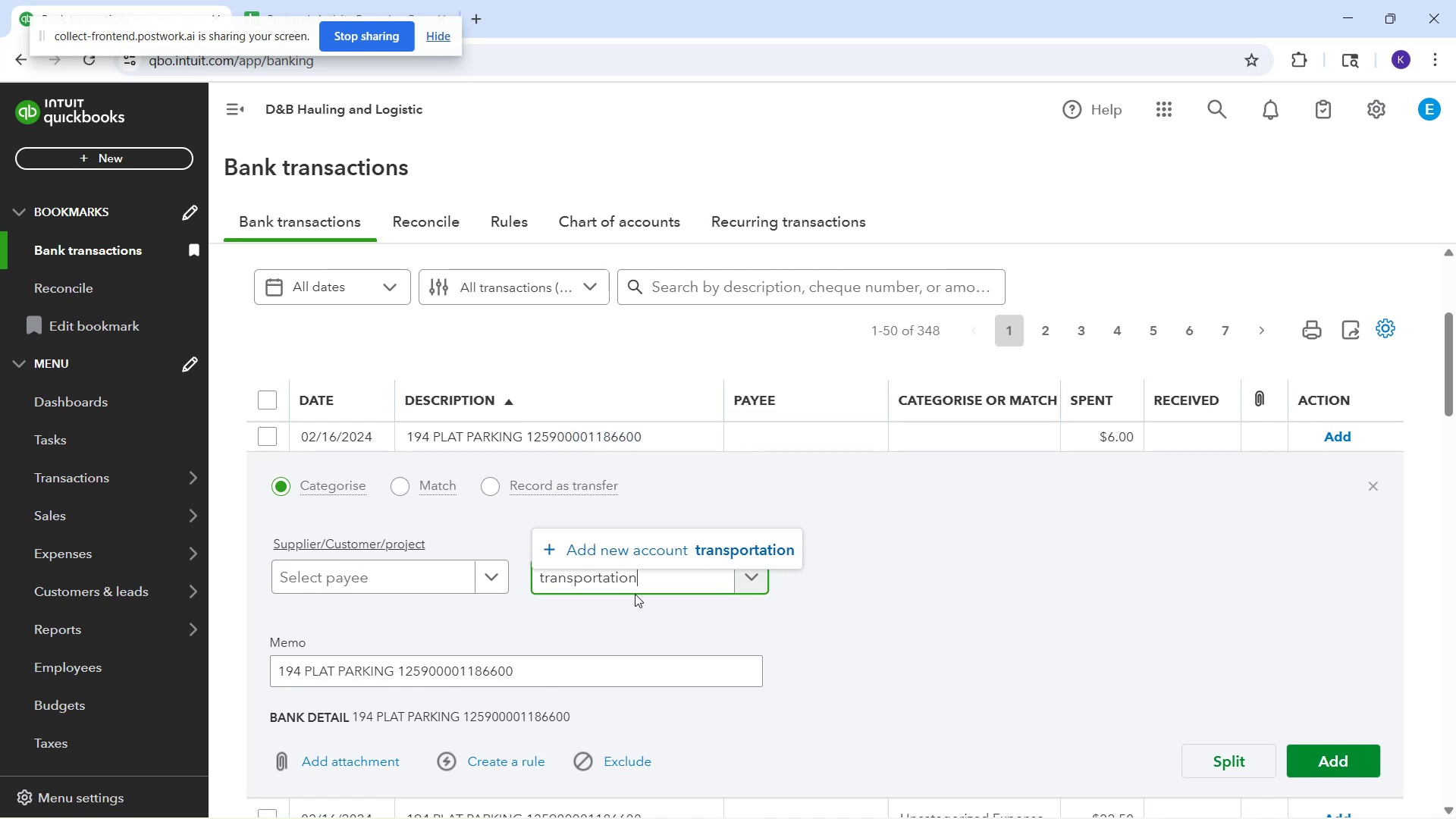 
hold_key(key=P, duration=0.31)
 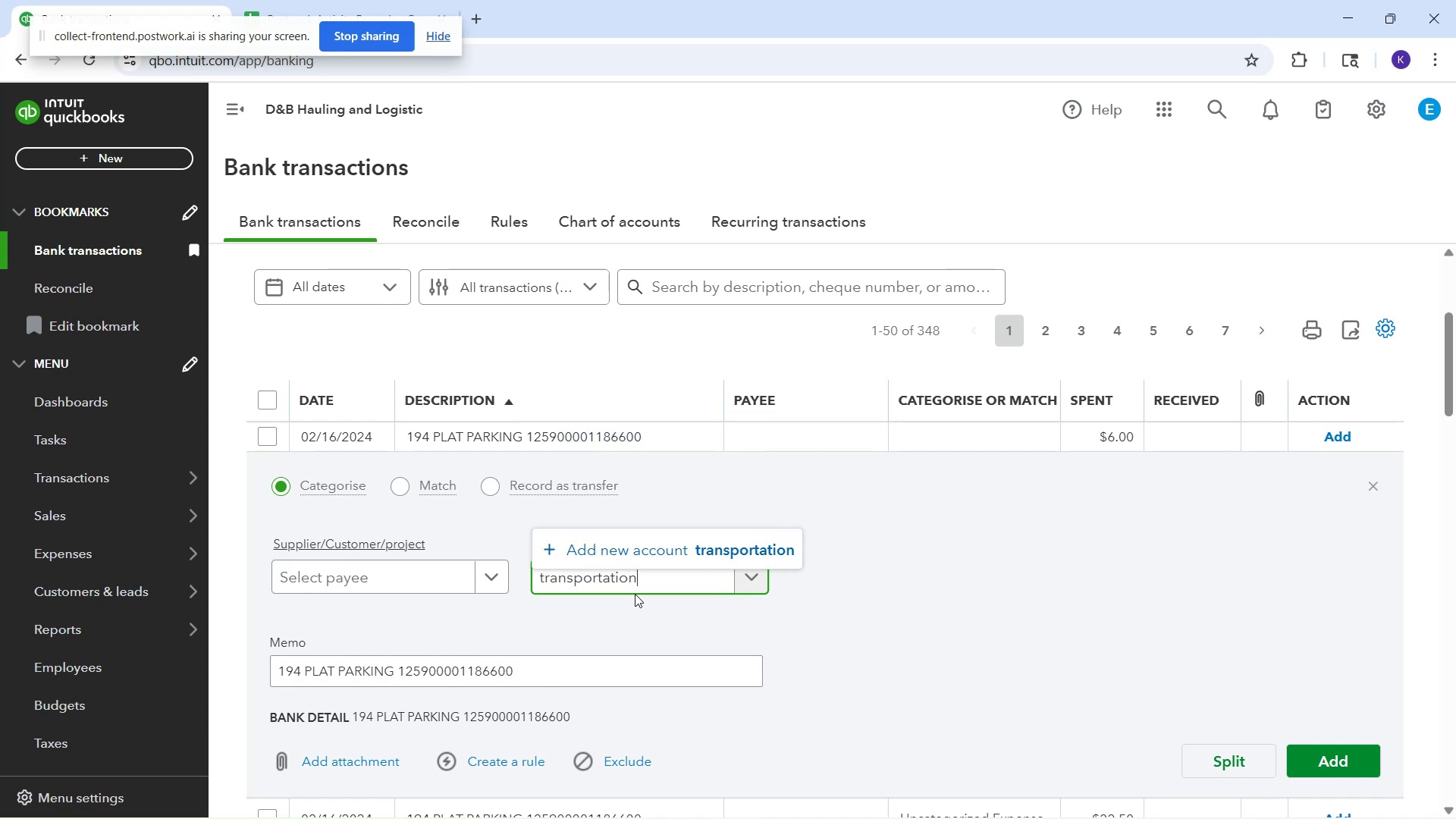 
wait(5.26)
 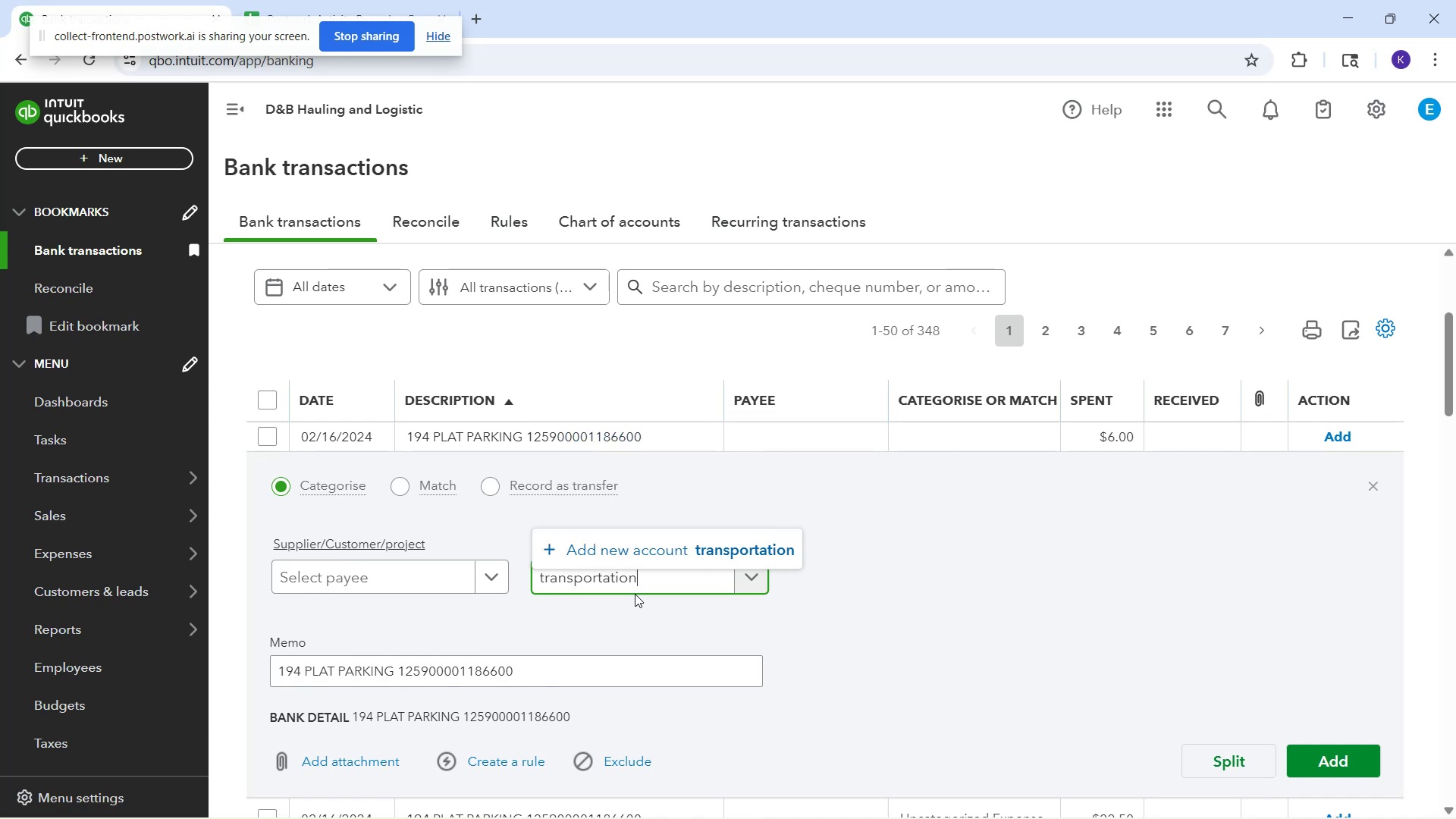 
hold_key(key=Backspace, duration=1.06)
 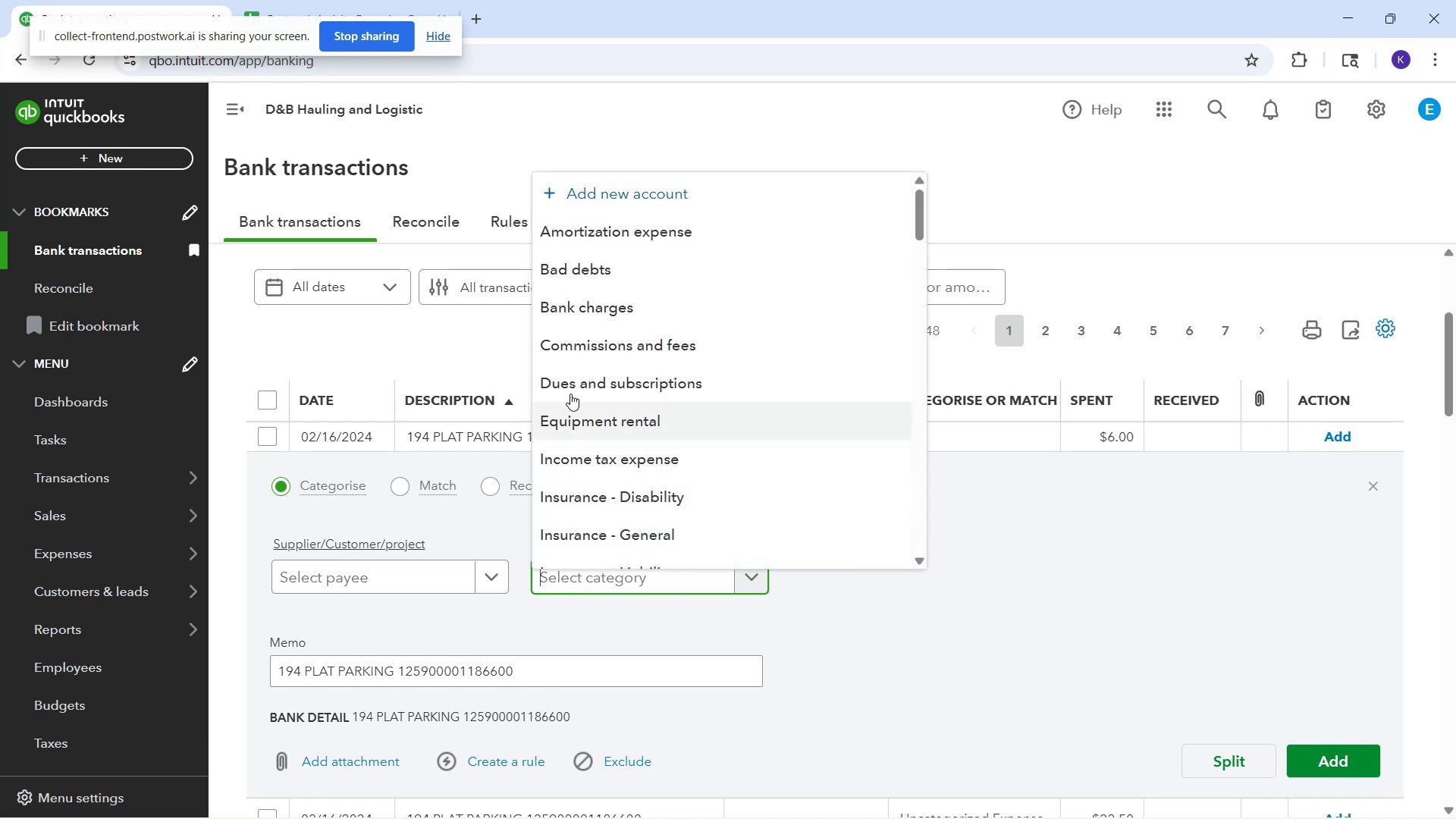 
scroll: coordinate [712, 410], scroll_direction: down, amount: 6.0
 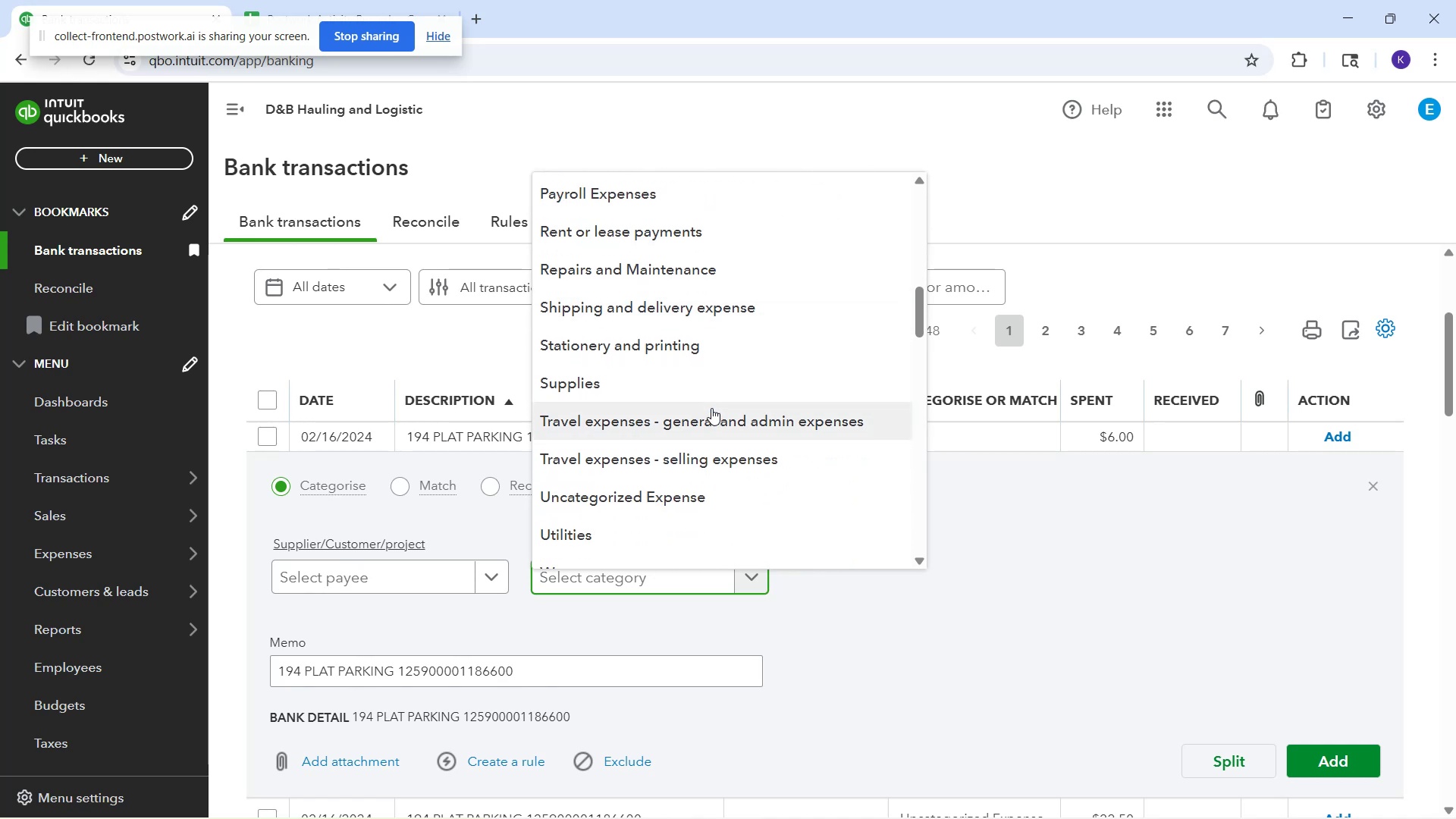 
scroll: coordinate [676, 475], scroll_direction: down, amount: 6.0
 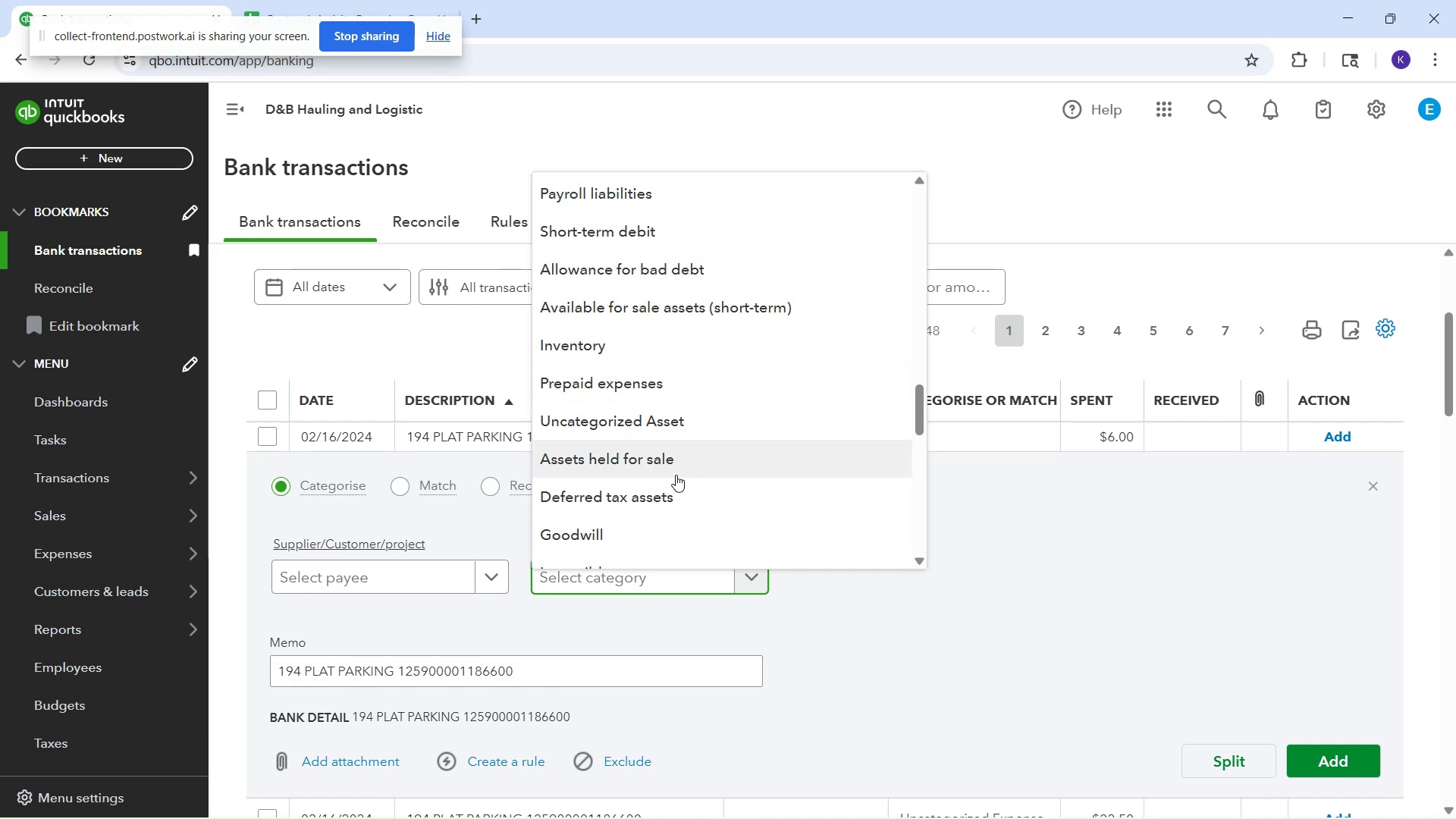 
scroll: coordinate [723, 452], scroll_direction: down, amount: 7.0
 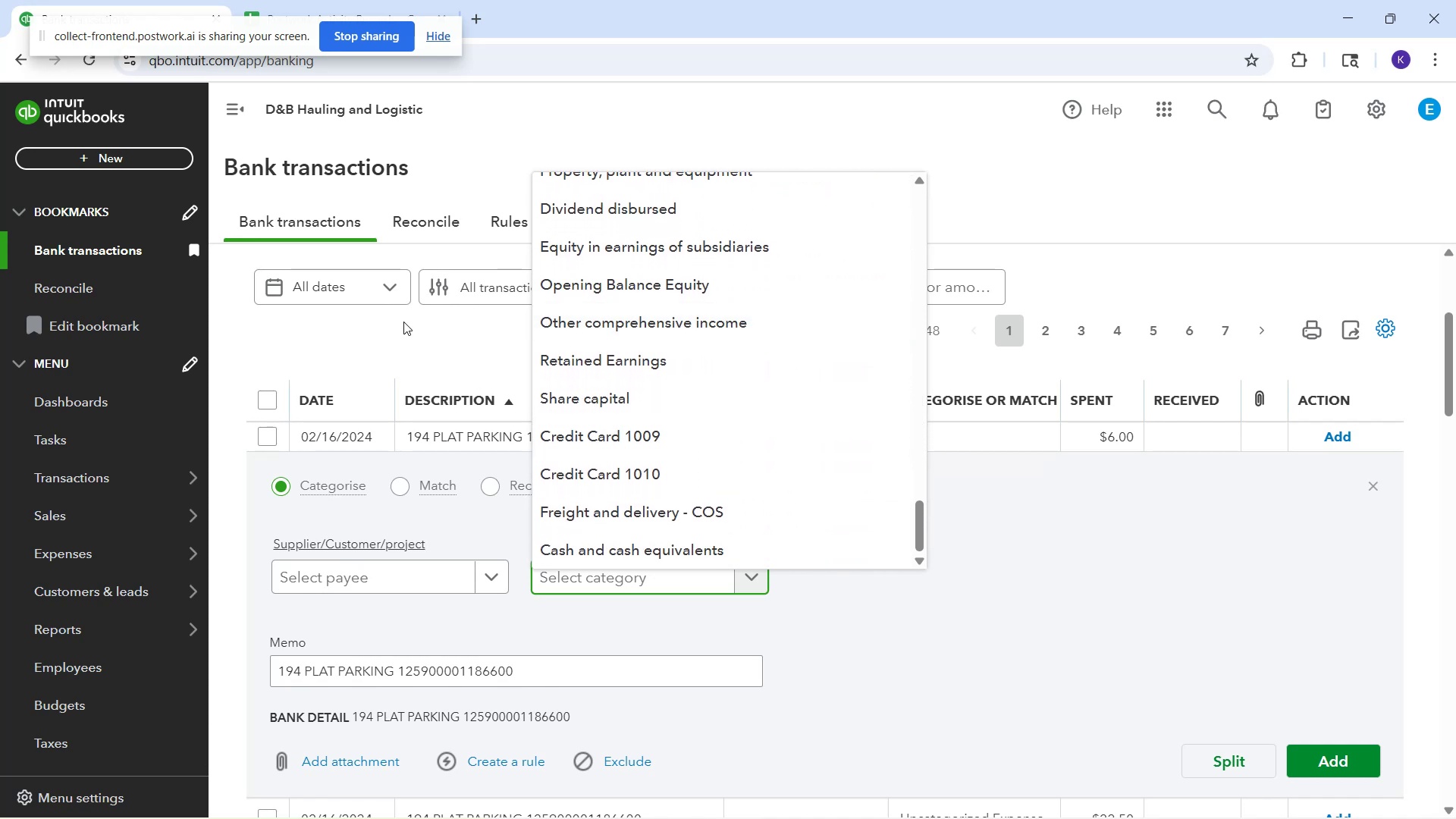 
left_click_drag(start_coordinate=[422, 337], to_coordinate=[429, 339])
 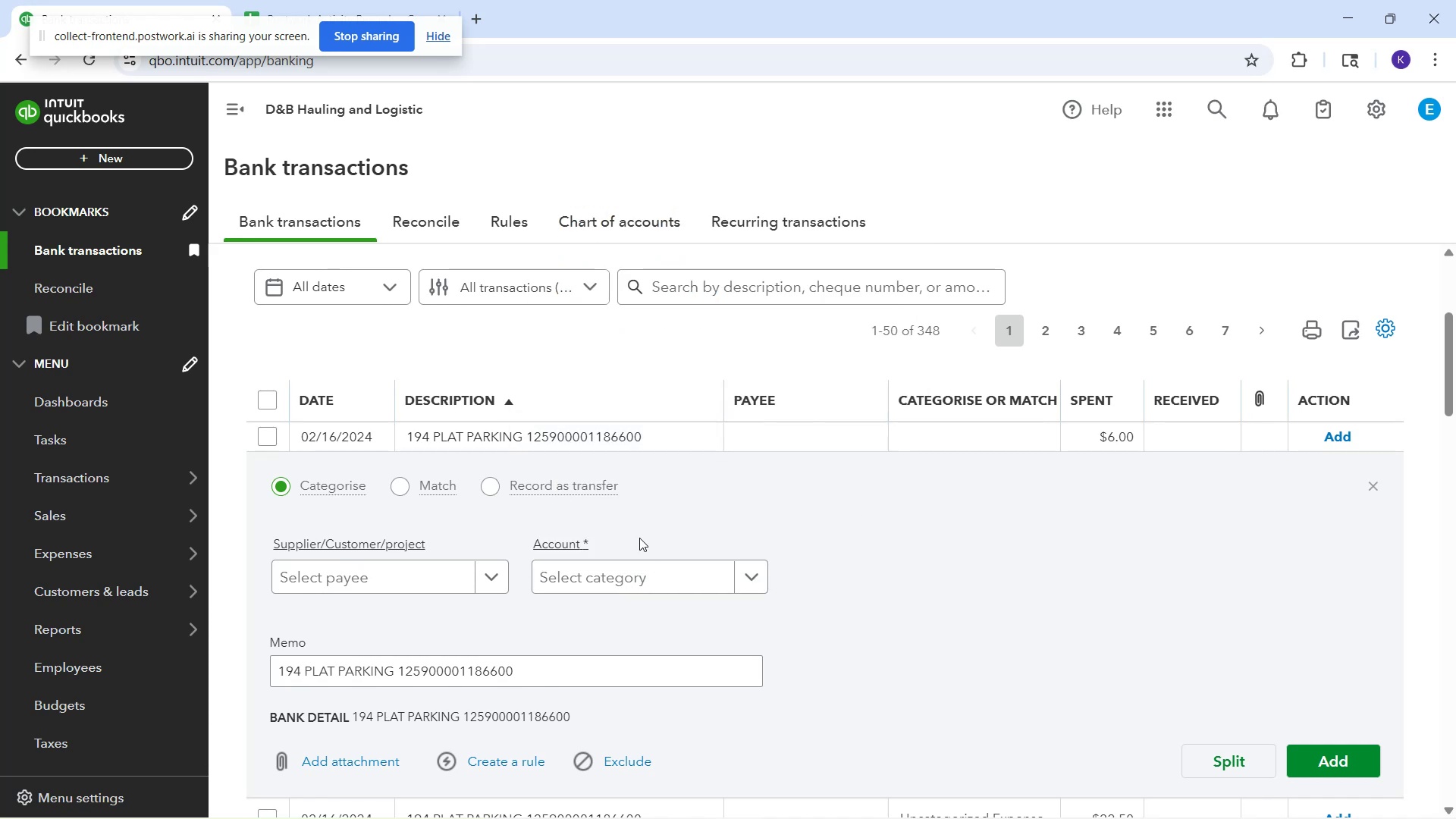 
scroll: coordinate [466, 531], scroll_direction: down, amount: 4.0
 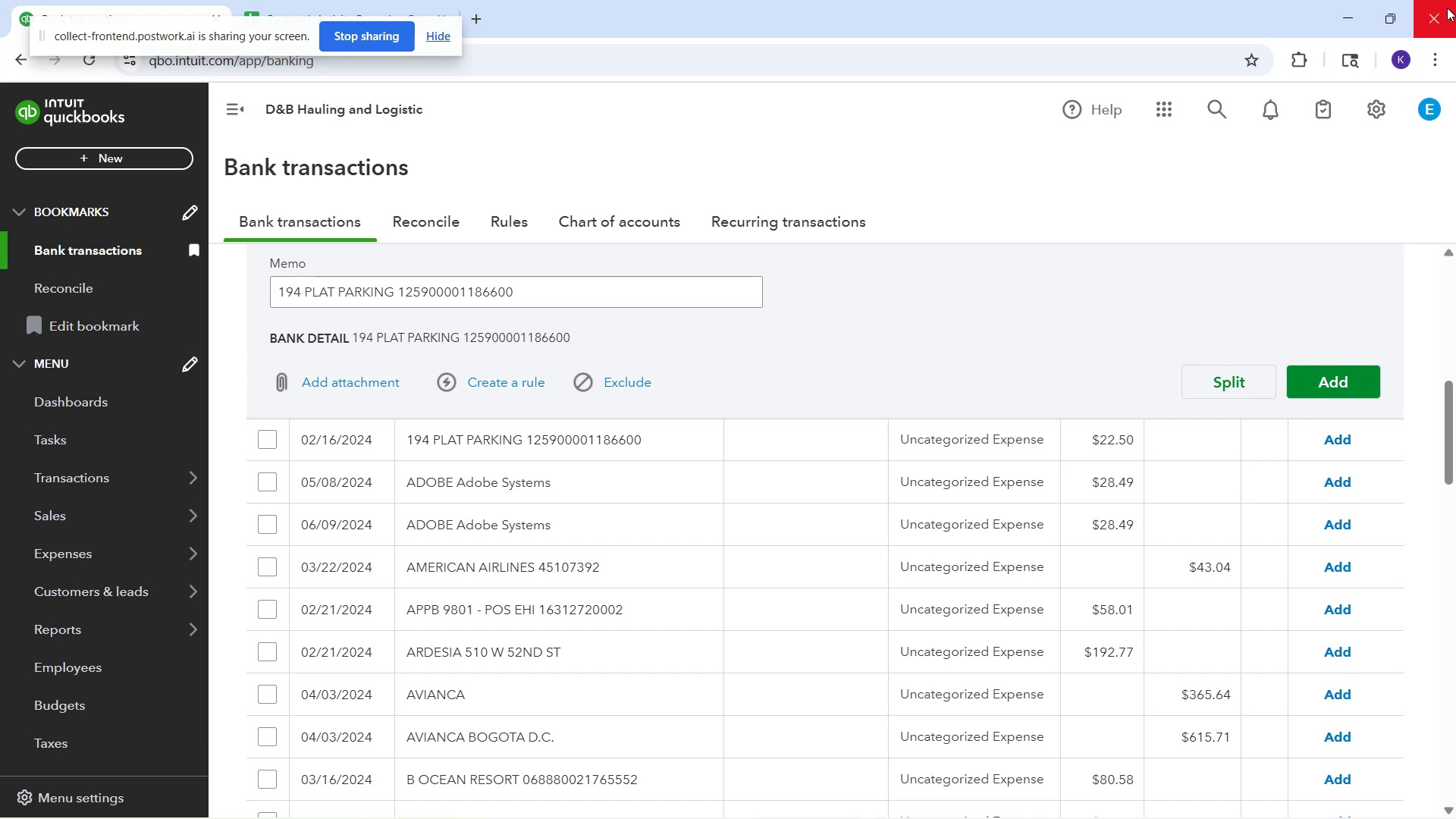 
wait(16.94)
 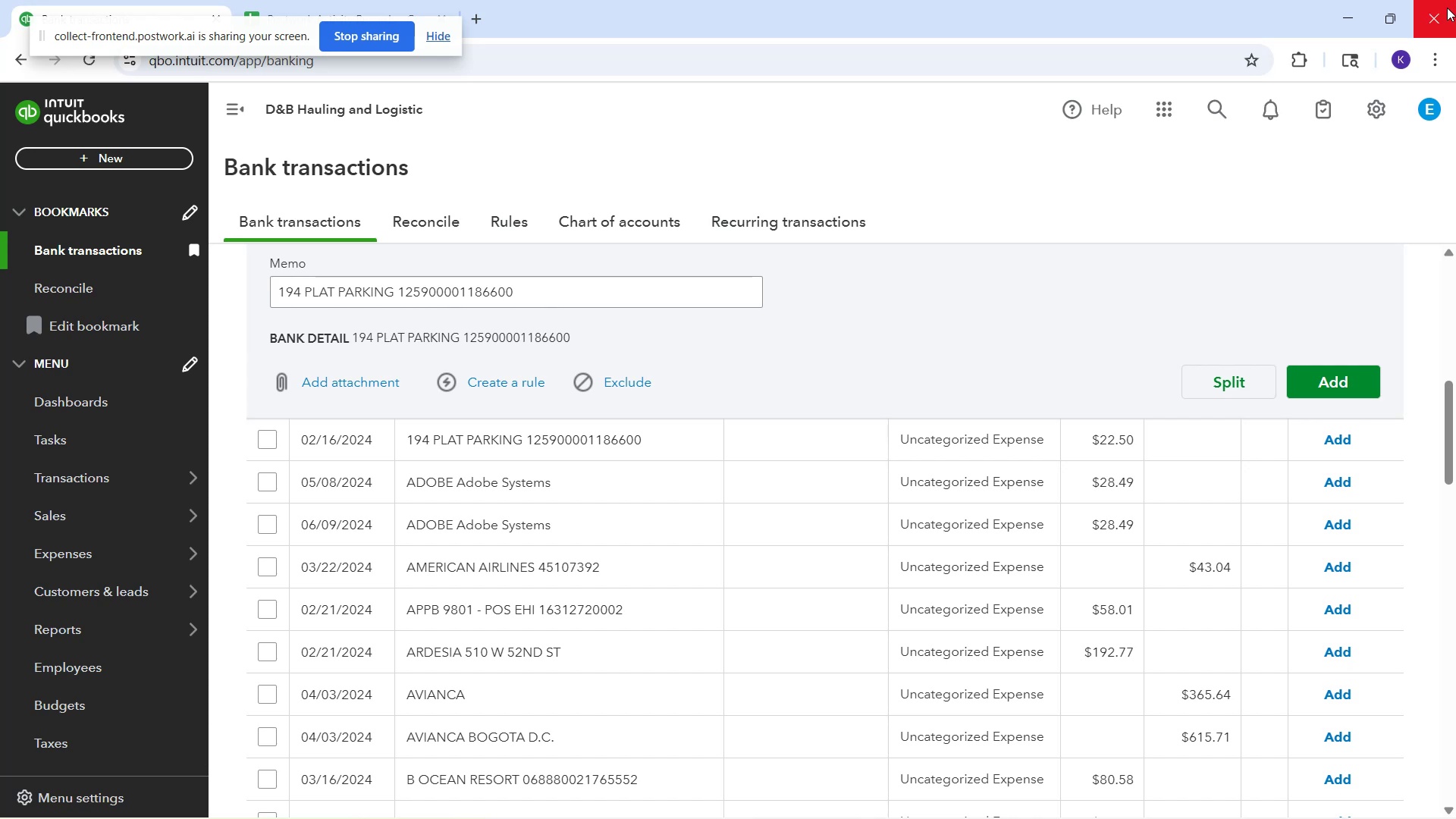 
left_click([682, 425])
 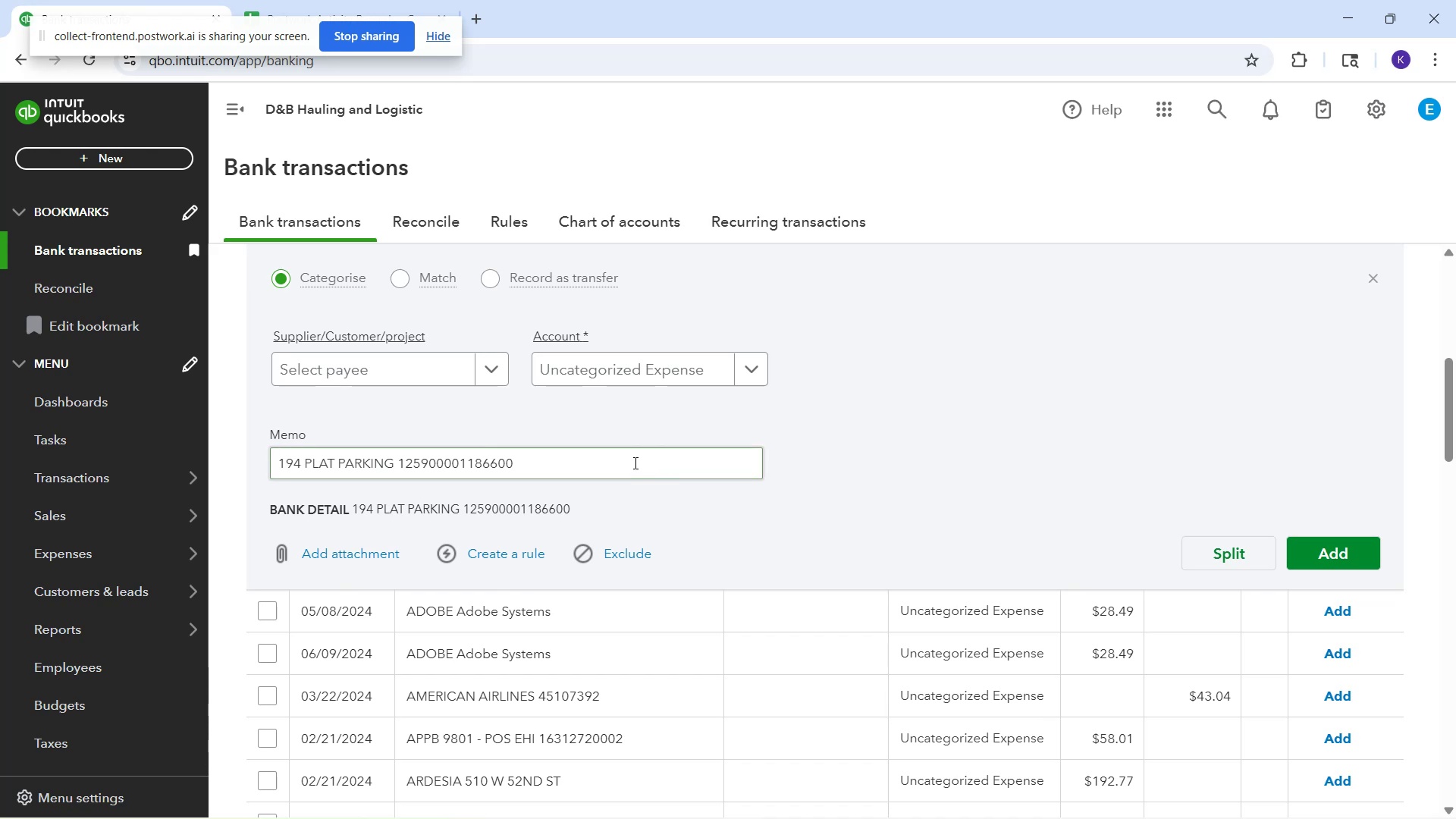 
left_click([661, 366])
 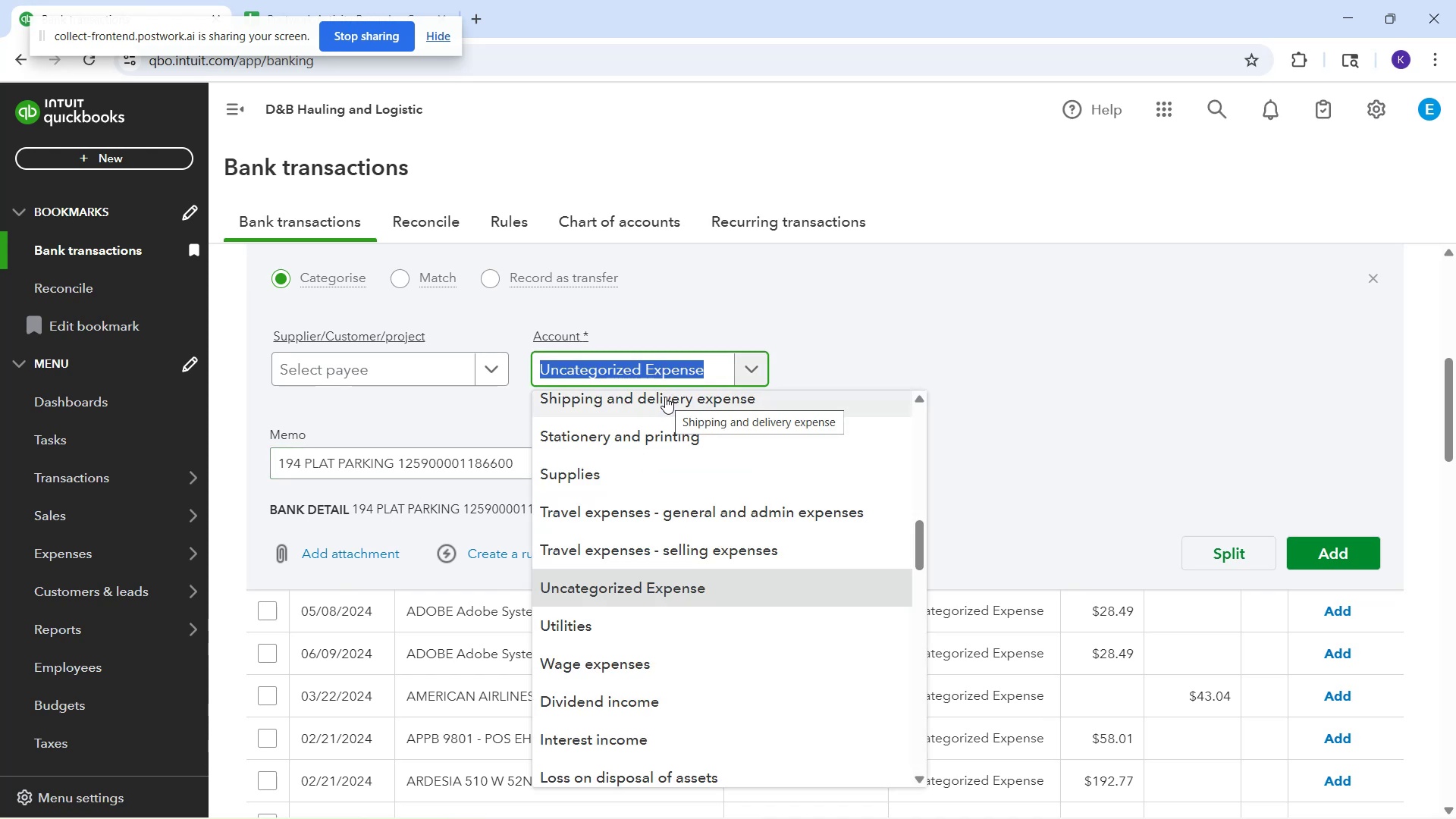 
wait(11.16)
 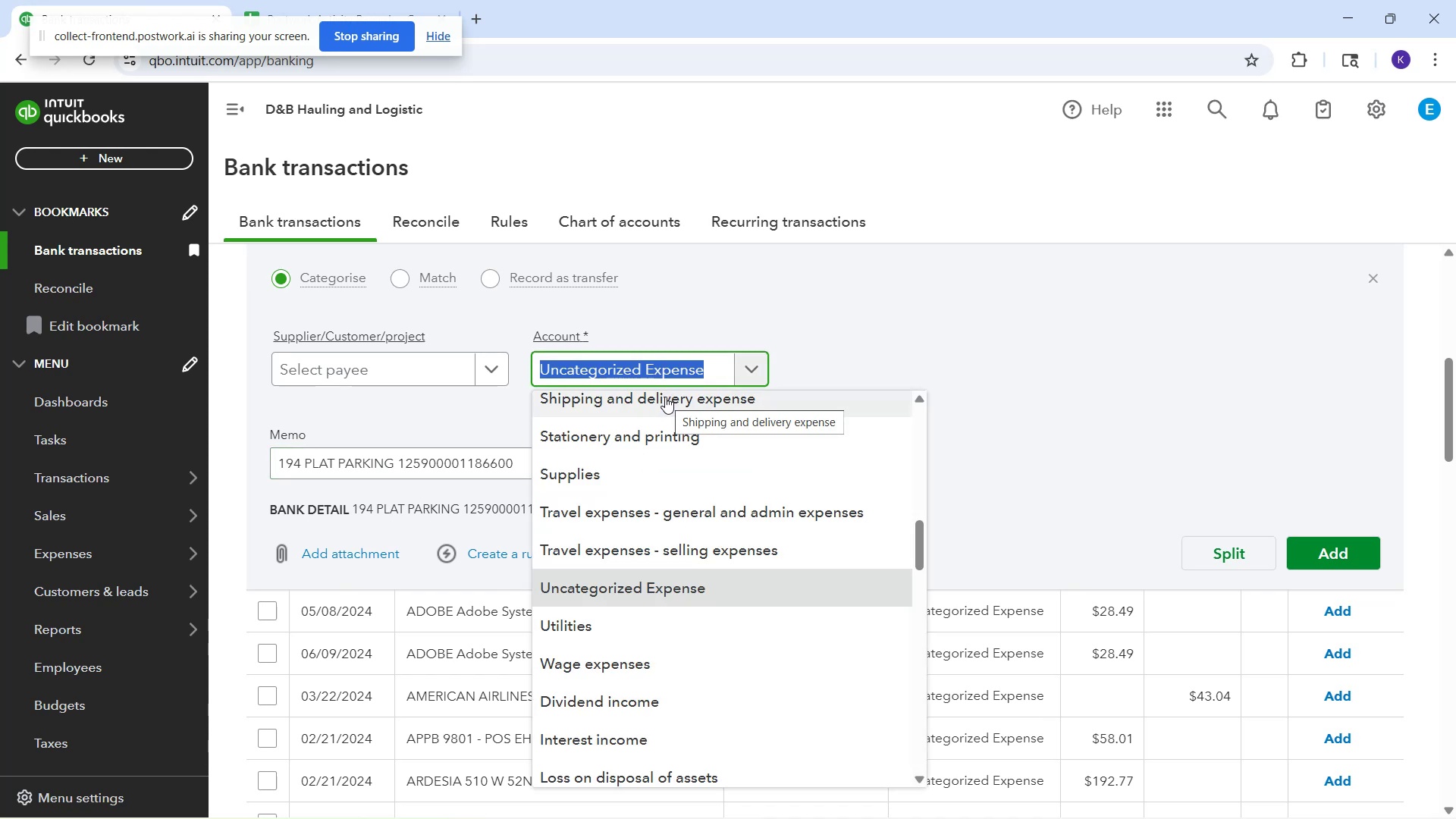 
type(ap)
key(Backspace)
key(Backspace)
type(parking)
key(Backspace)
key(Backspace)
key(Backspace)
key(Backspace)
key(Backspace)
key(Backspace)
key(Backspace)
key(Backspace)
type(transfor)
key(Backspace)
key(Backspace)
key(Backspace)
 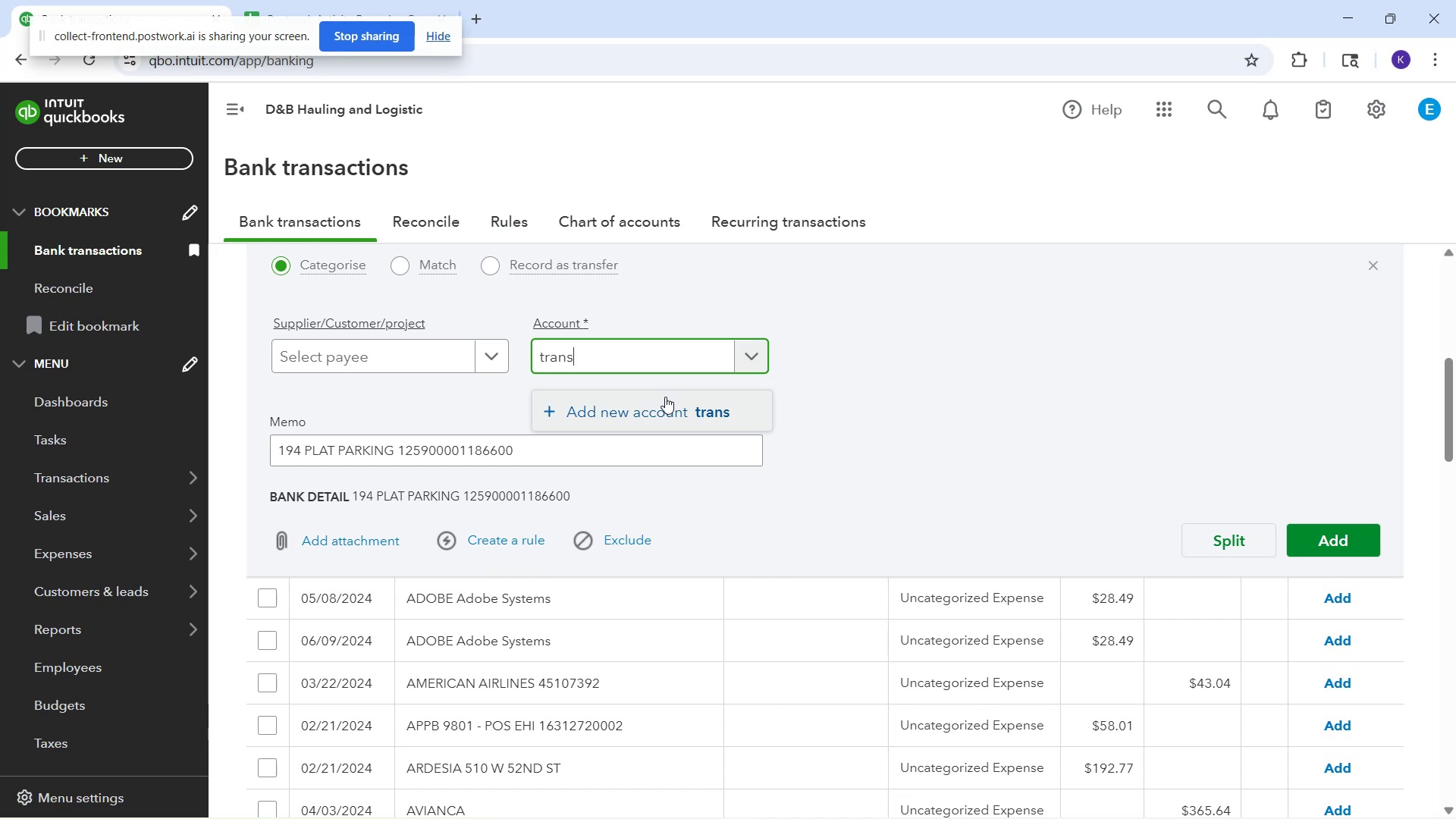 
type(po)
 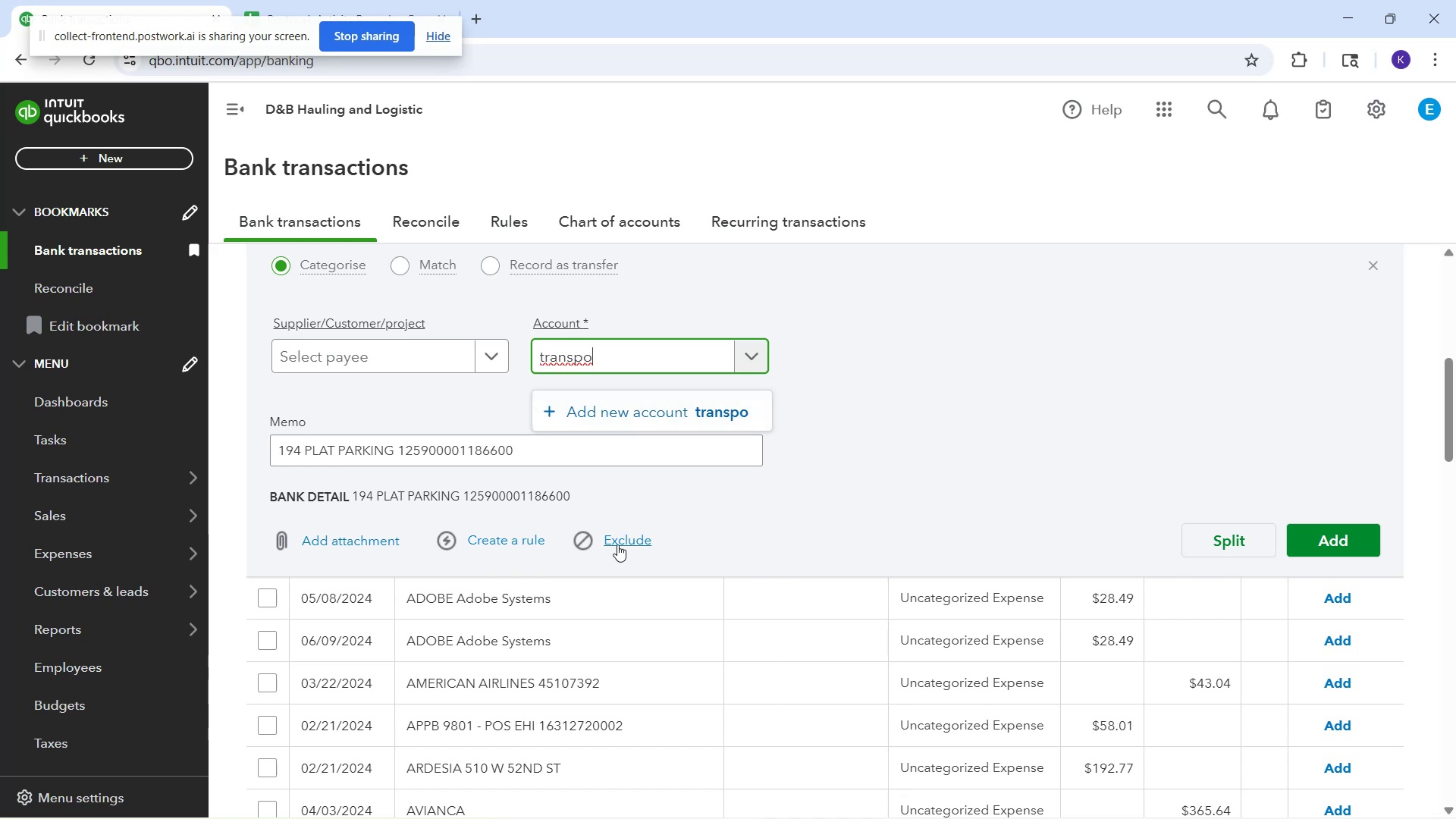 
left_click([613, 598])
 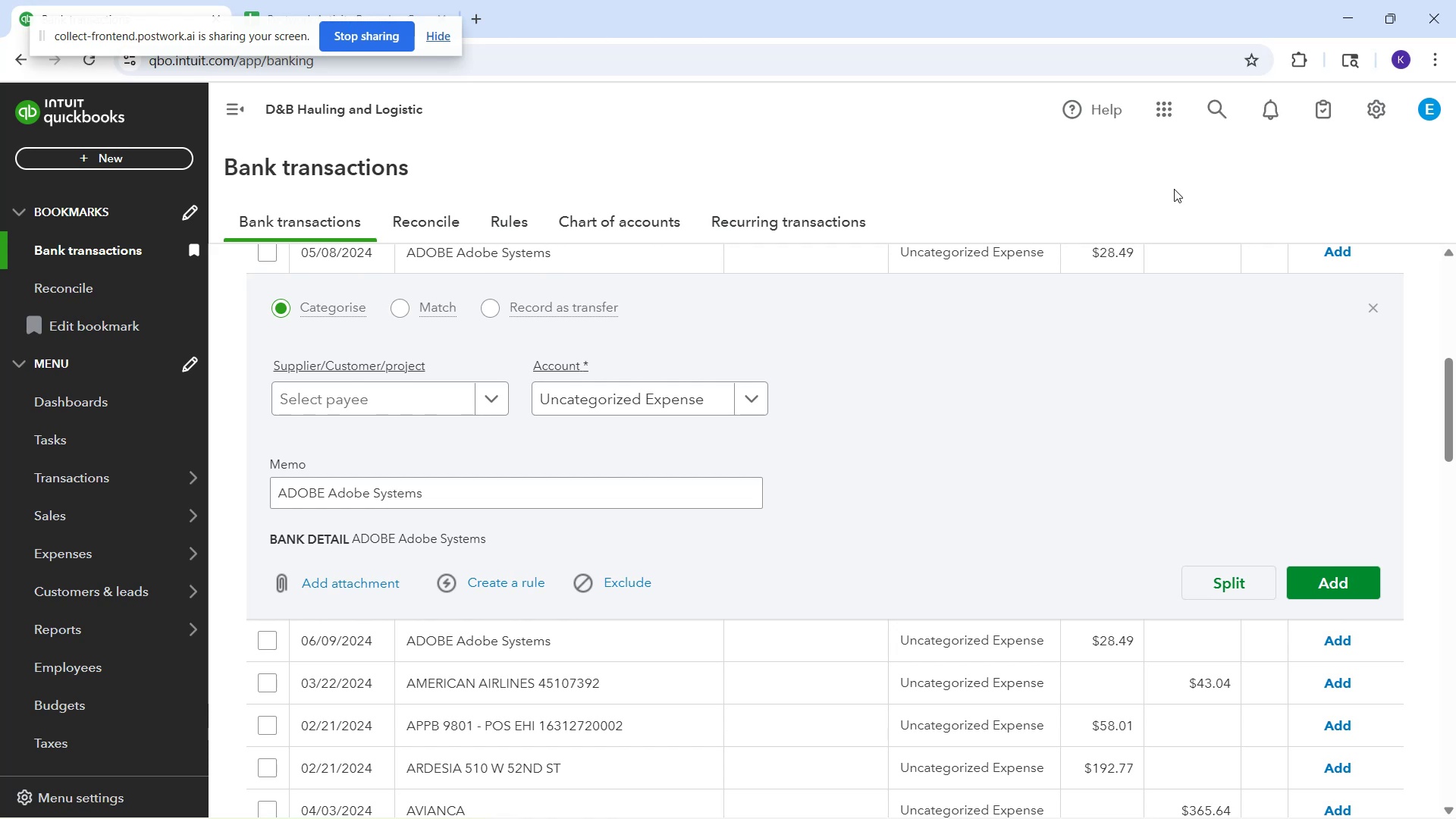 
wait(7.53)
 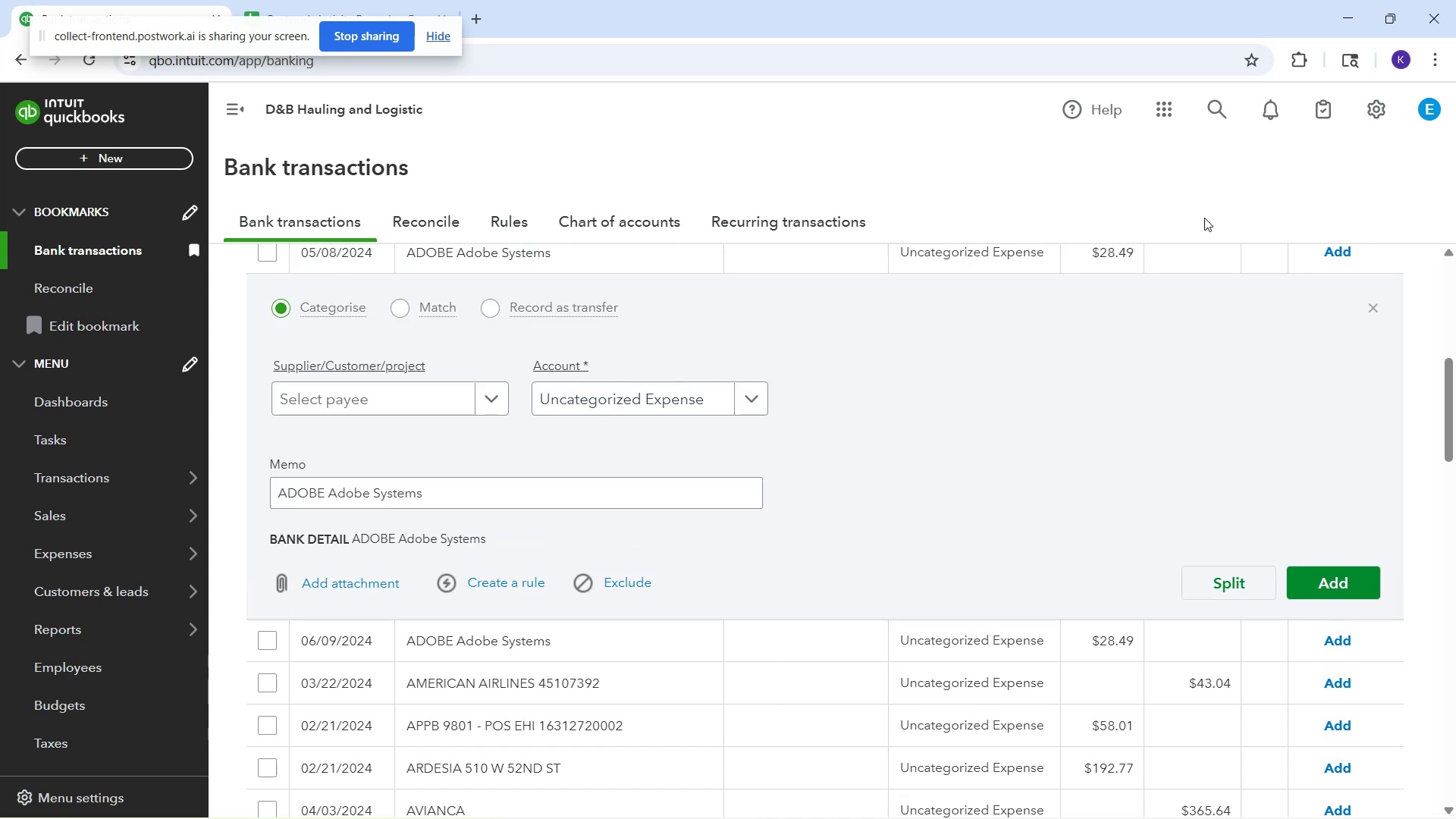 
left_click([428, 409])
 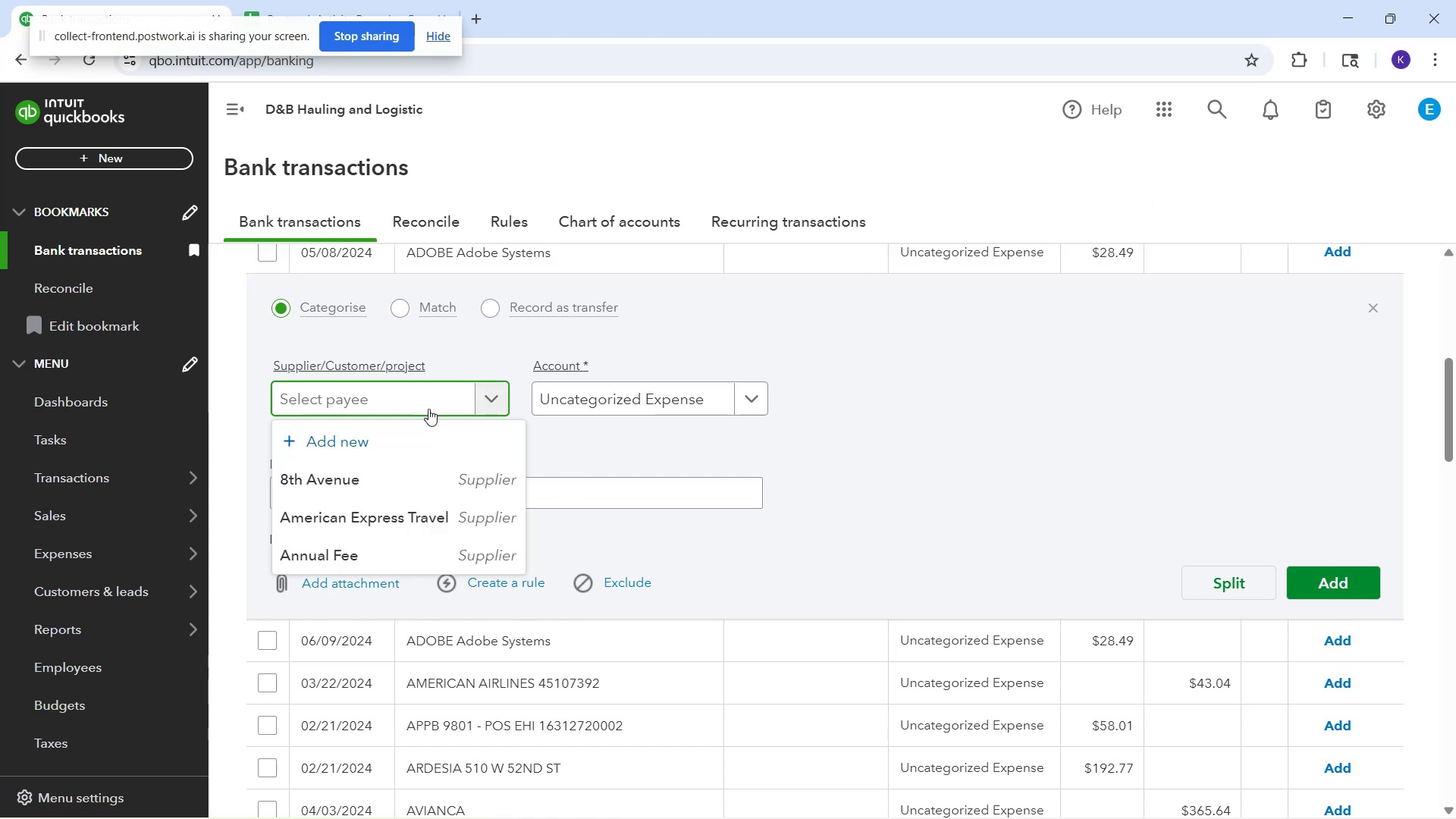 
type(Abode)
 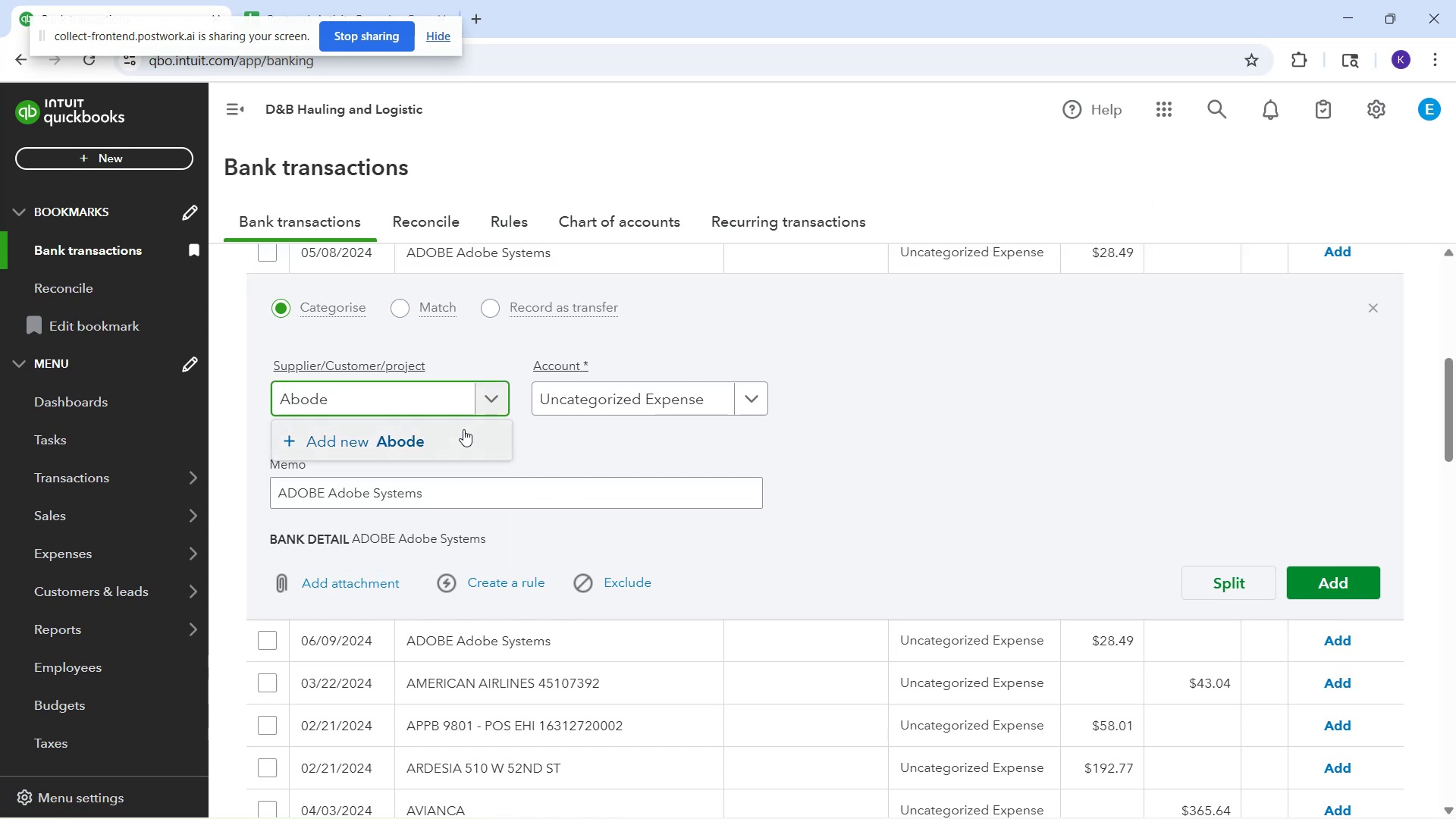 
key(Backspace)
key(Backspace)
key(Backspace)
key(Backspace)
type(dov)
key(Backspace)
type(be)
 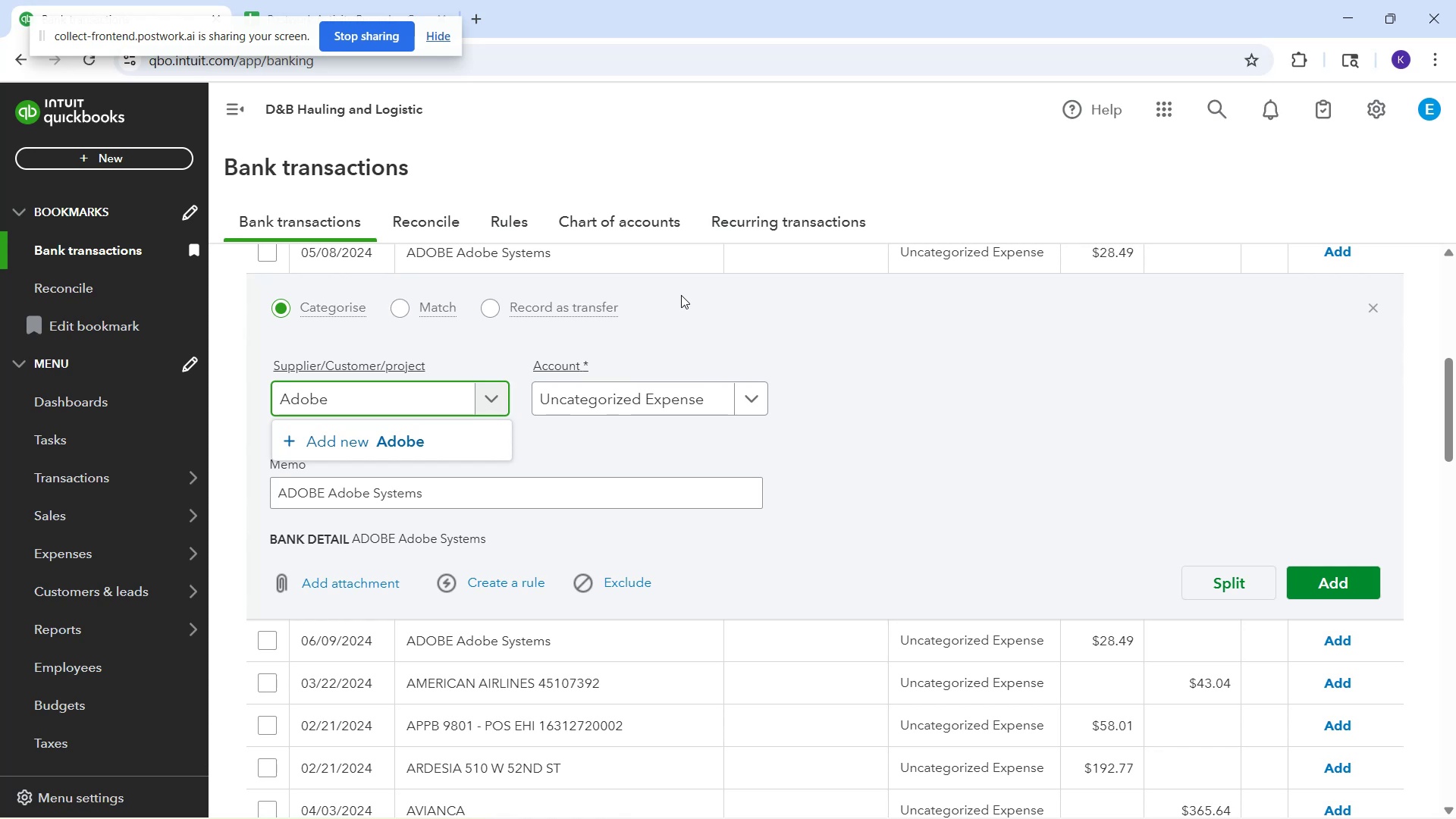 
wait(13.47)
 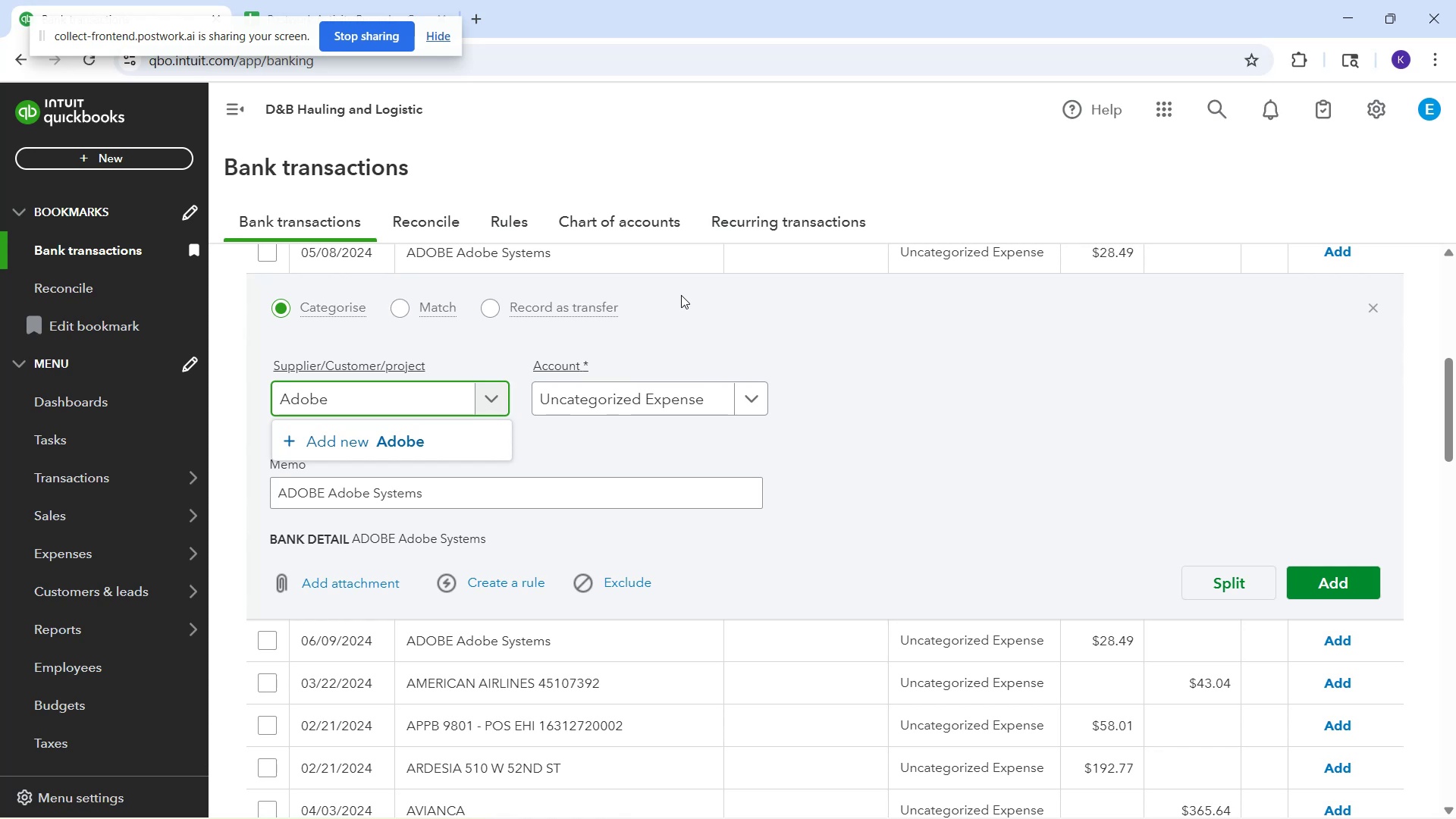 
left_click([425, 444])
 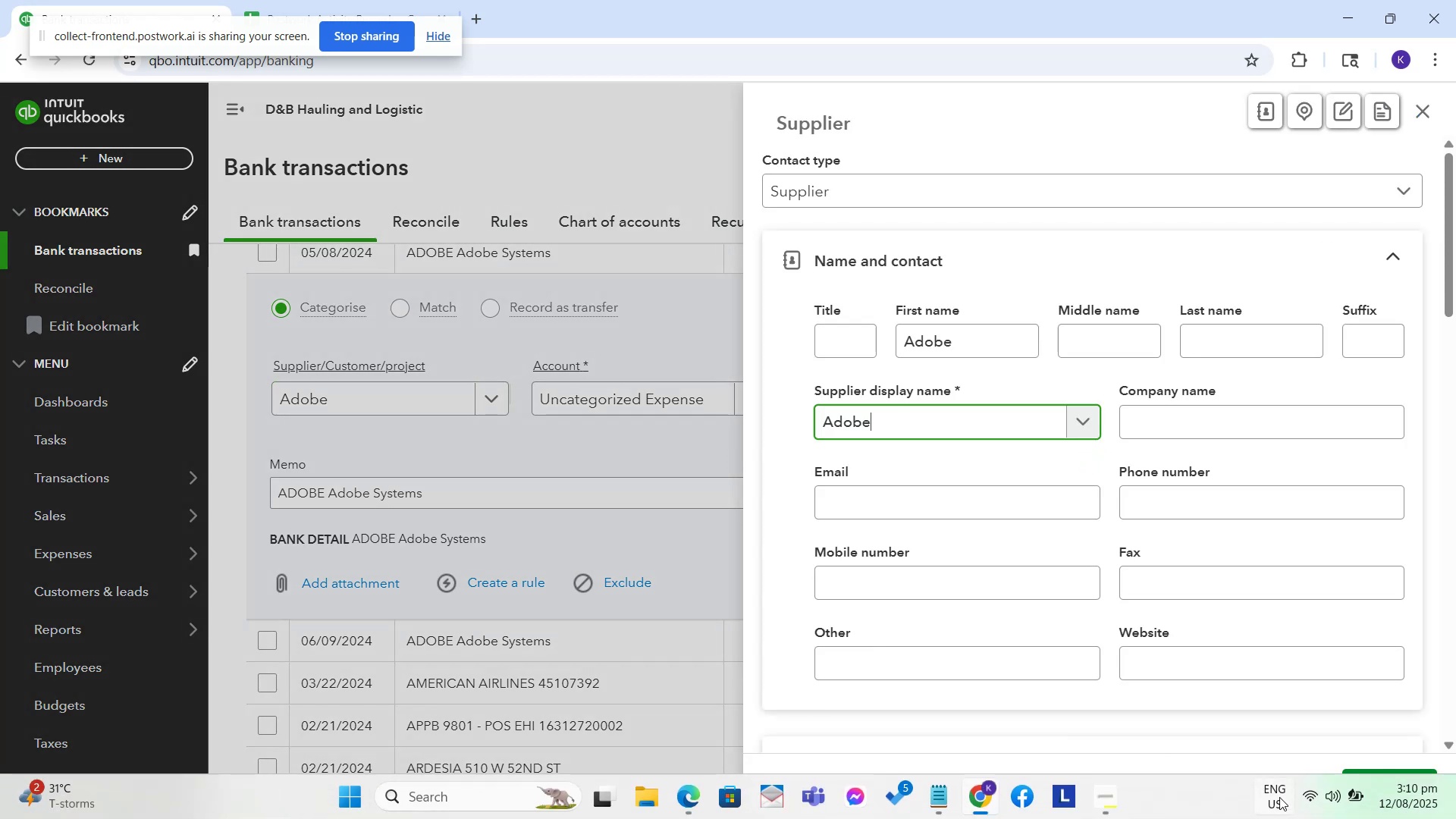 
left_click([1348, 775])
 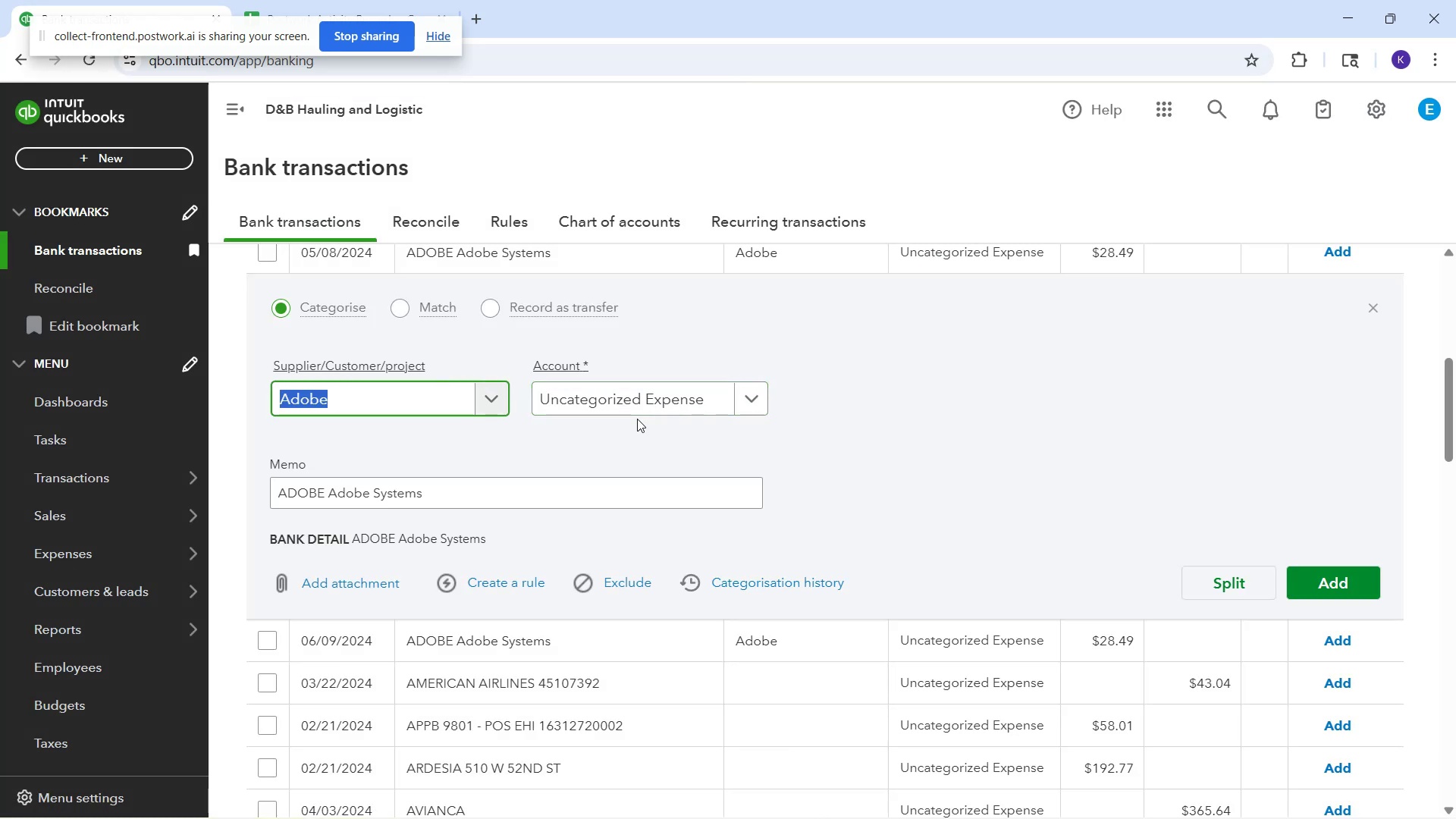 
wait(7.14)
 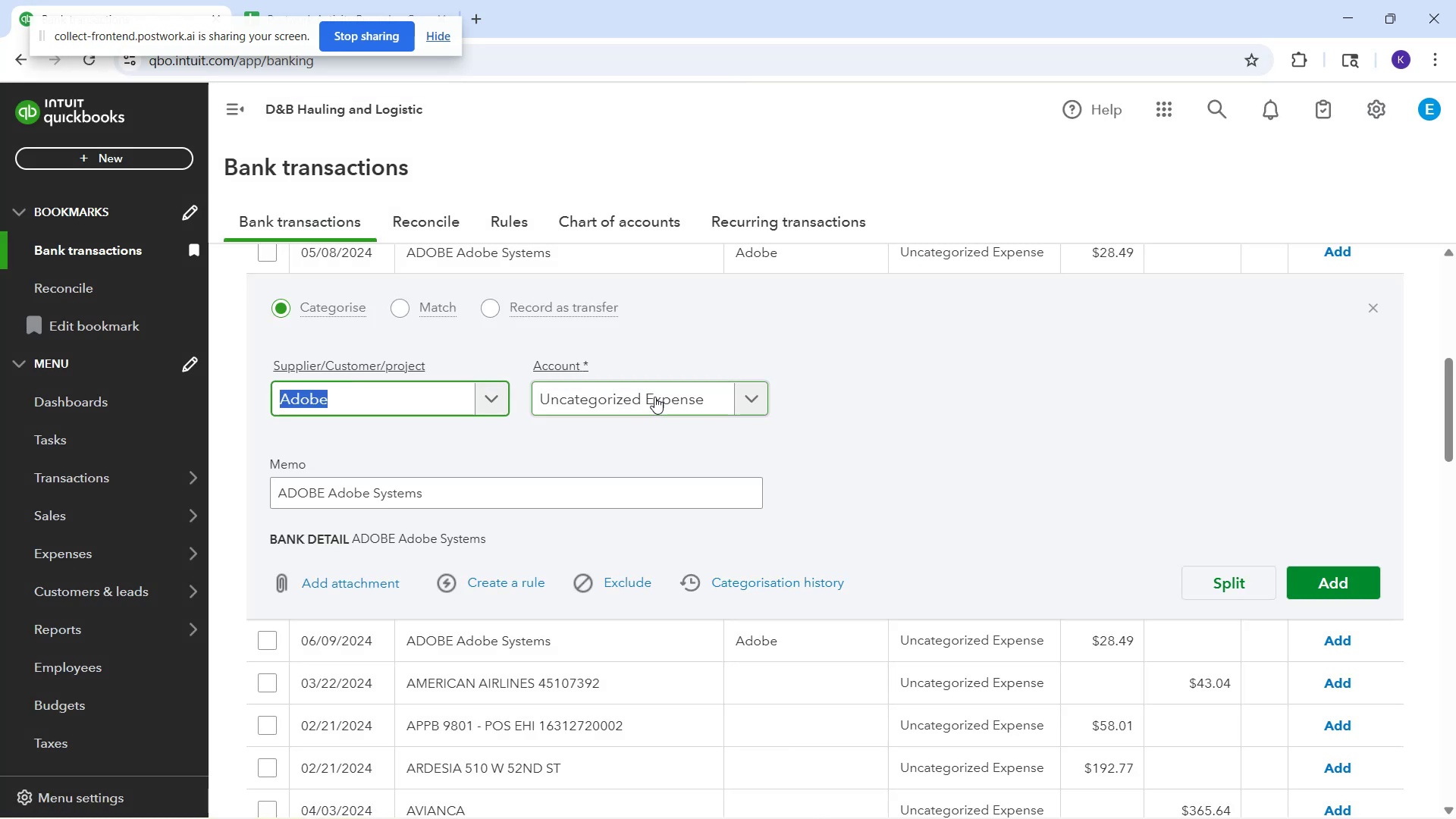 
left_click([622, 377])
 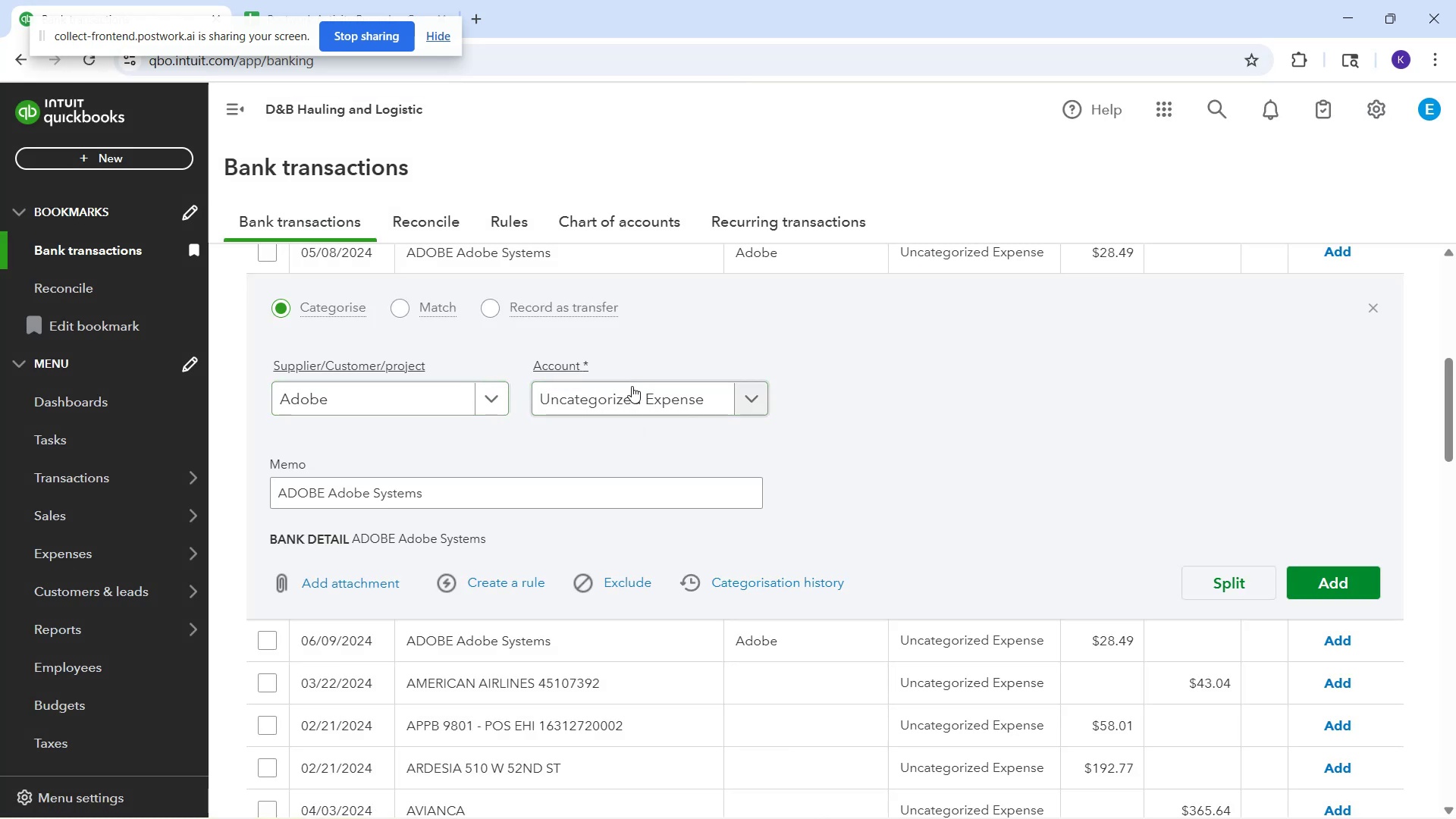 
left_click([632, 388])
 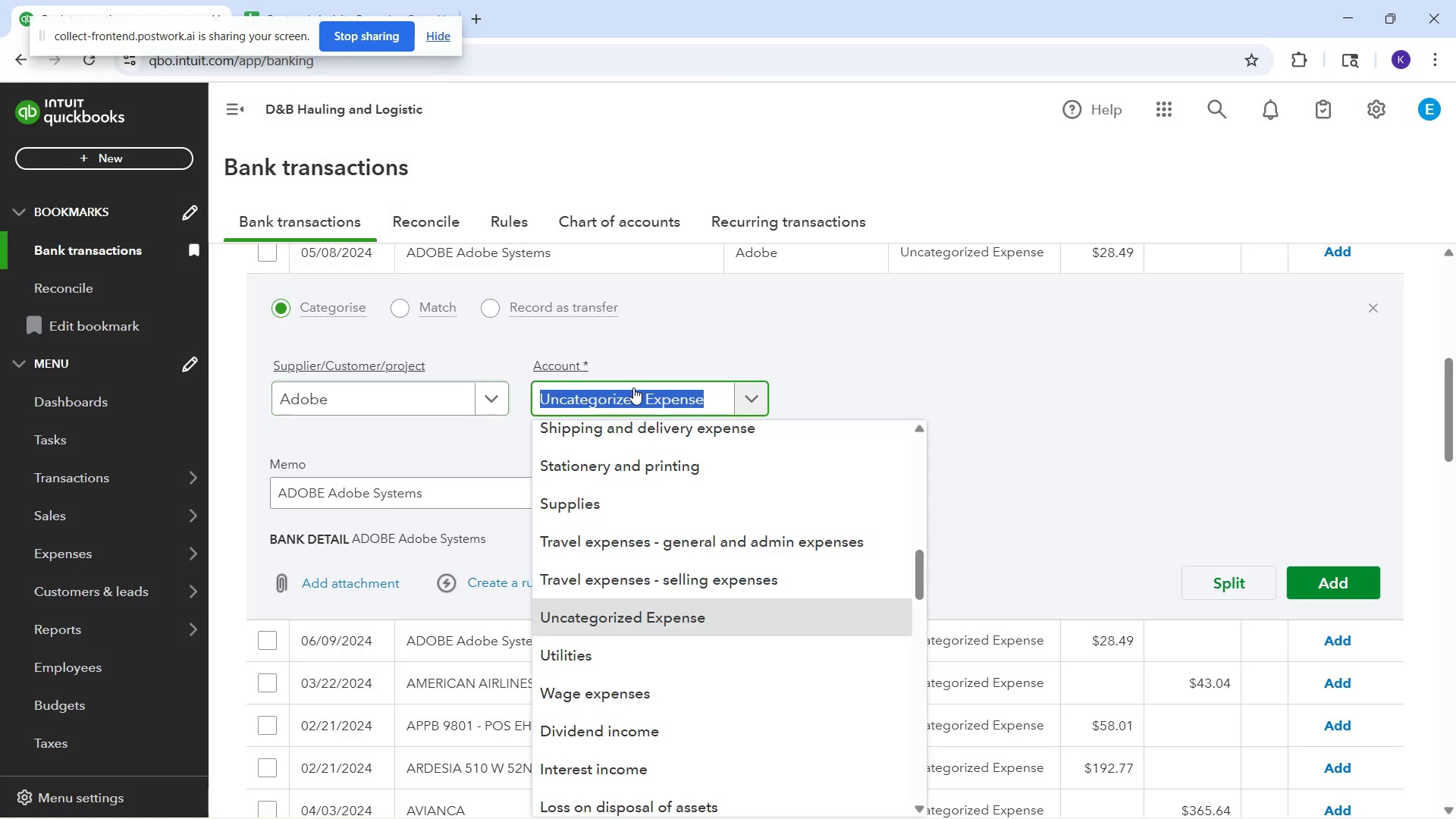 
type(software)
 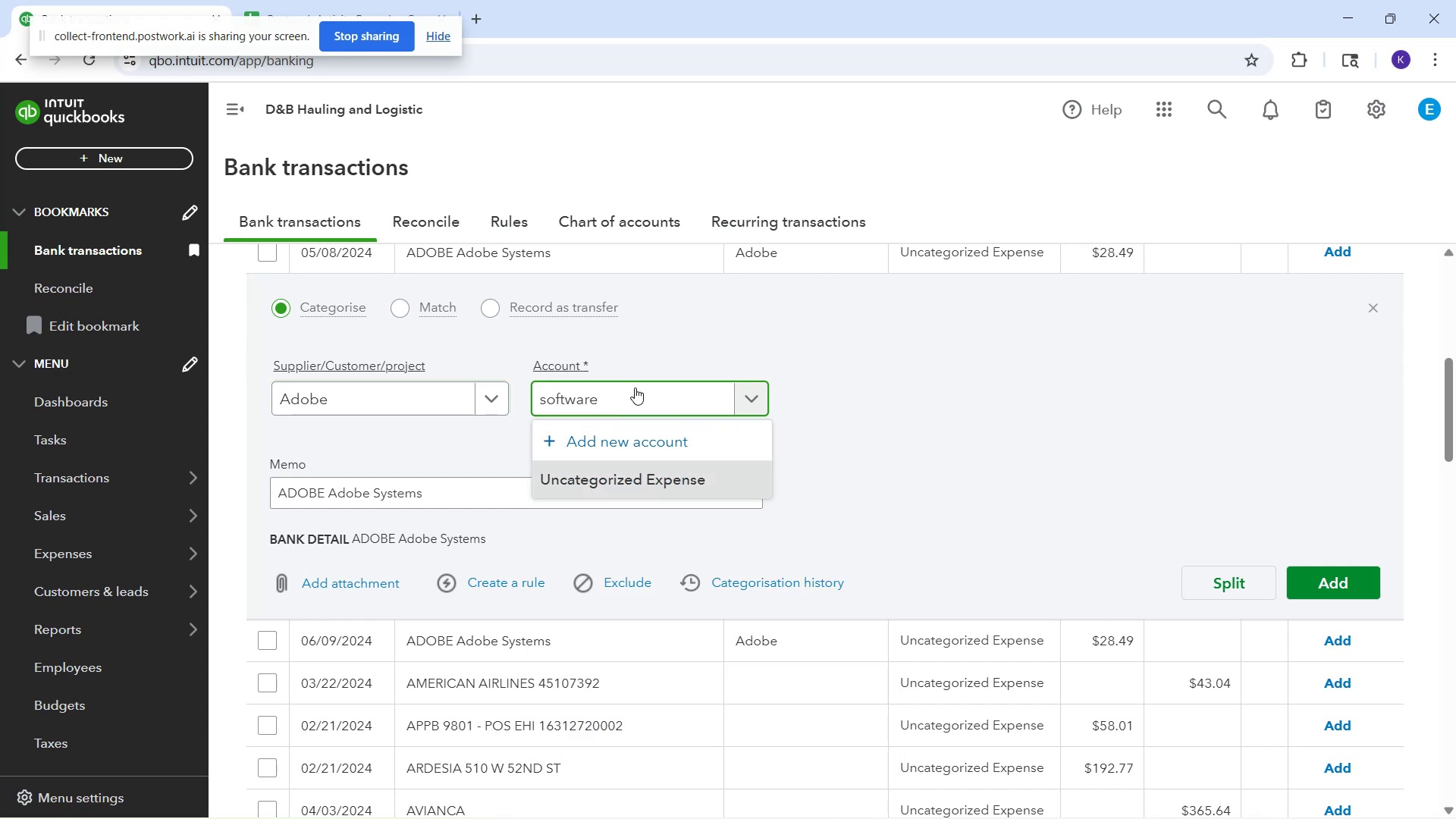 
key(Control+A)
 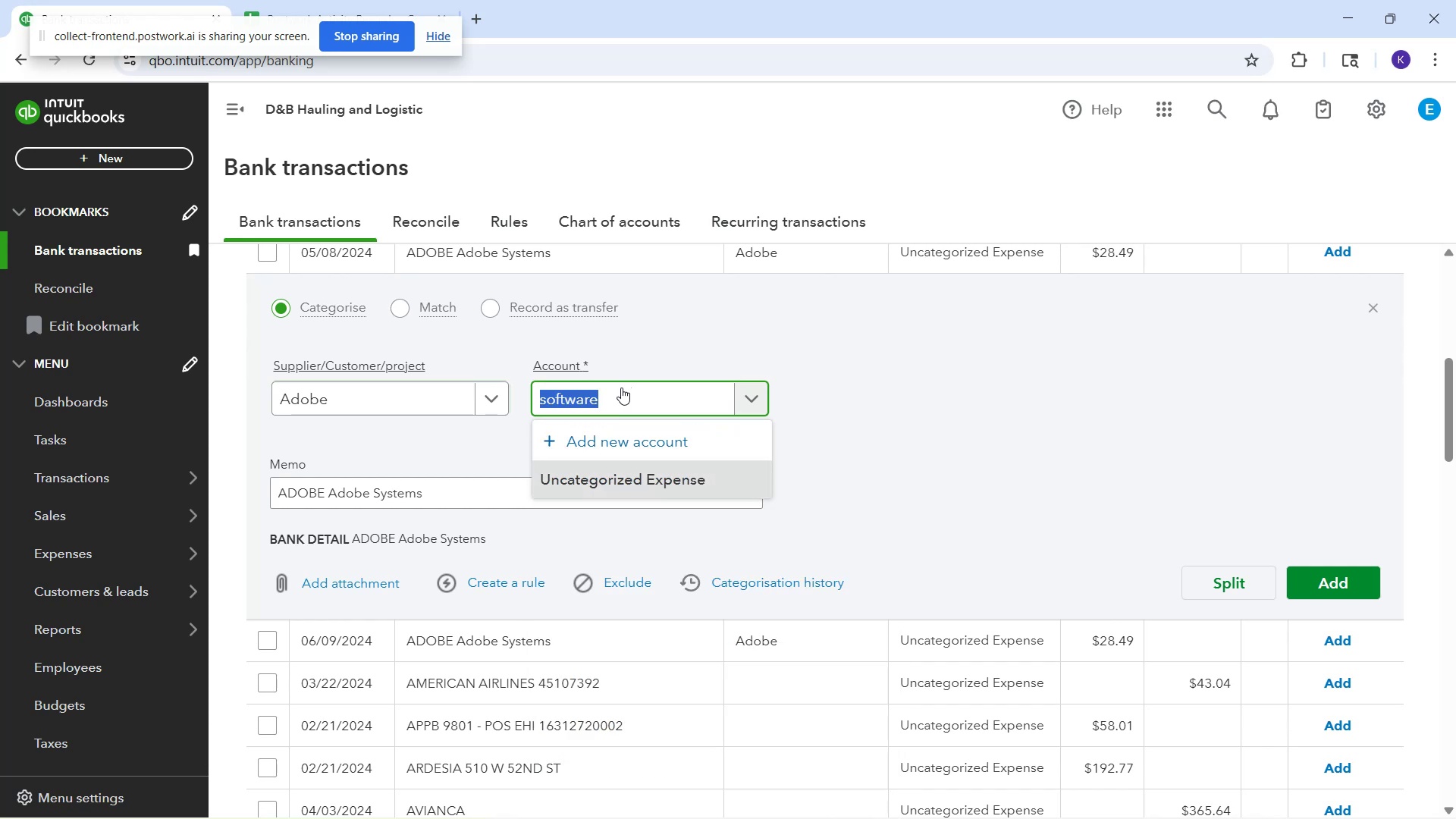 
type(it ex)
 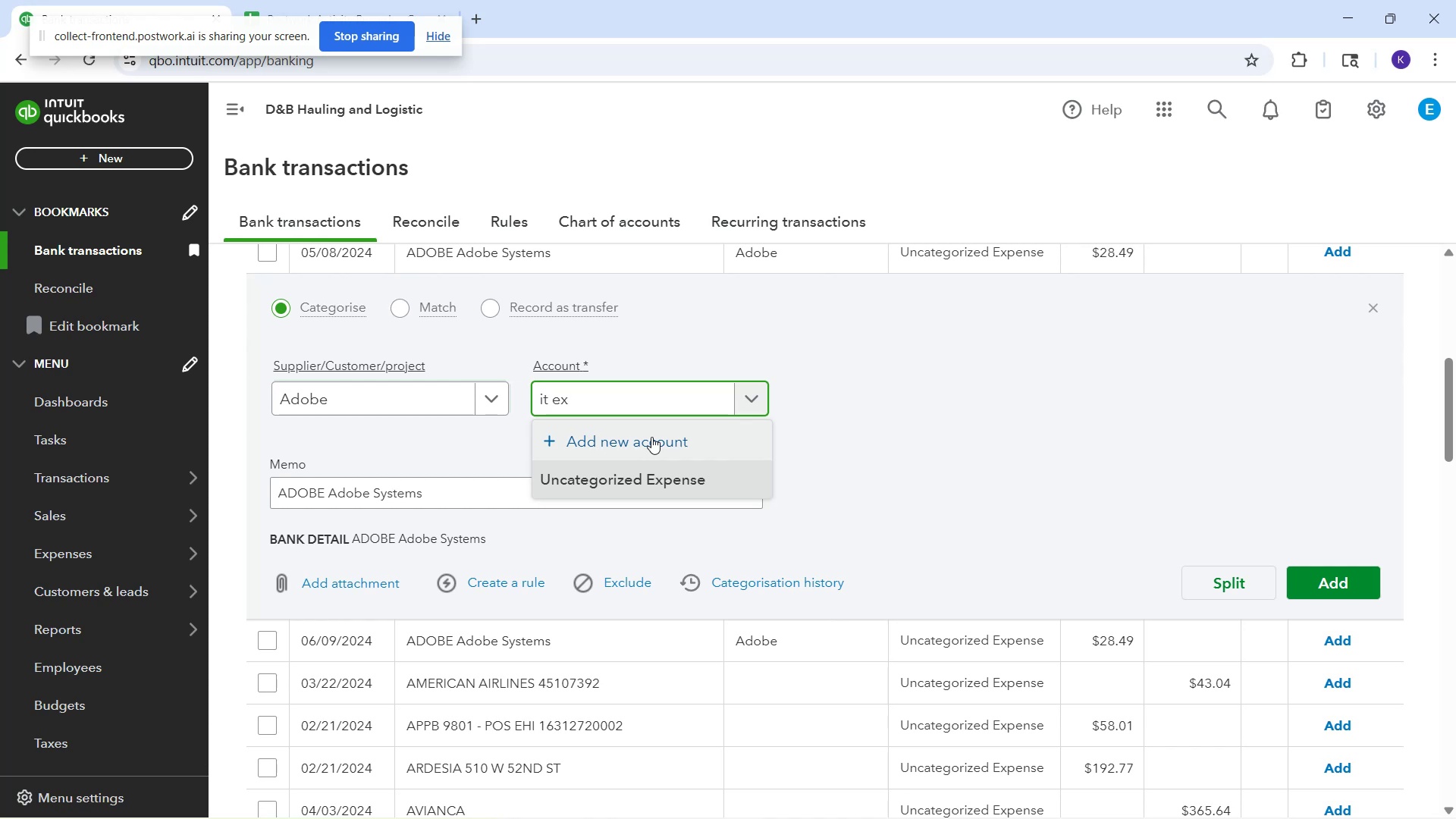 
wait(13.31)
 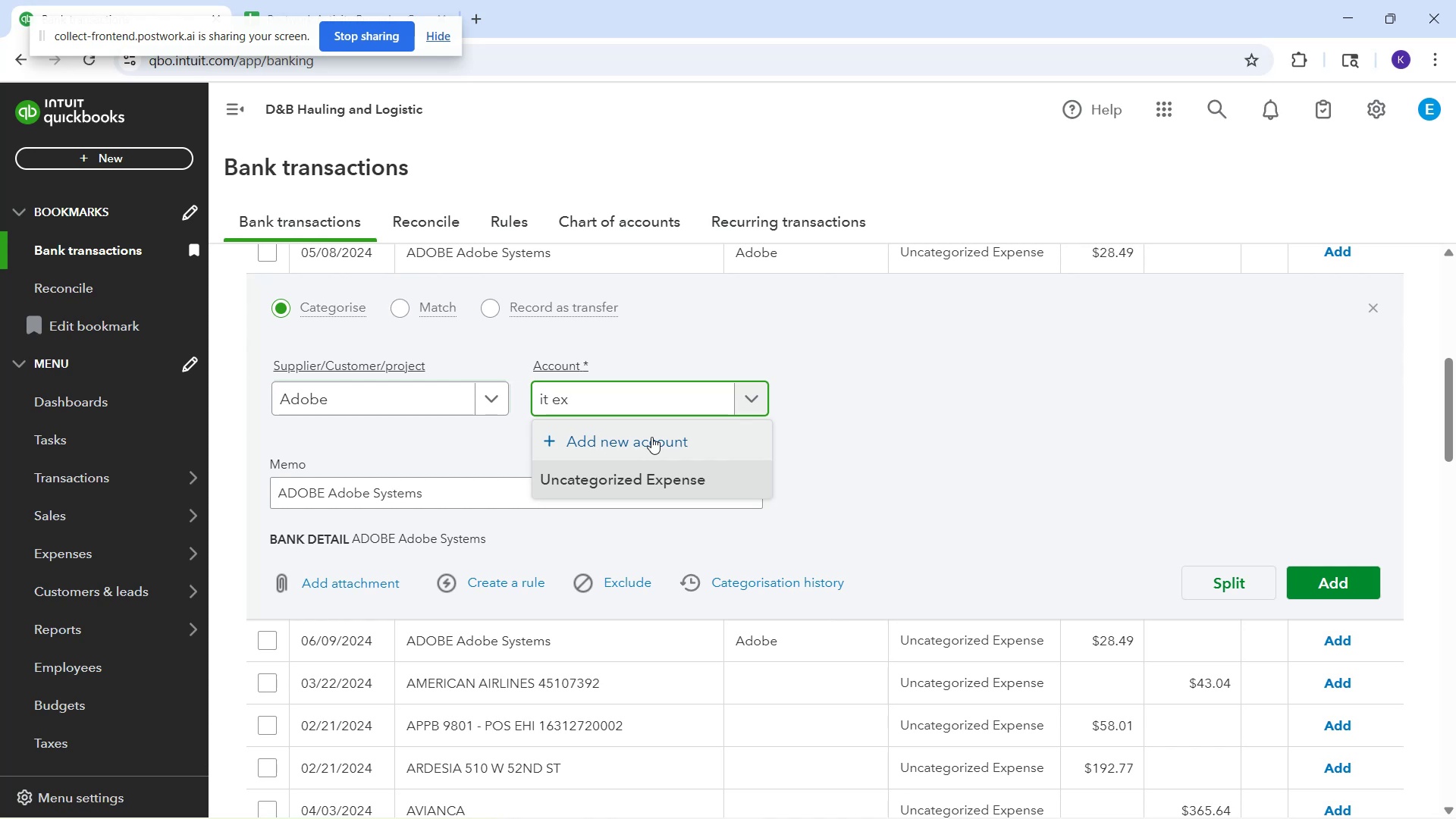 
left_click_drag(start_coordinate=[598, 403], to_coordinate=[479, 389])
 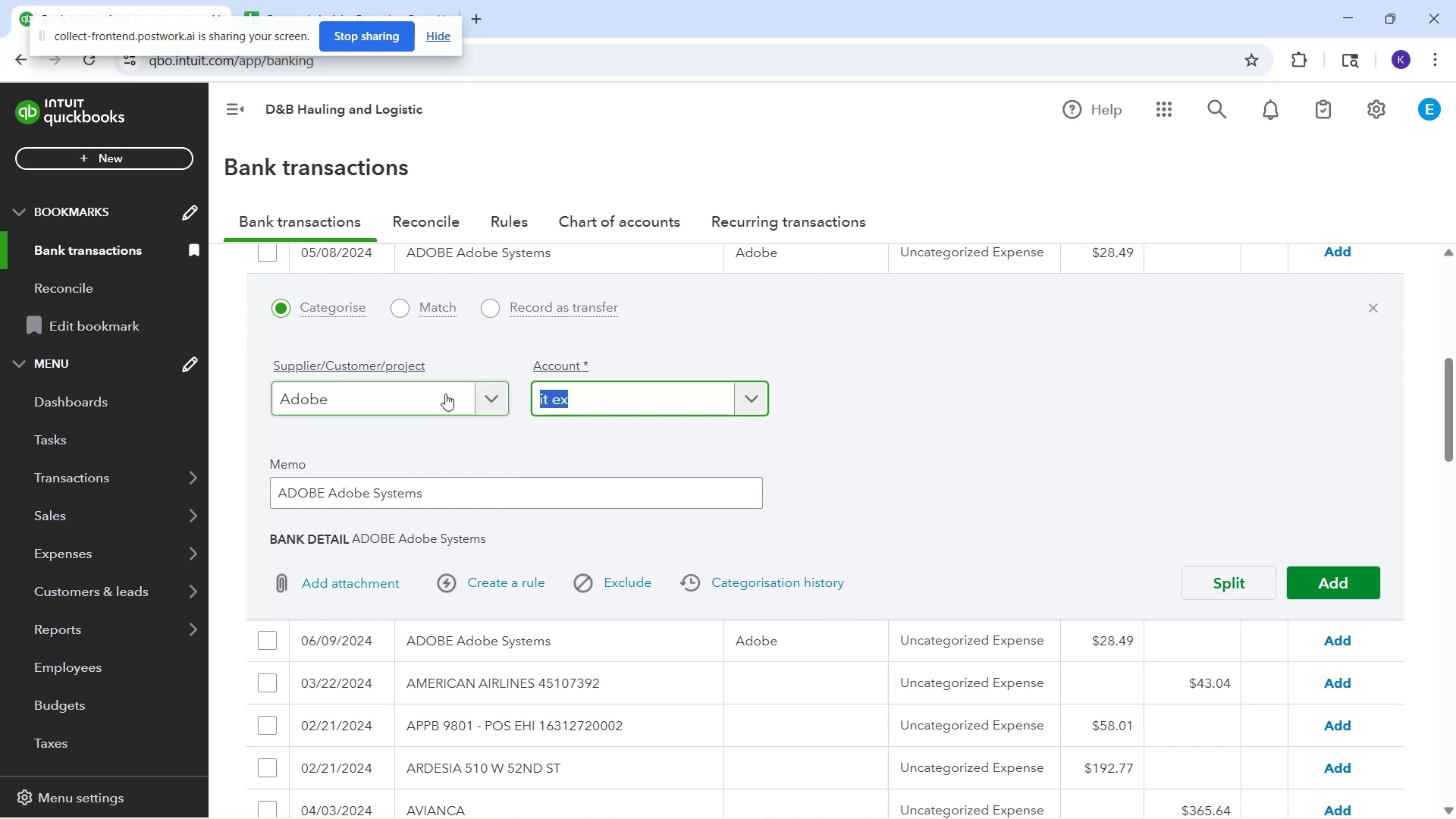 
type(subs)
 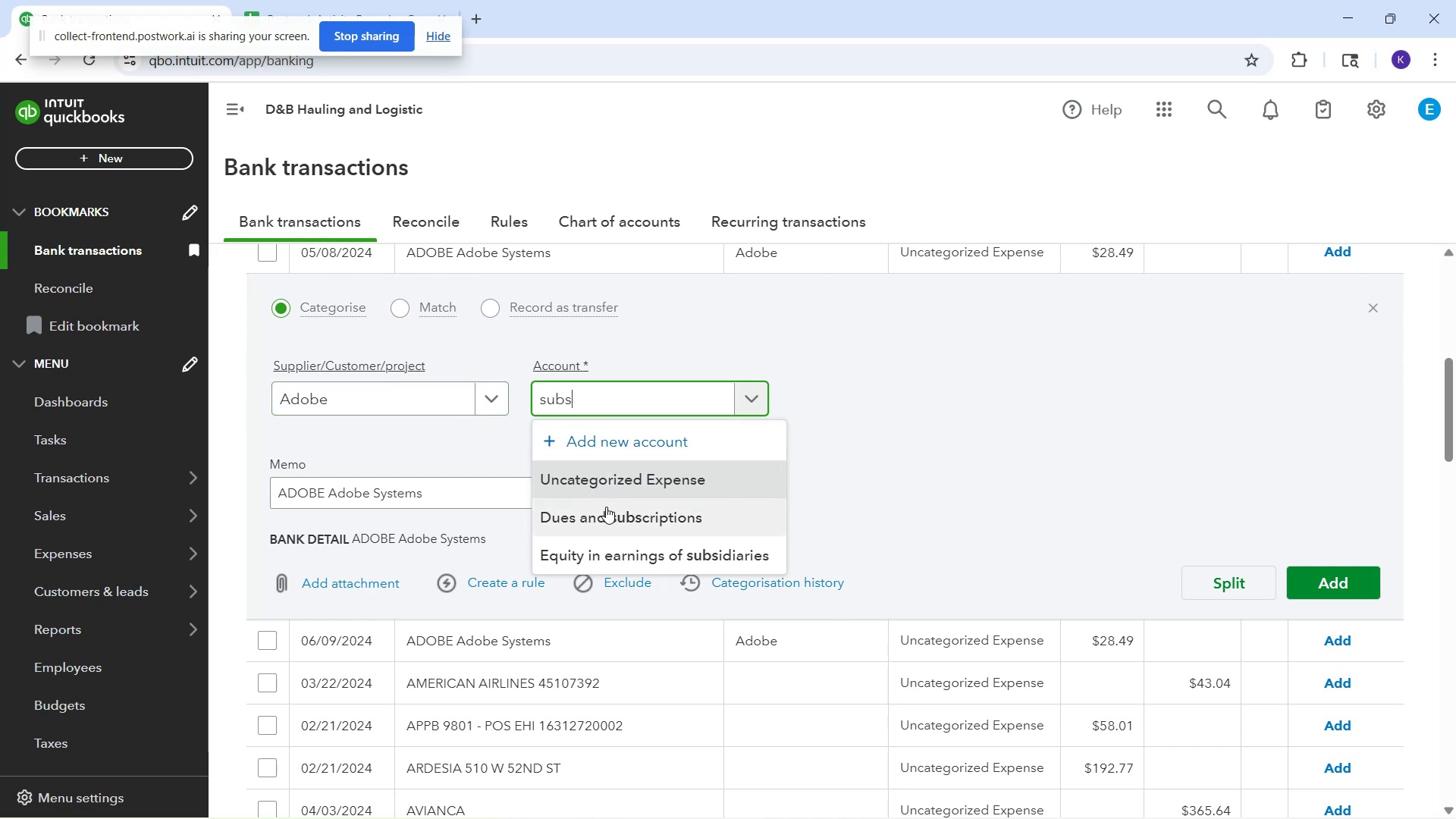 
wait(7.49)
 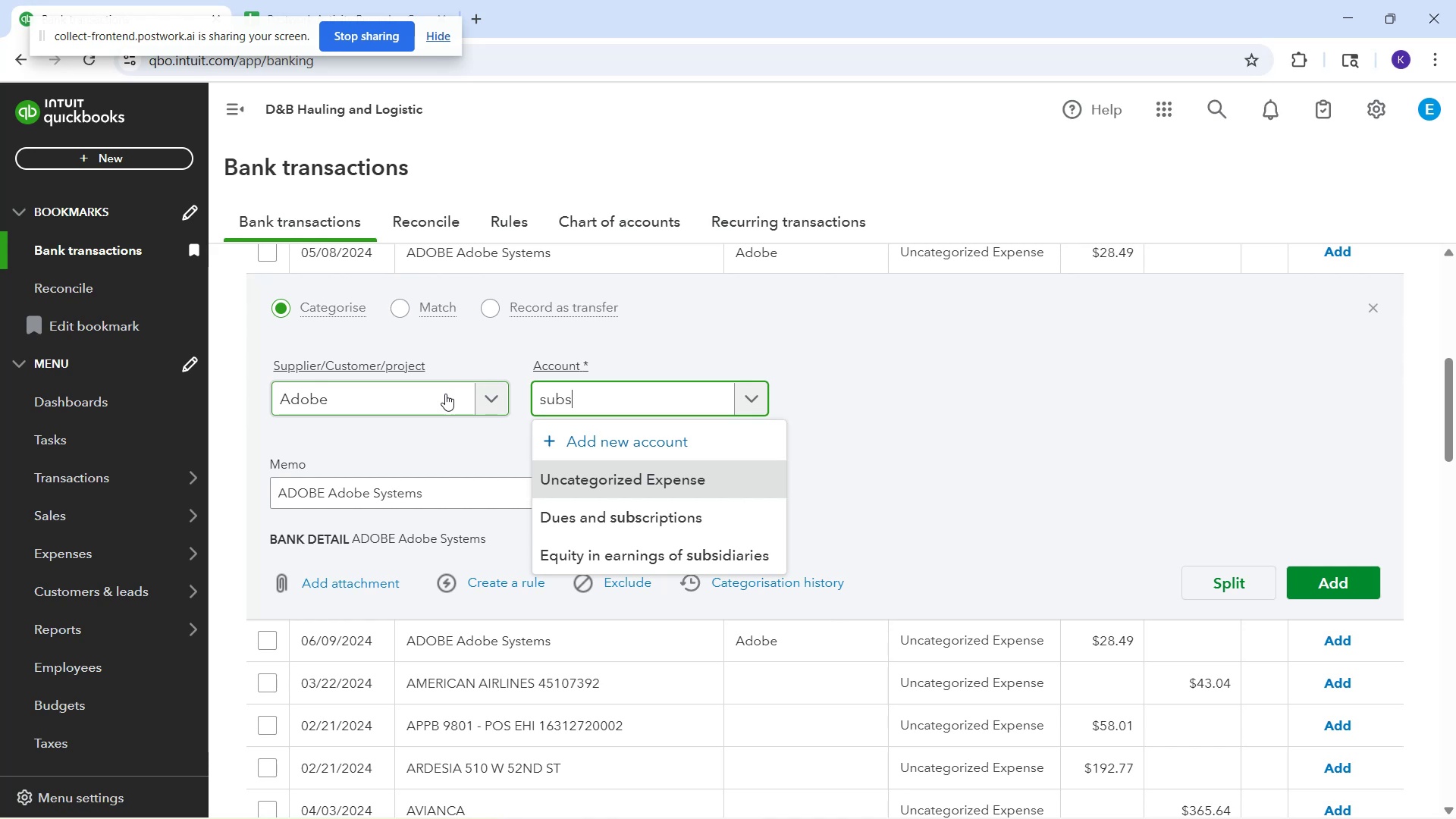 
left_click([613, 515])
 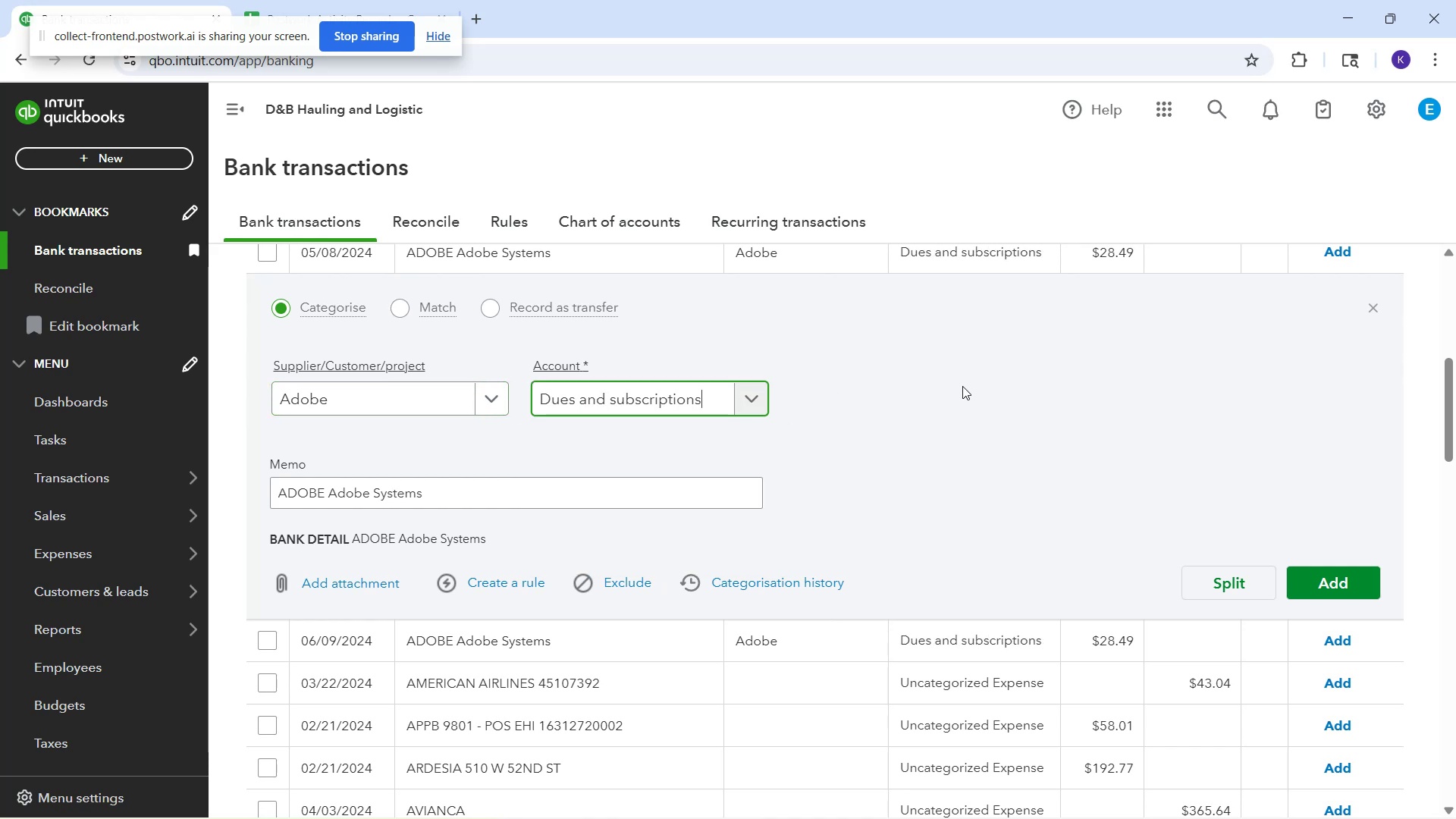 
left_click([950, 388])
 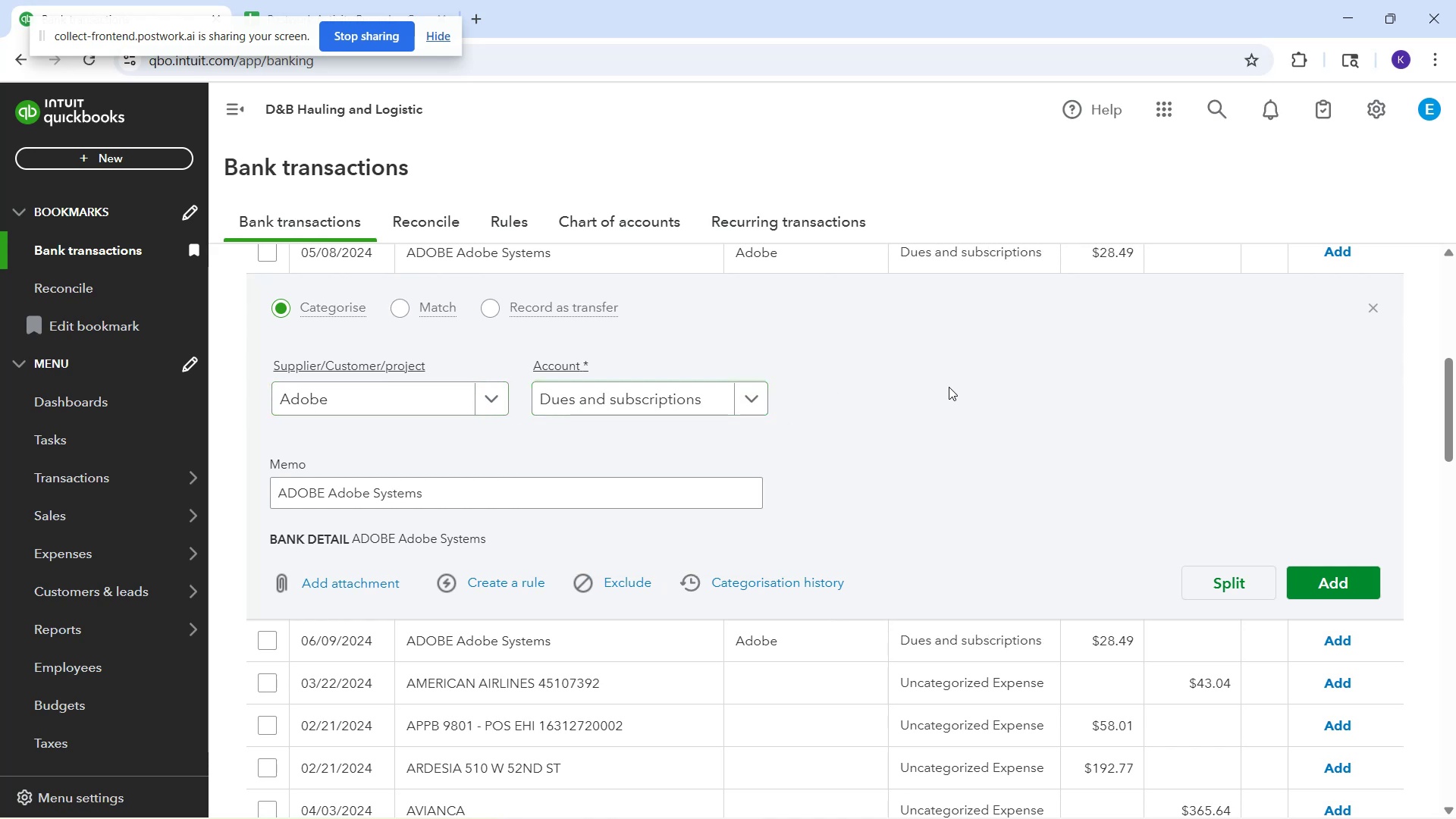 
scroll: coordinate [939, 391], scroll_direction: down, amount: 1.0
 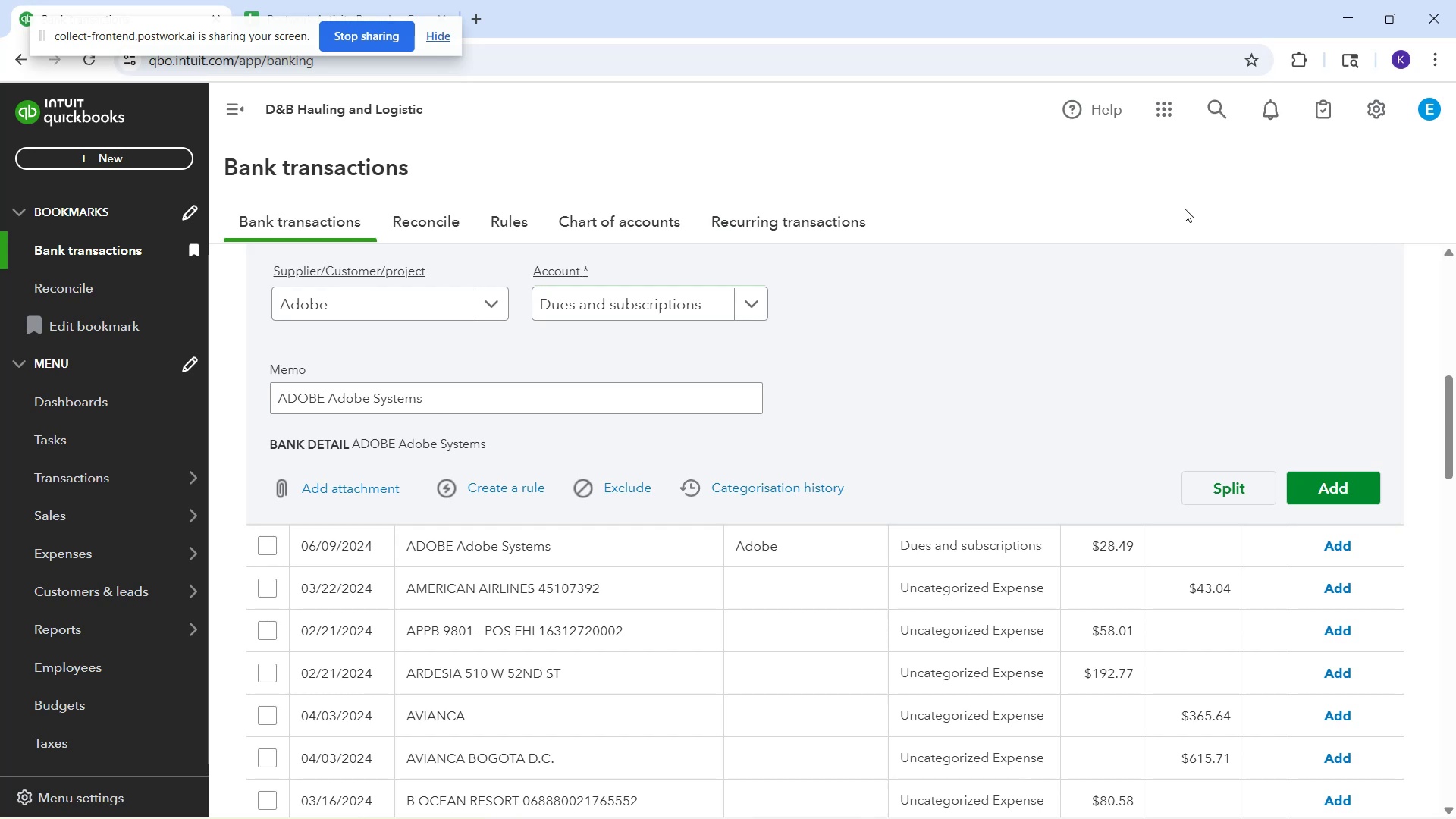 
wait(22.49)
 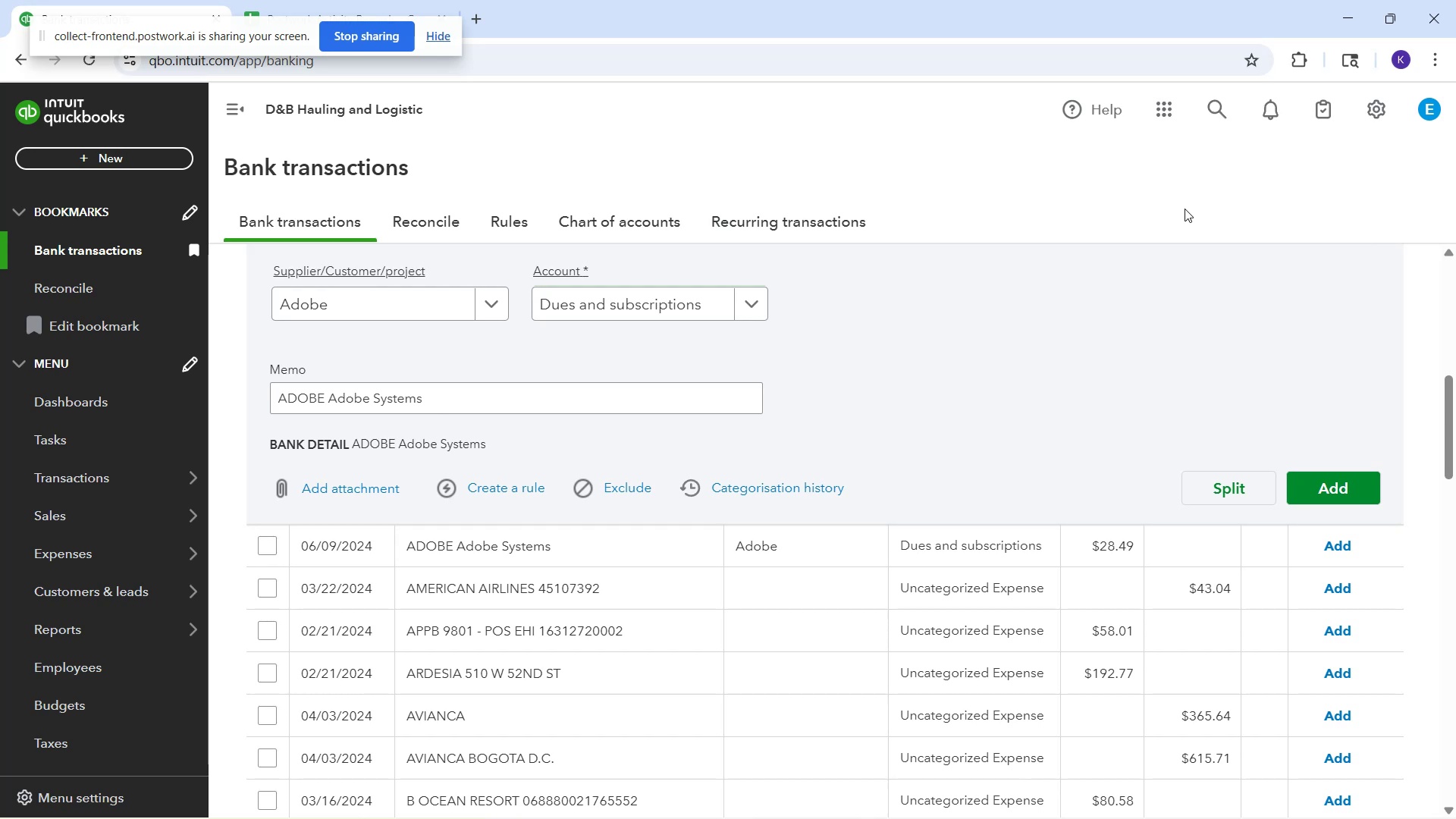 
left_click([610, 291])
 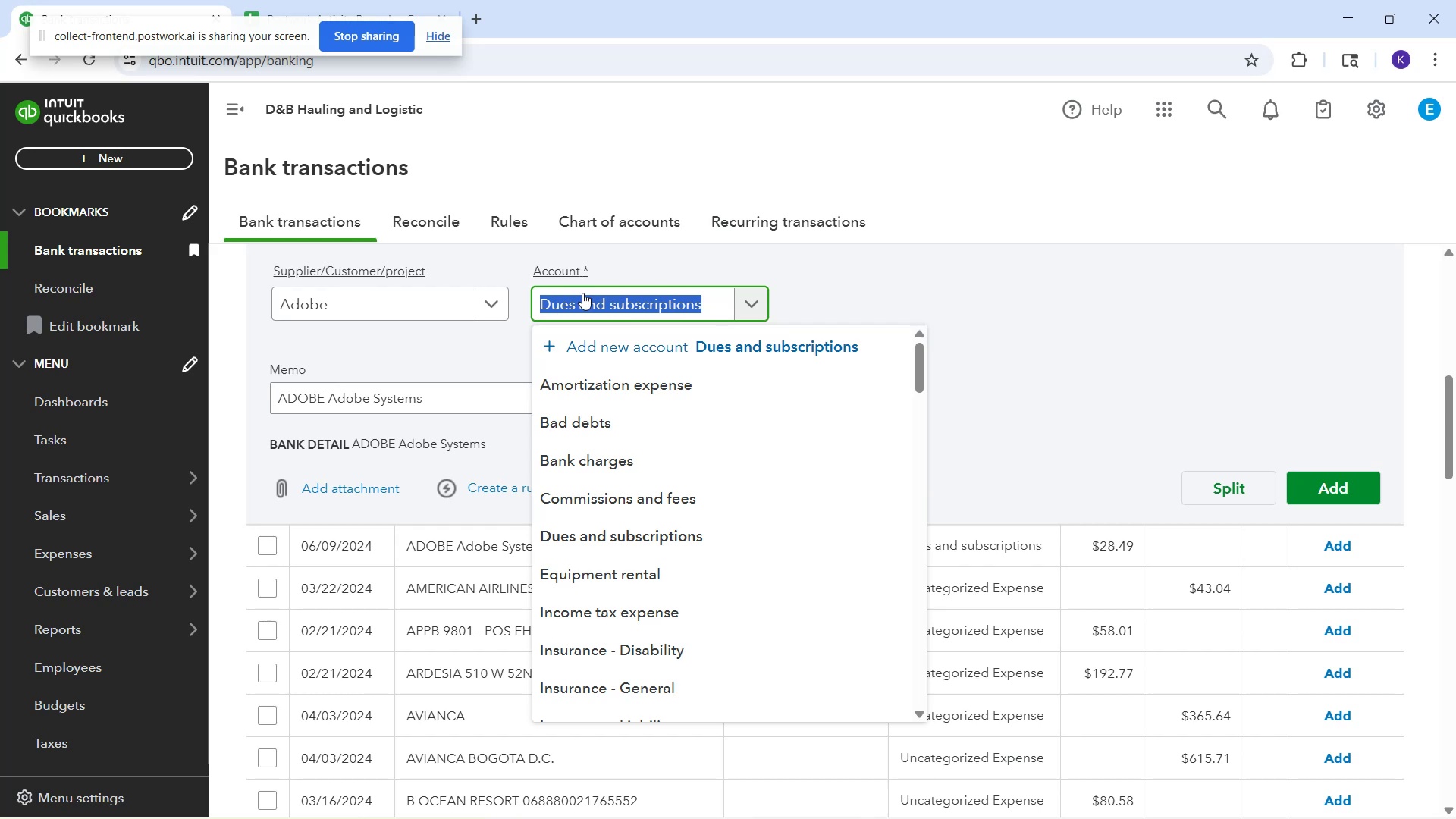 
type(soft)
 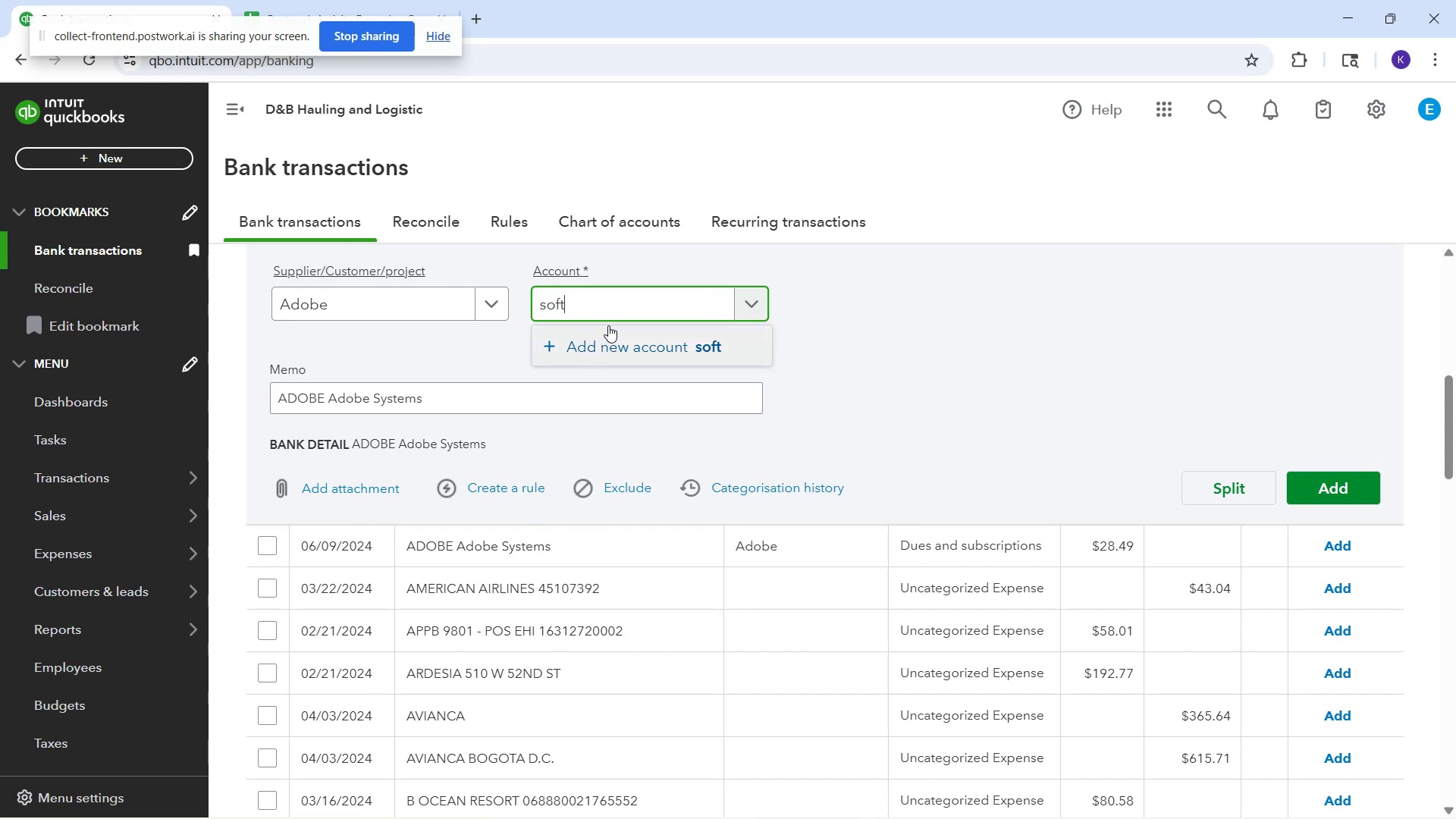 
wait(5.95)
 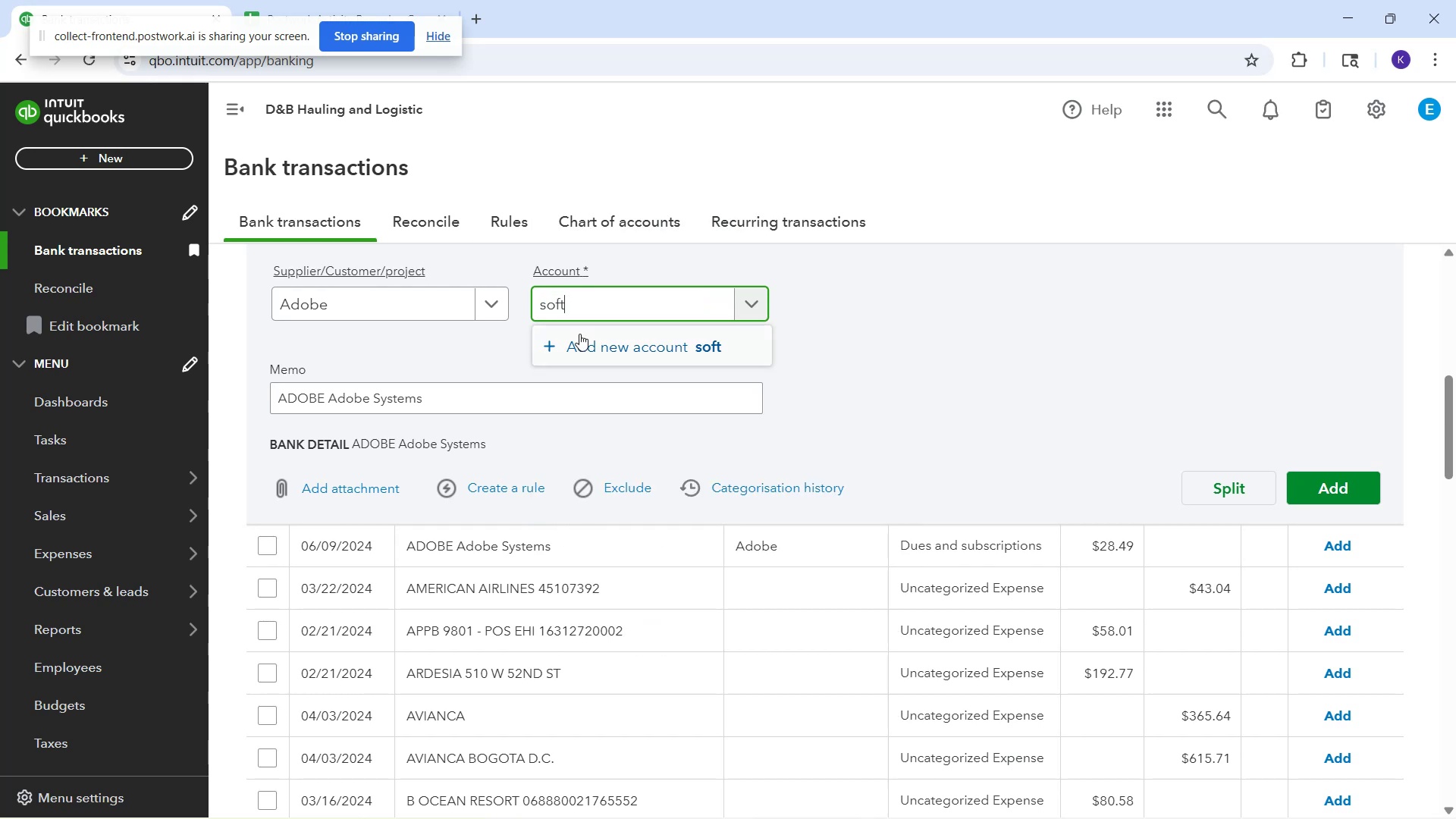 
left_click([645, 337])
 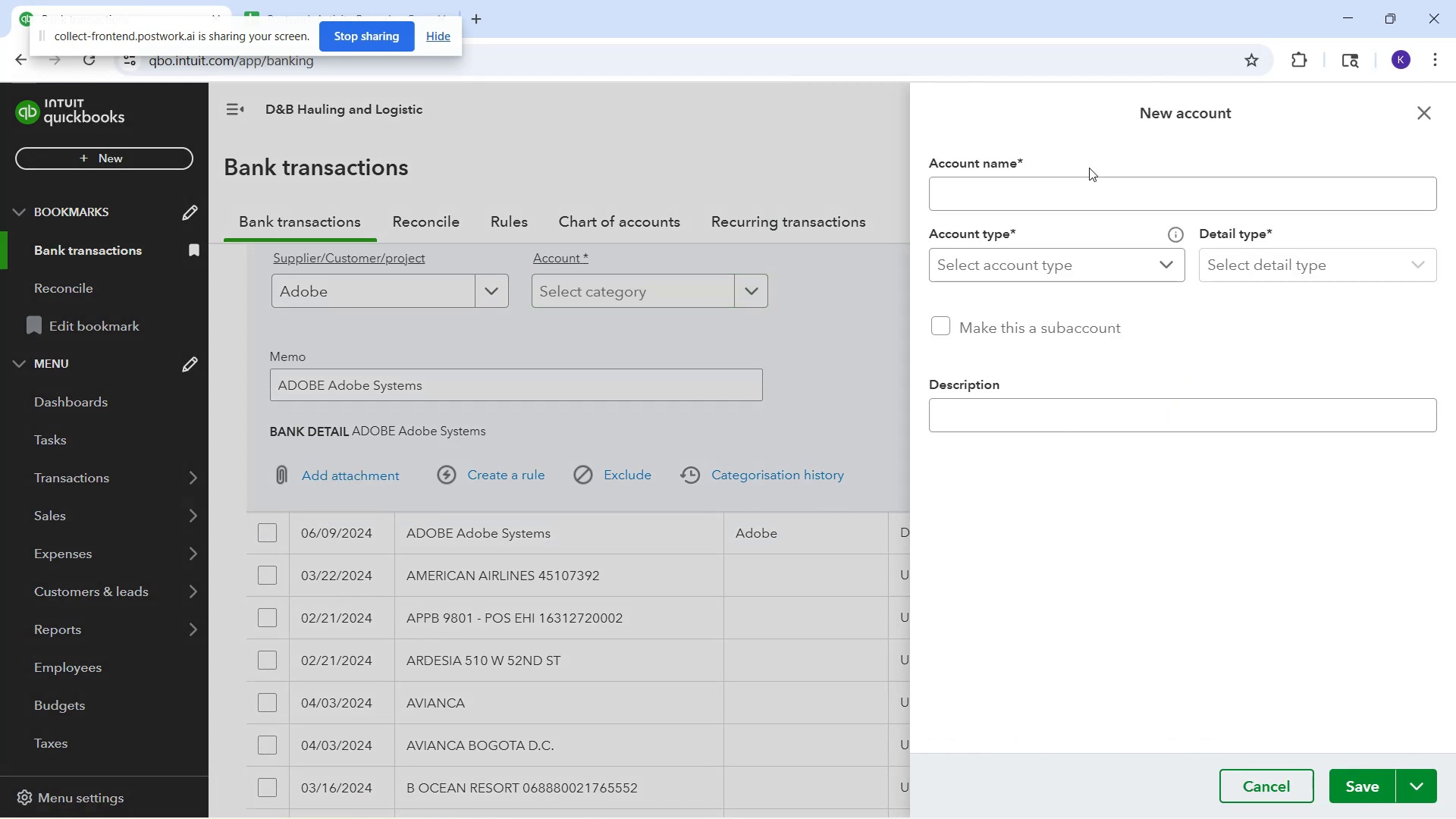 
left_click([1066, 202])
 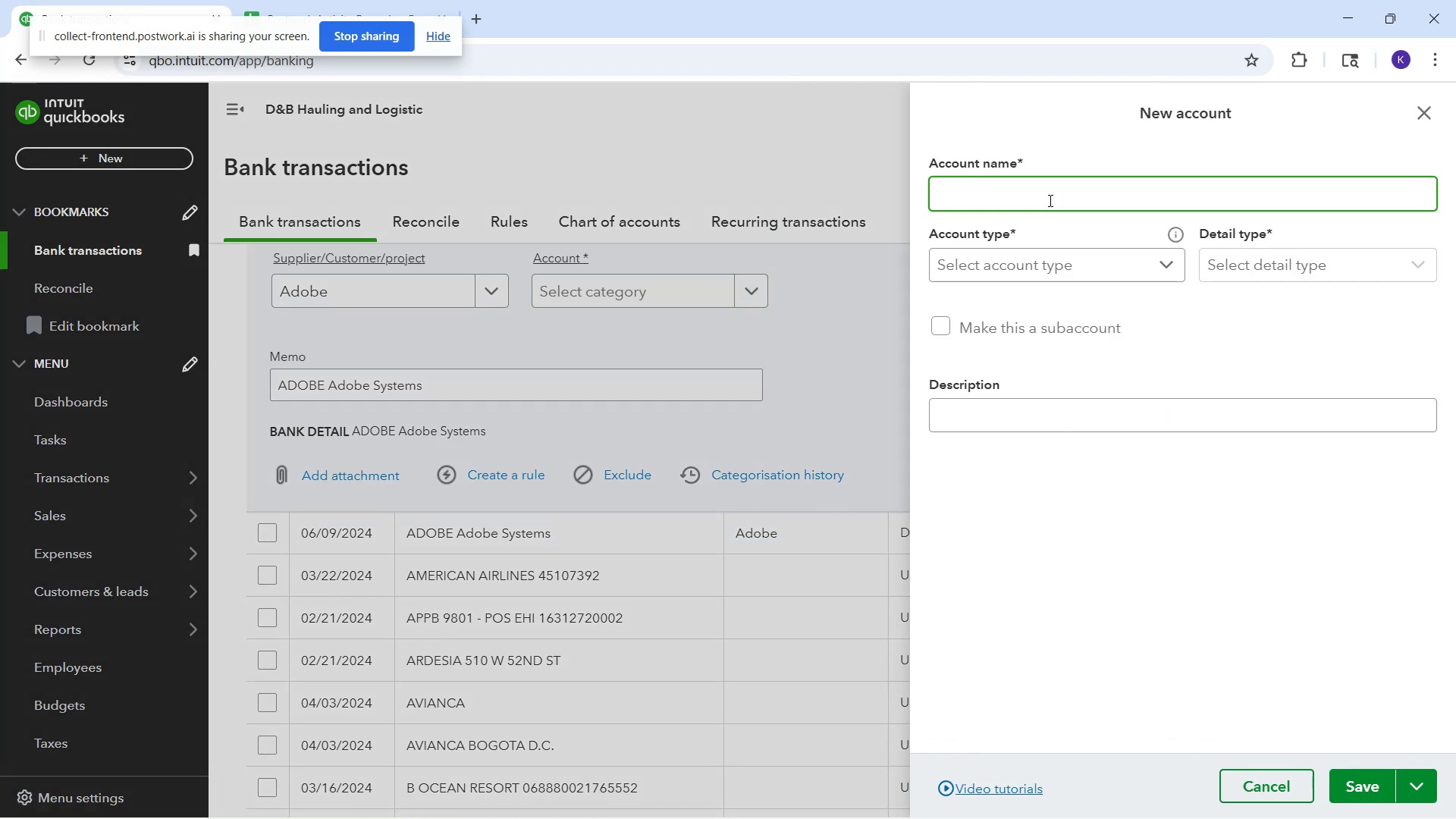 
type(Softa)
key(Backspace)
type(ware)
 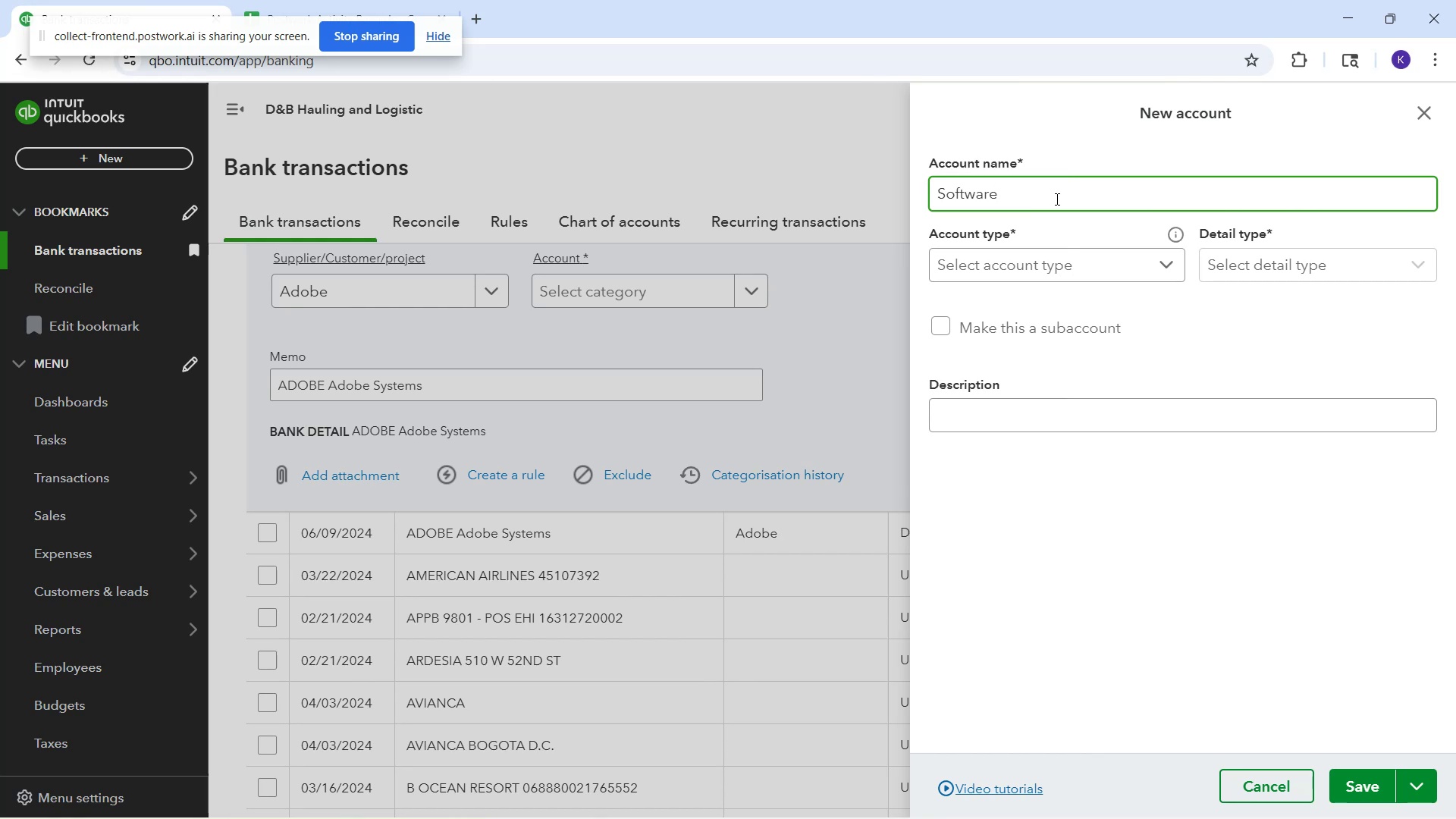 
wait(11.2)
 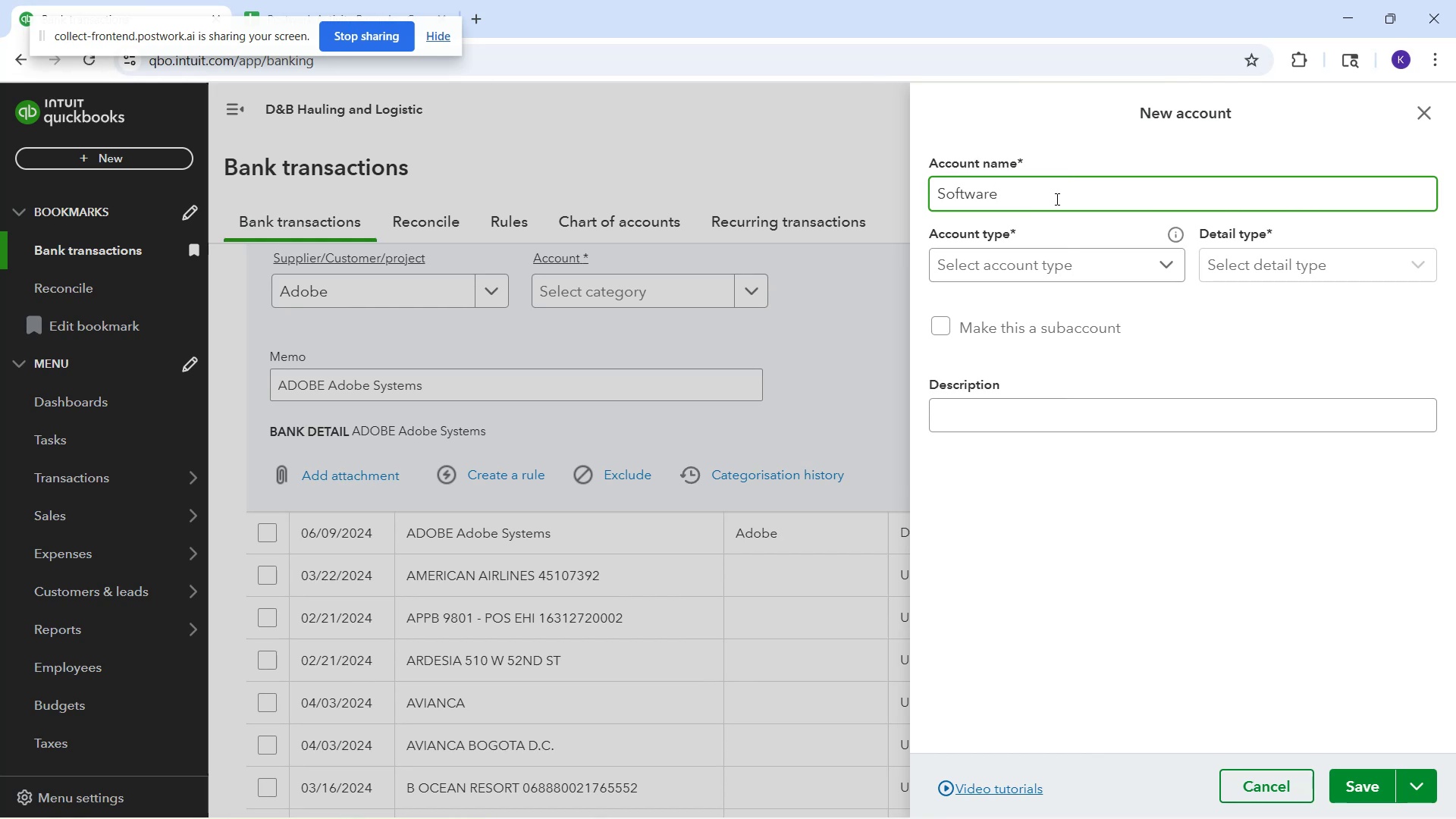 
type( IT Expenses)
 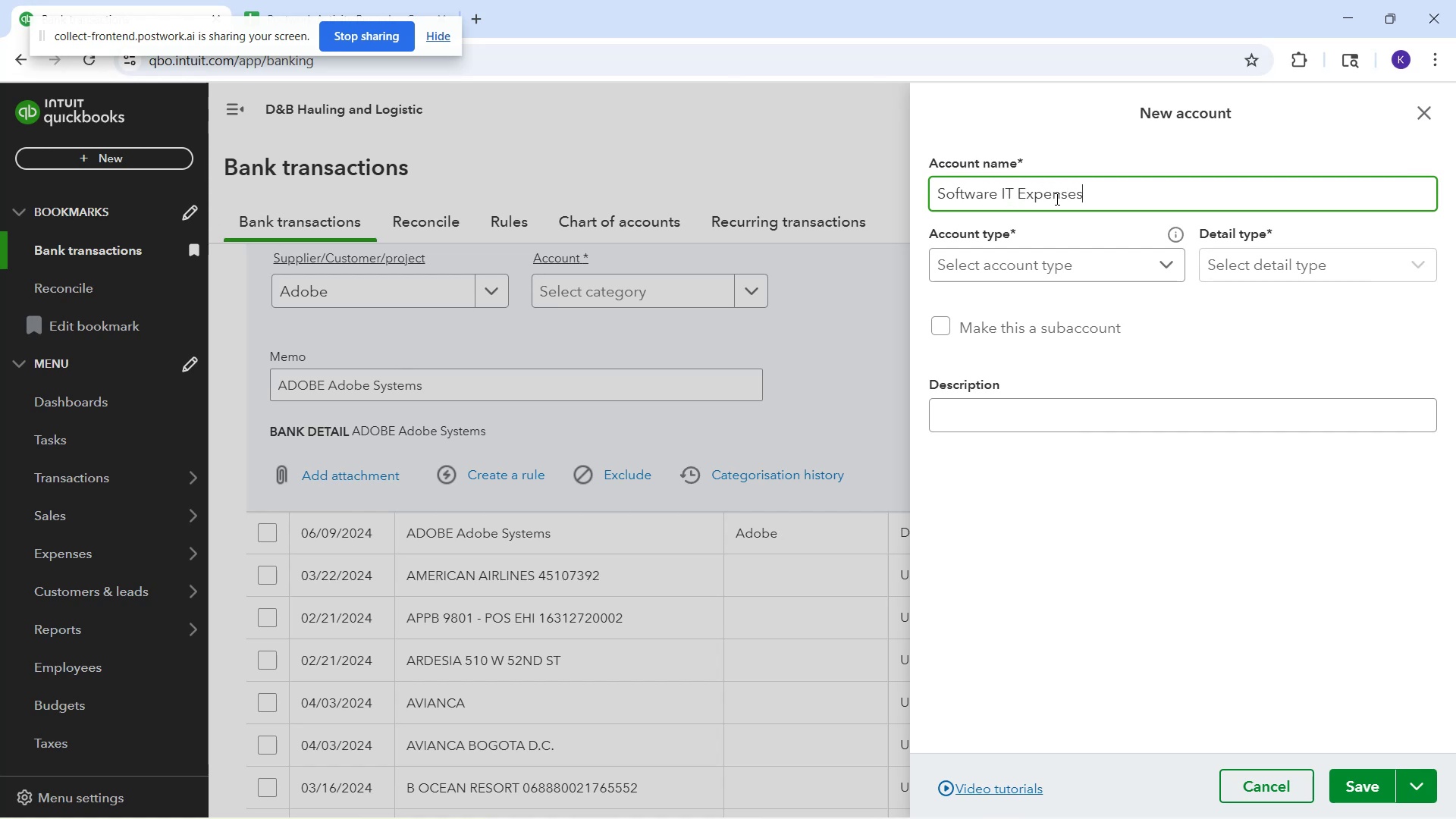 
left_click([1114, 286])
 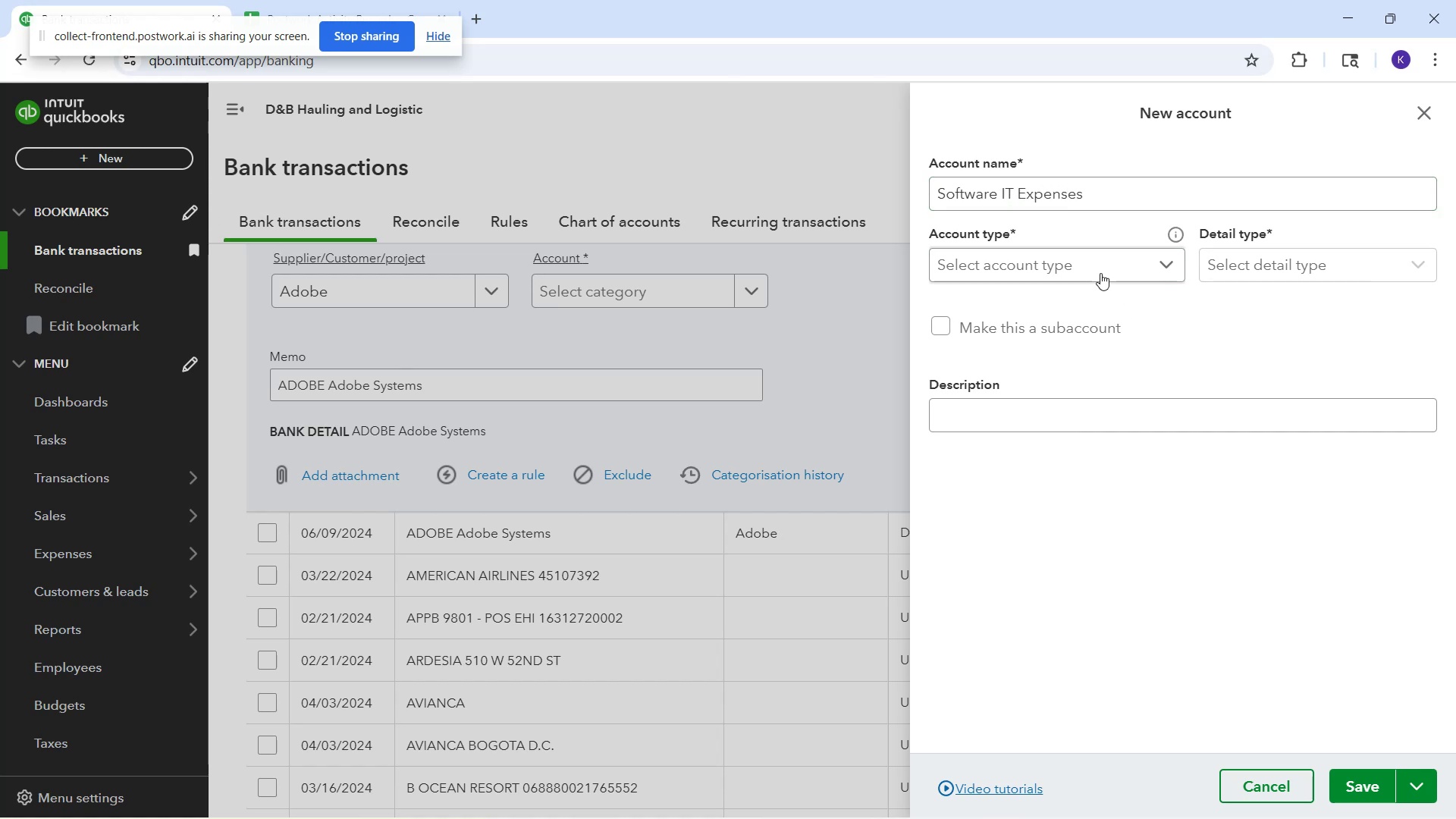 
left_click([1100, 273])
 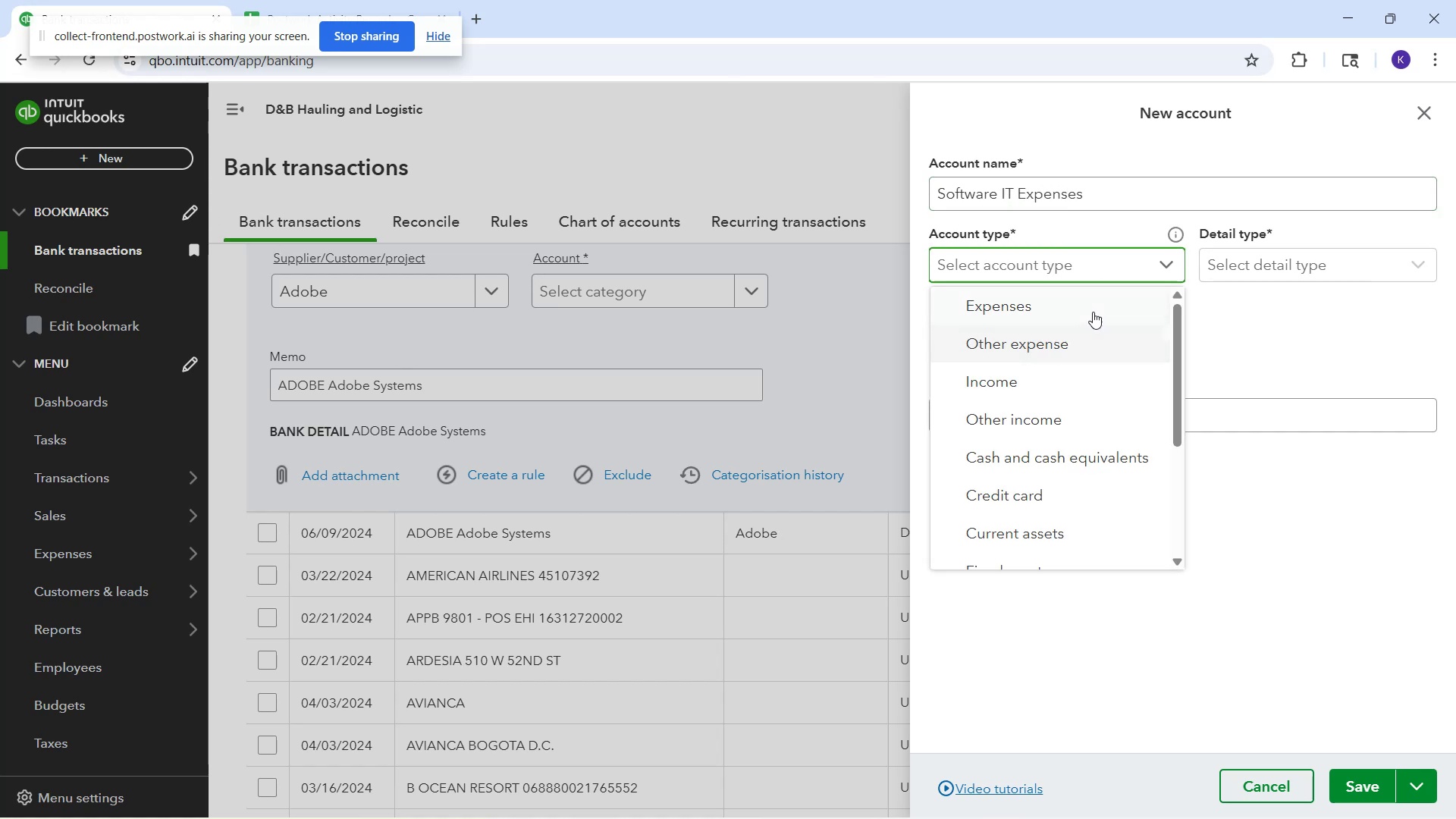 
left_click([1093, 312])
 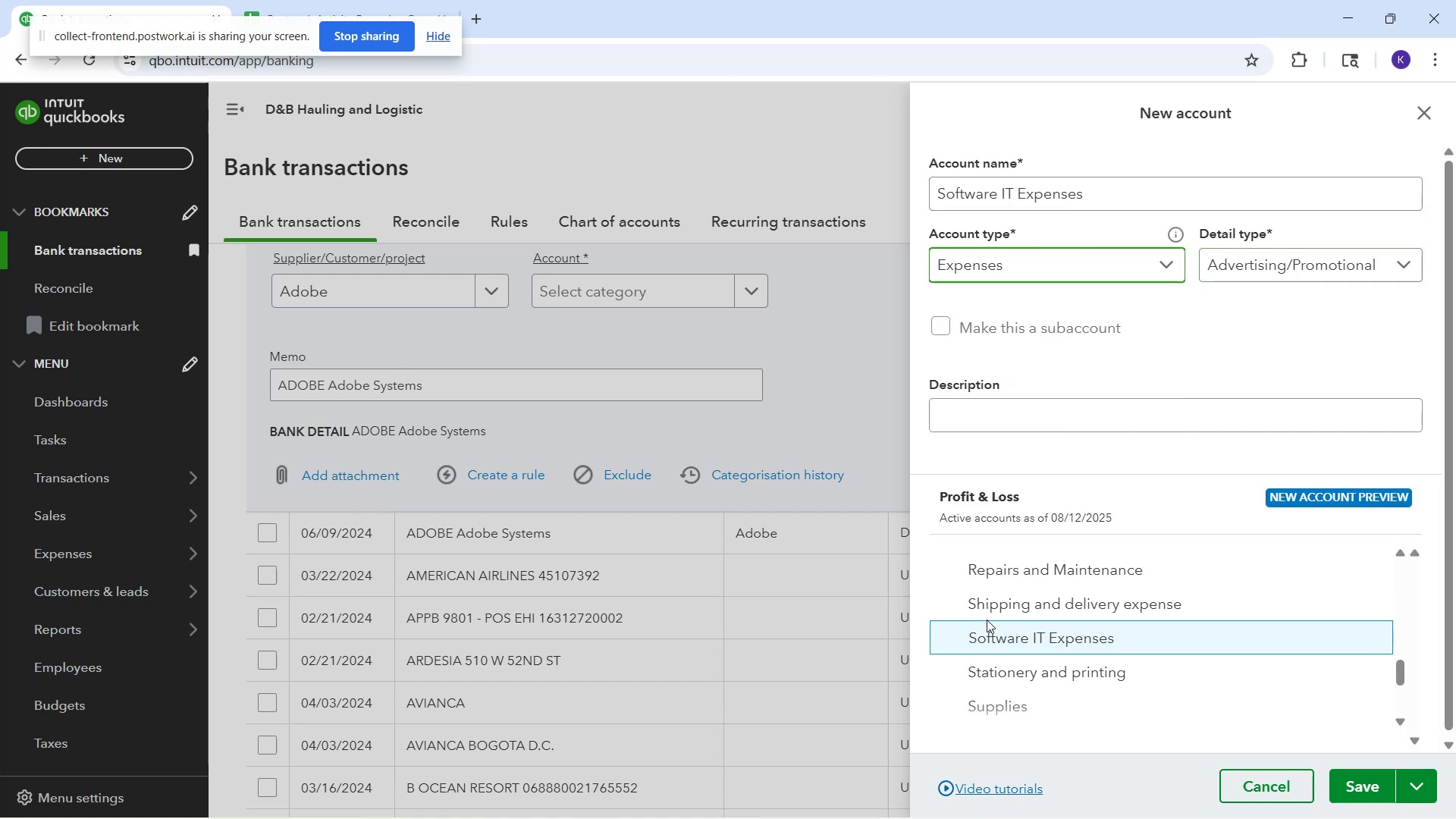 
scroll: coordinate [1037, 604], scroll_direction: down, amount: 3.0
 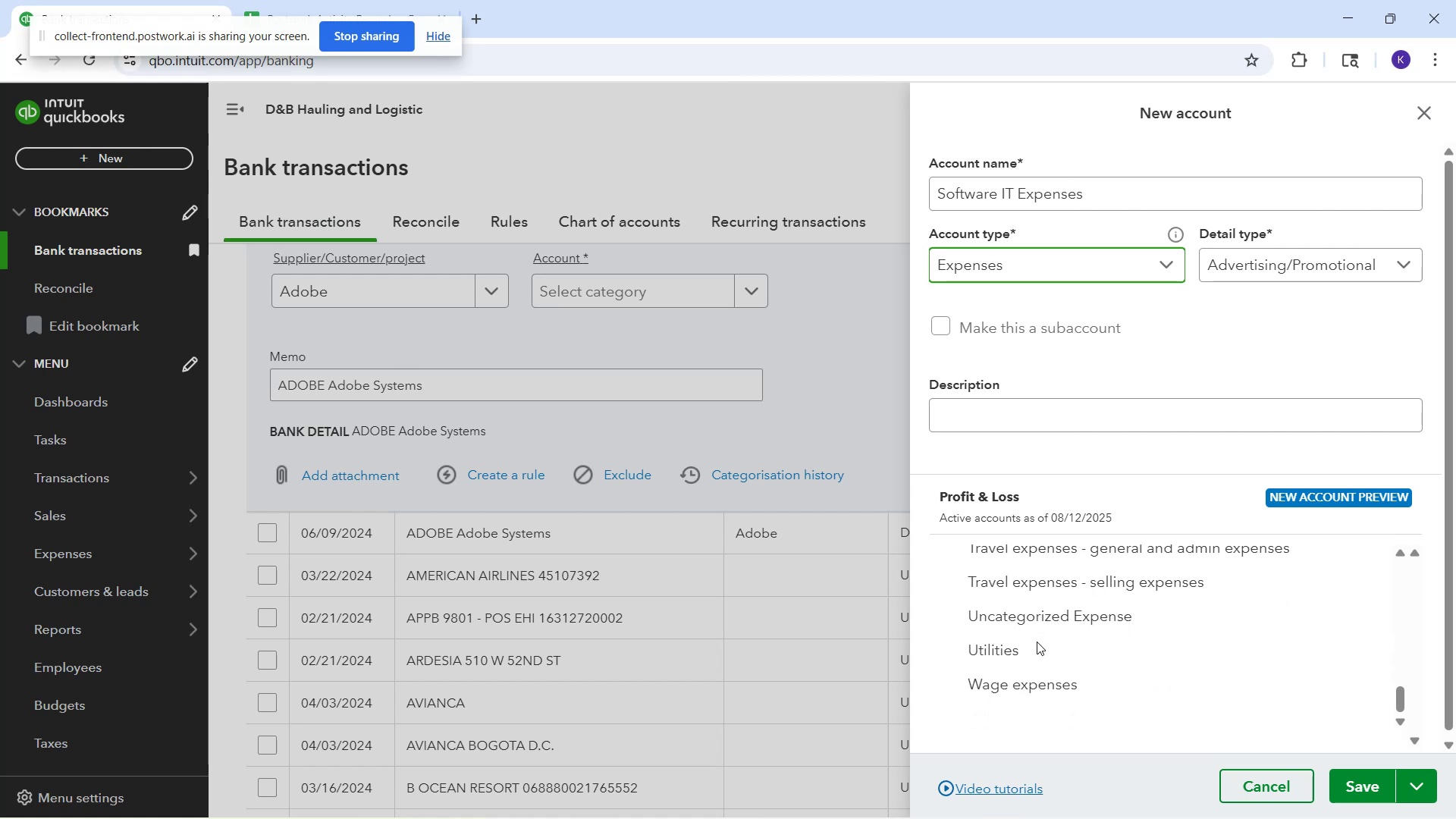 
scroll: coordinate [980, 517], scroll_direction: up, amount: 3.0
 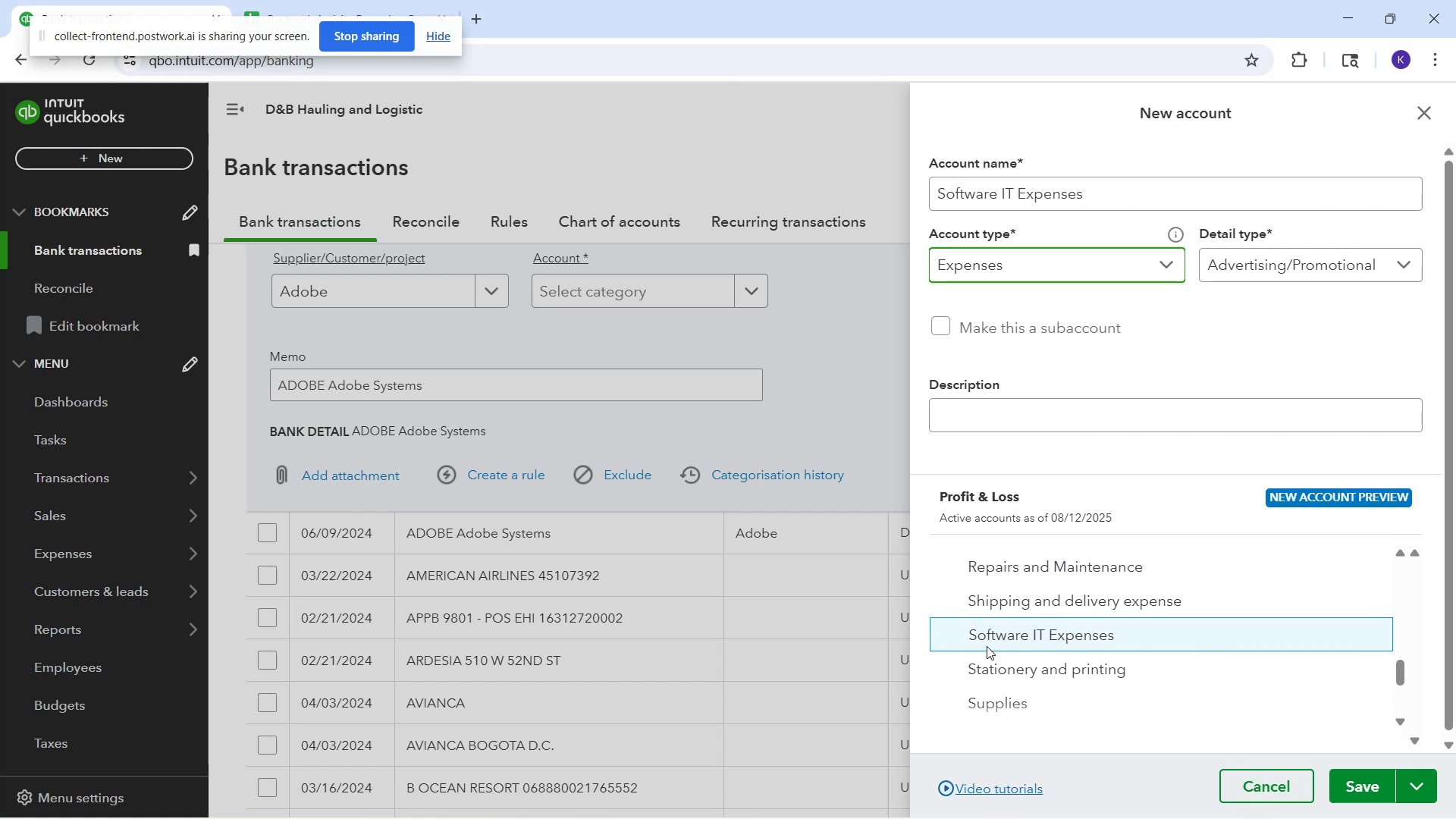 
left_click([986, 646])
 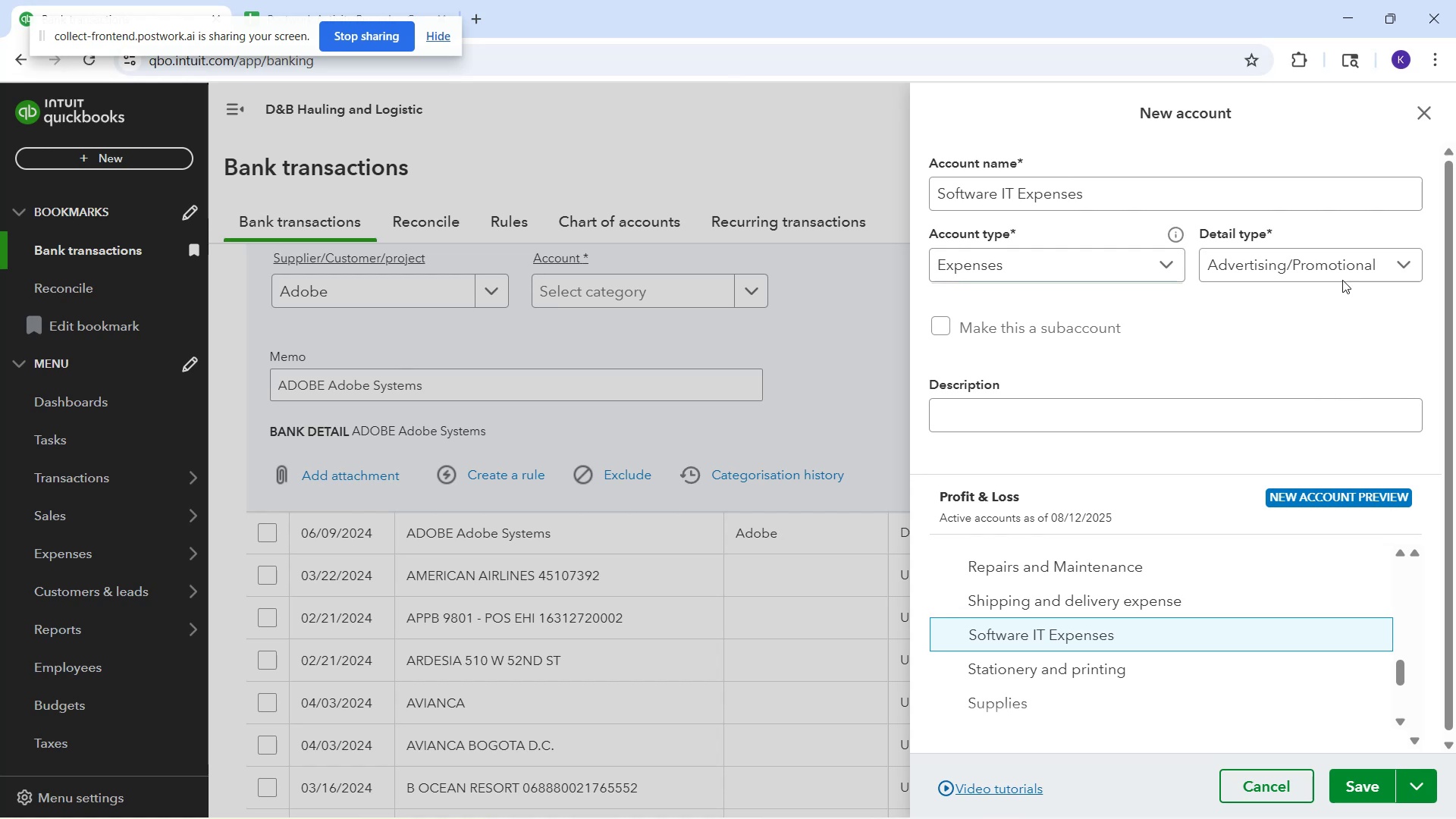 
left_click([1346, 265])
 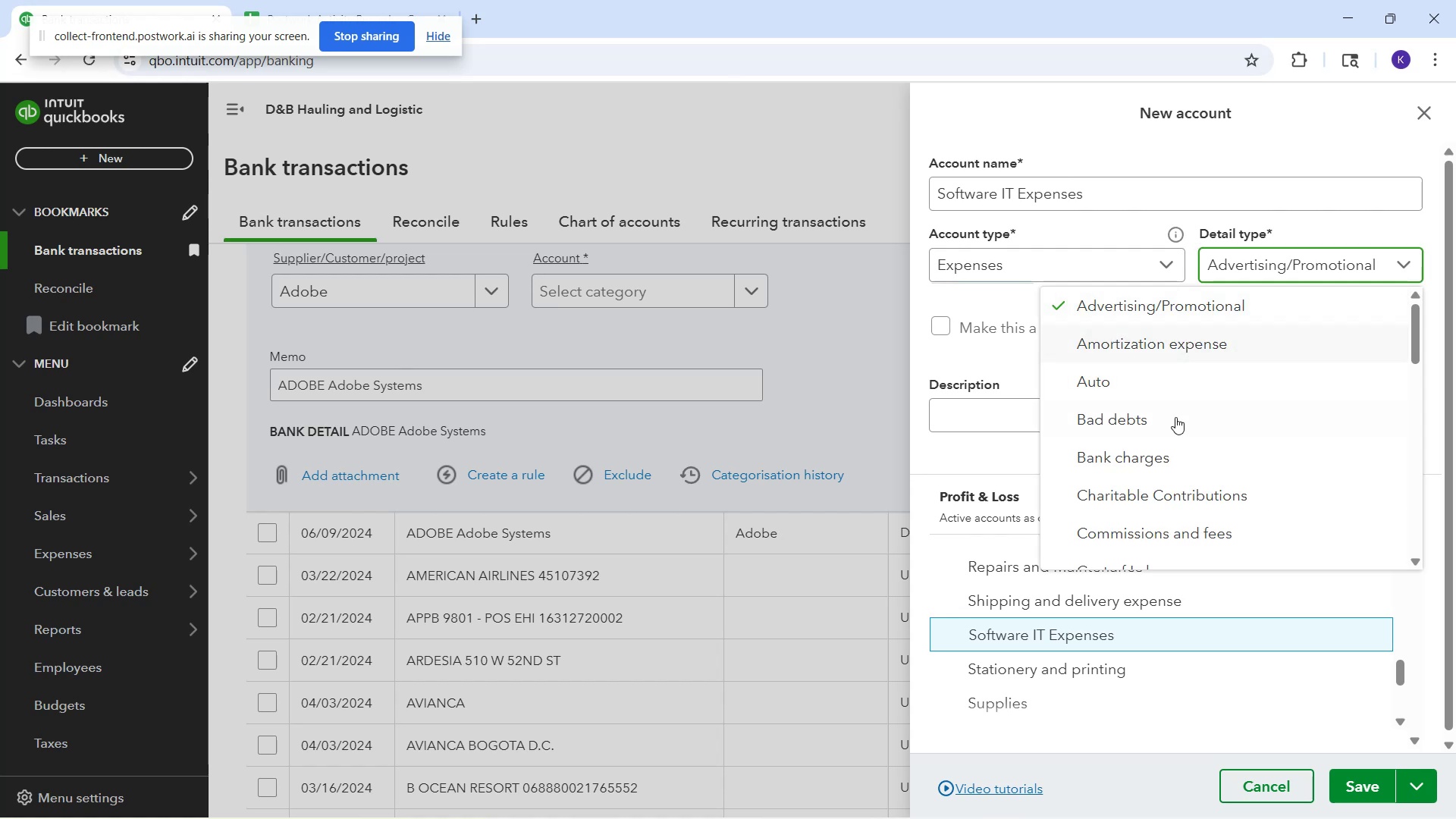 
scroll: coordinate [1144, 452], scroll_direction: down, amount: 7.0
 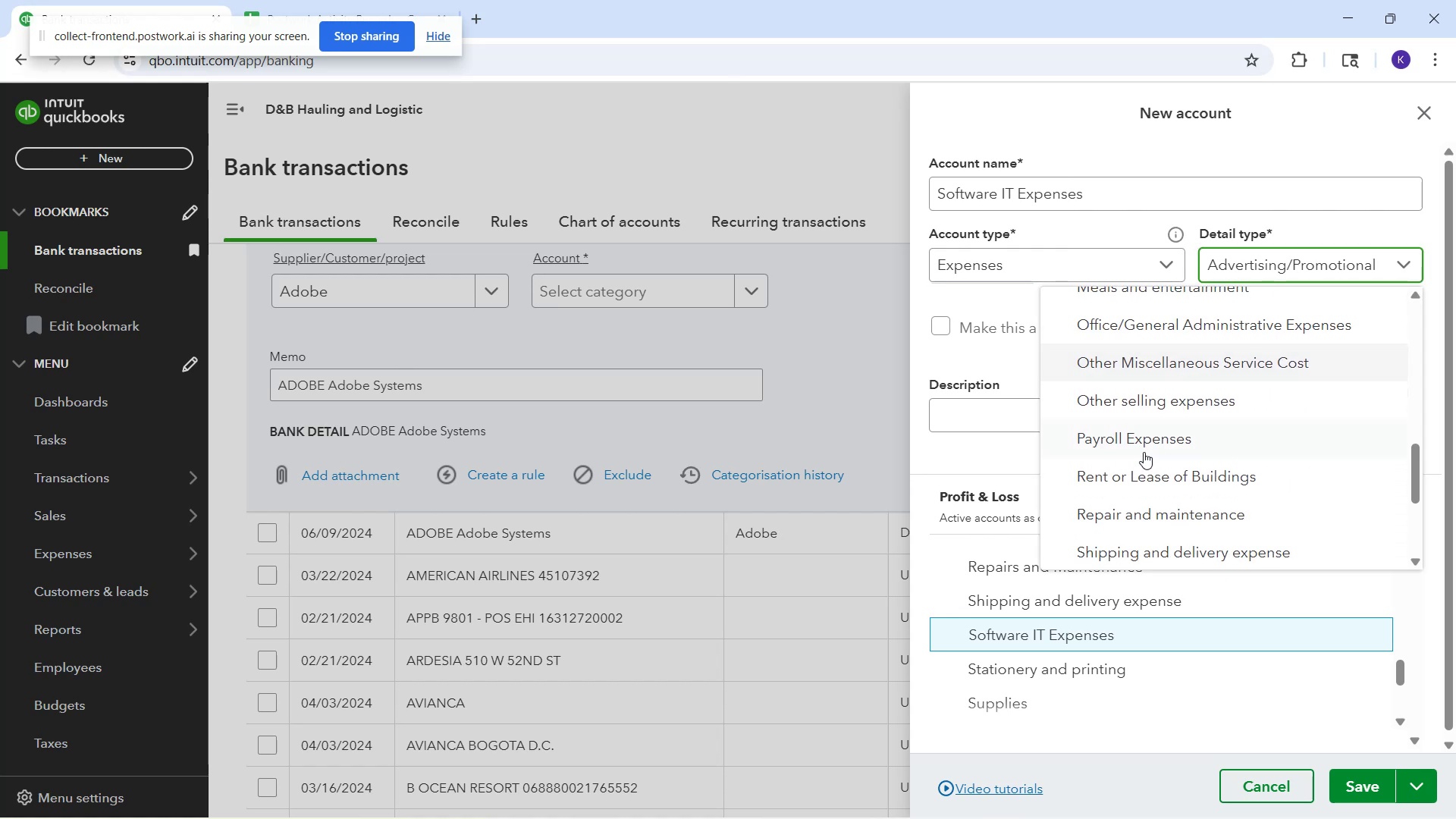 
scroll: coordinate [1139, 487], scroll_direction: down, amount: 4.0
 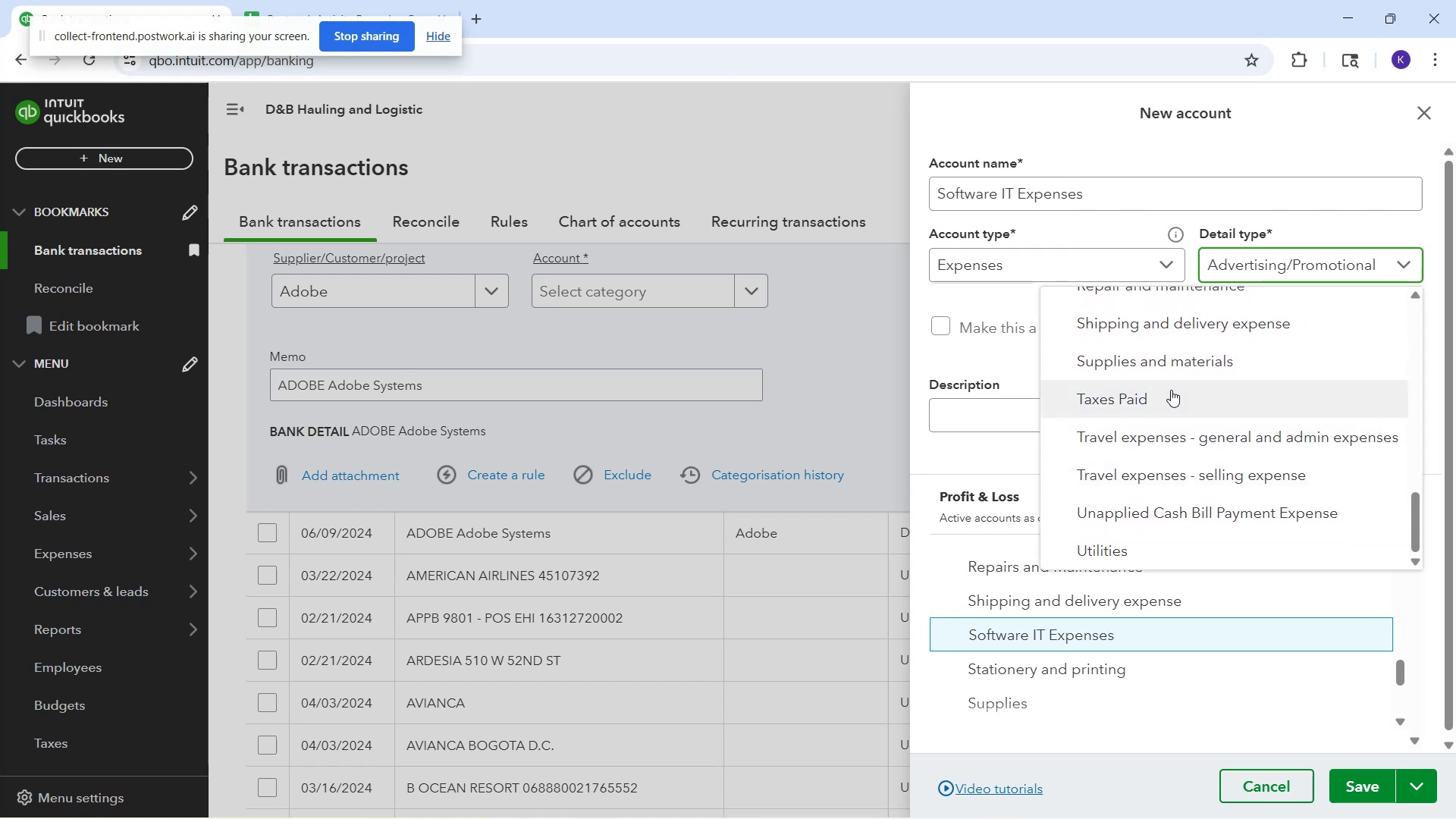 
scroll: coordinate [1205, 392], scroll_direction: up, amount: 11.0
 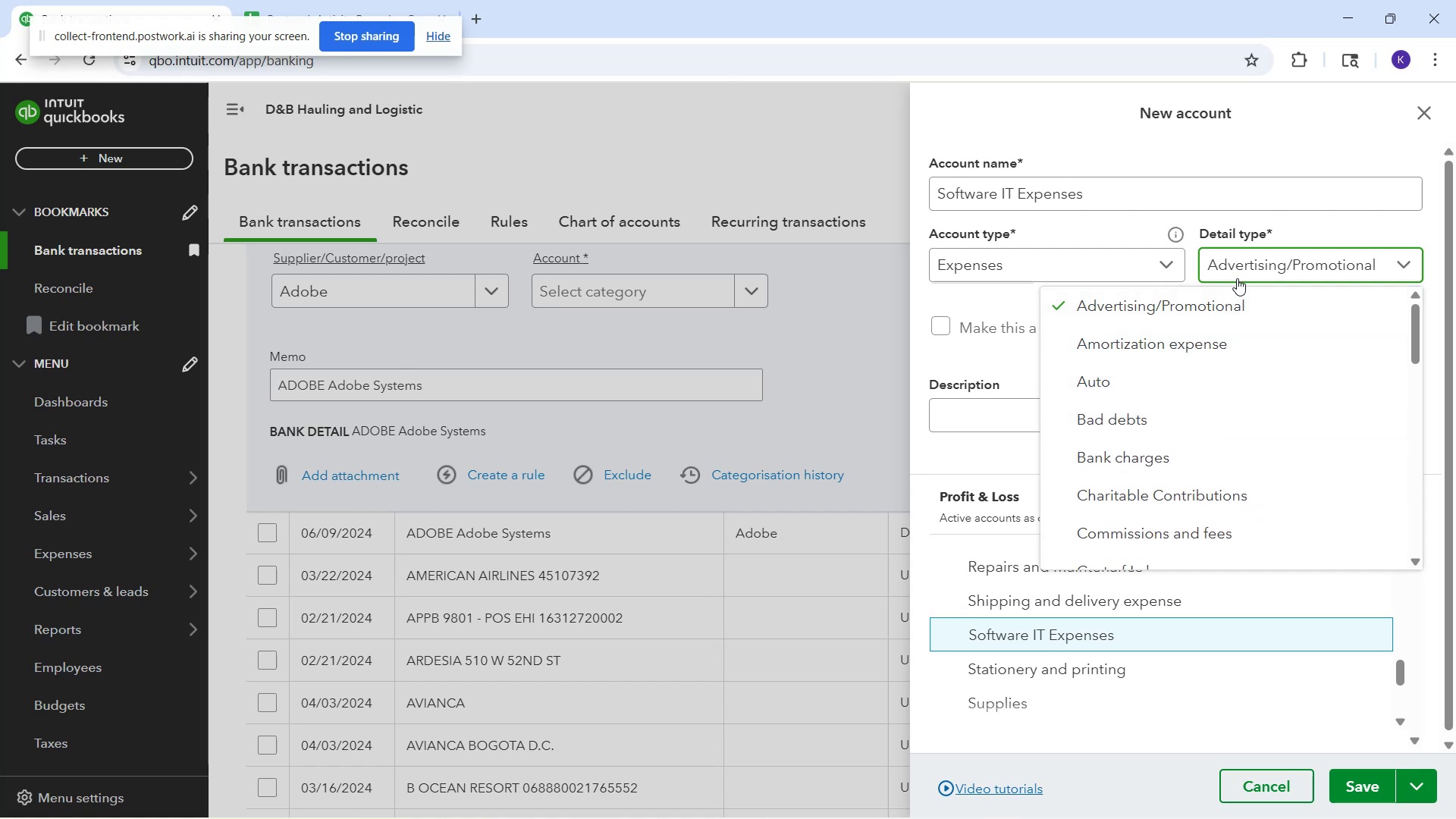 
left_click_drag(start_coordinate=[1241, 269], to_coordinate=[1236, 270])
 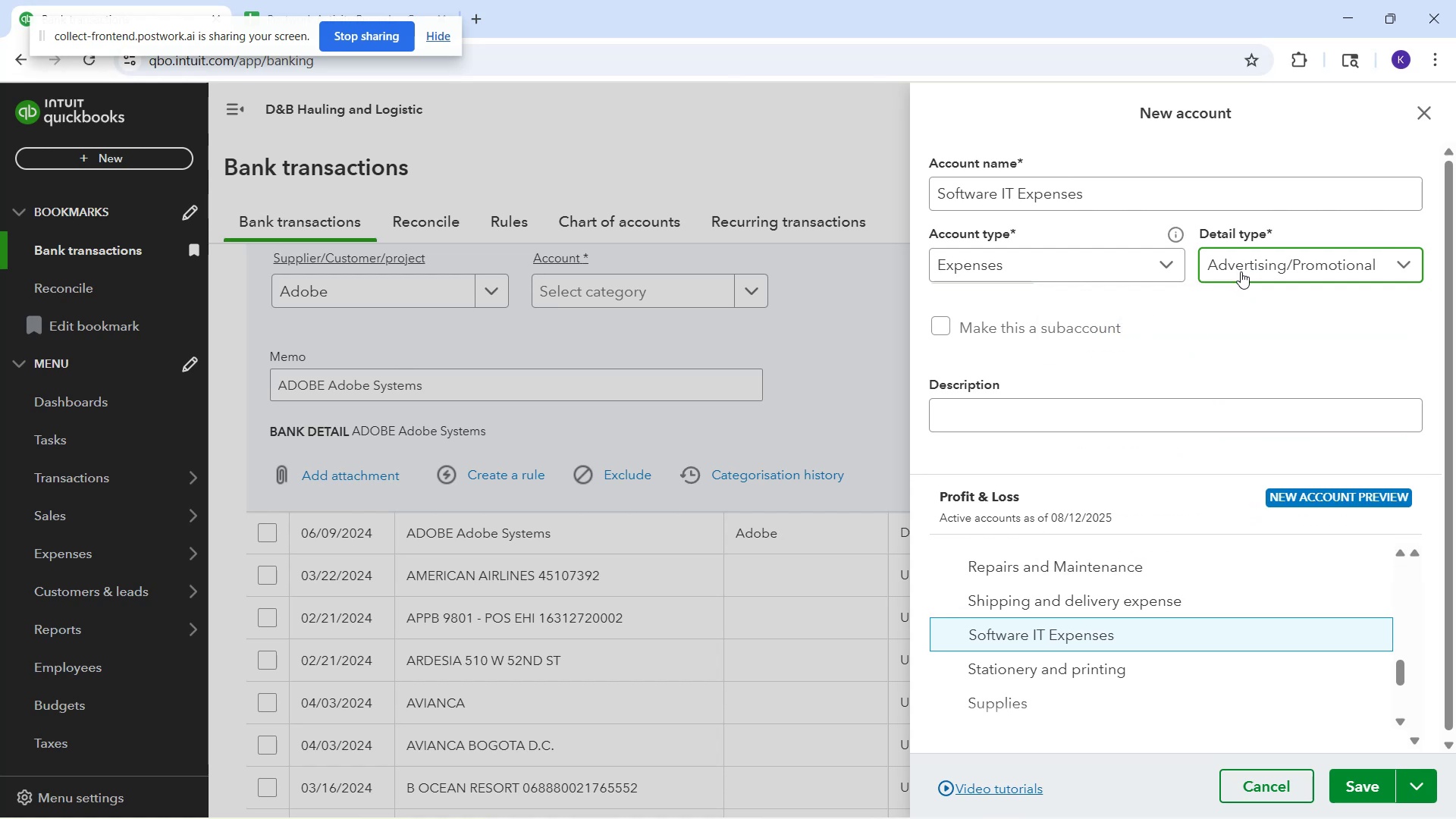 
key(S)
 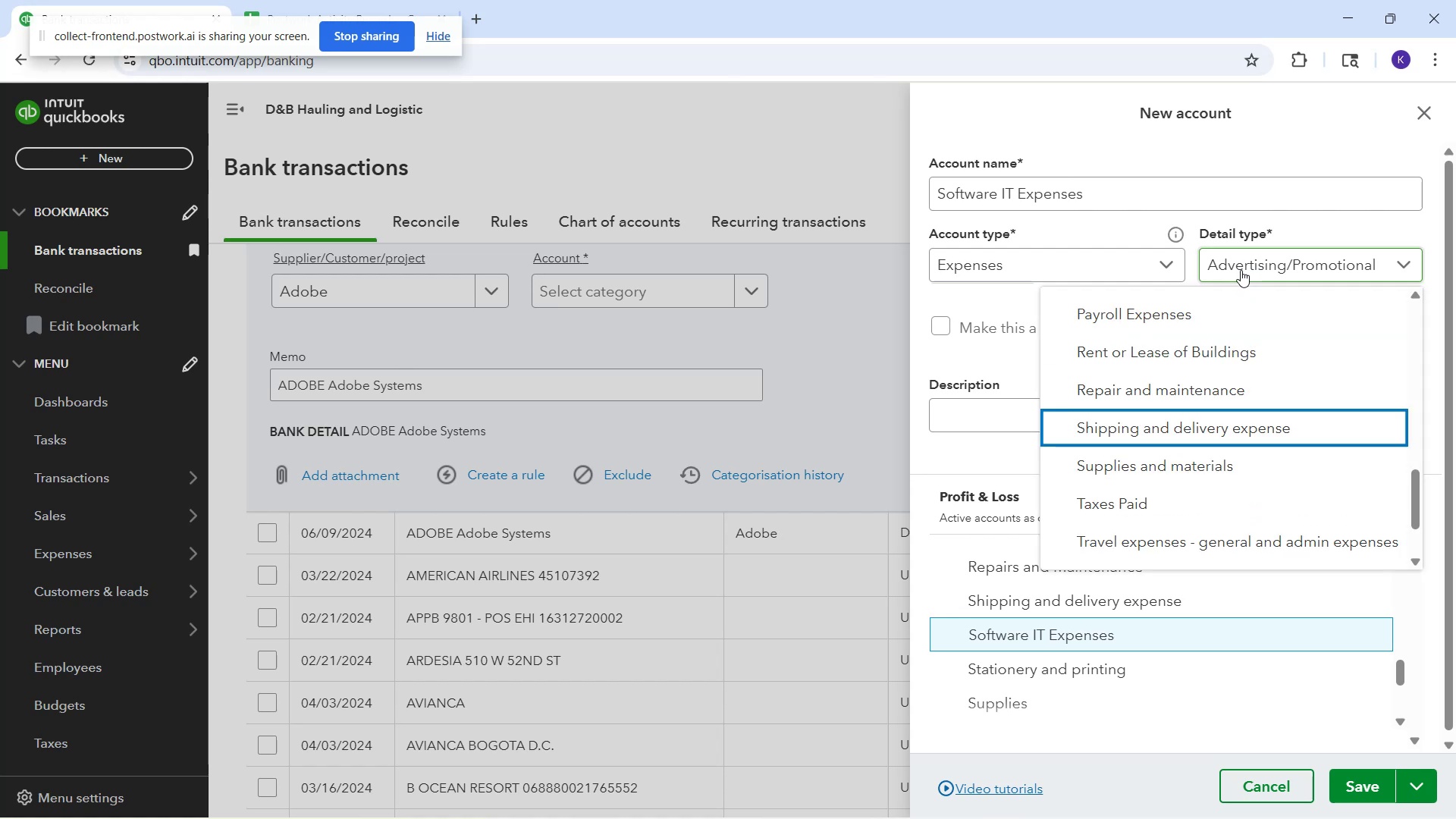 
left_click([1241, 270])
 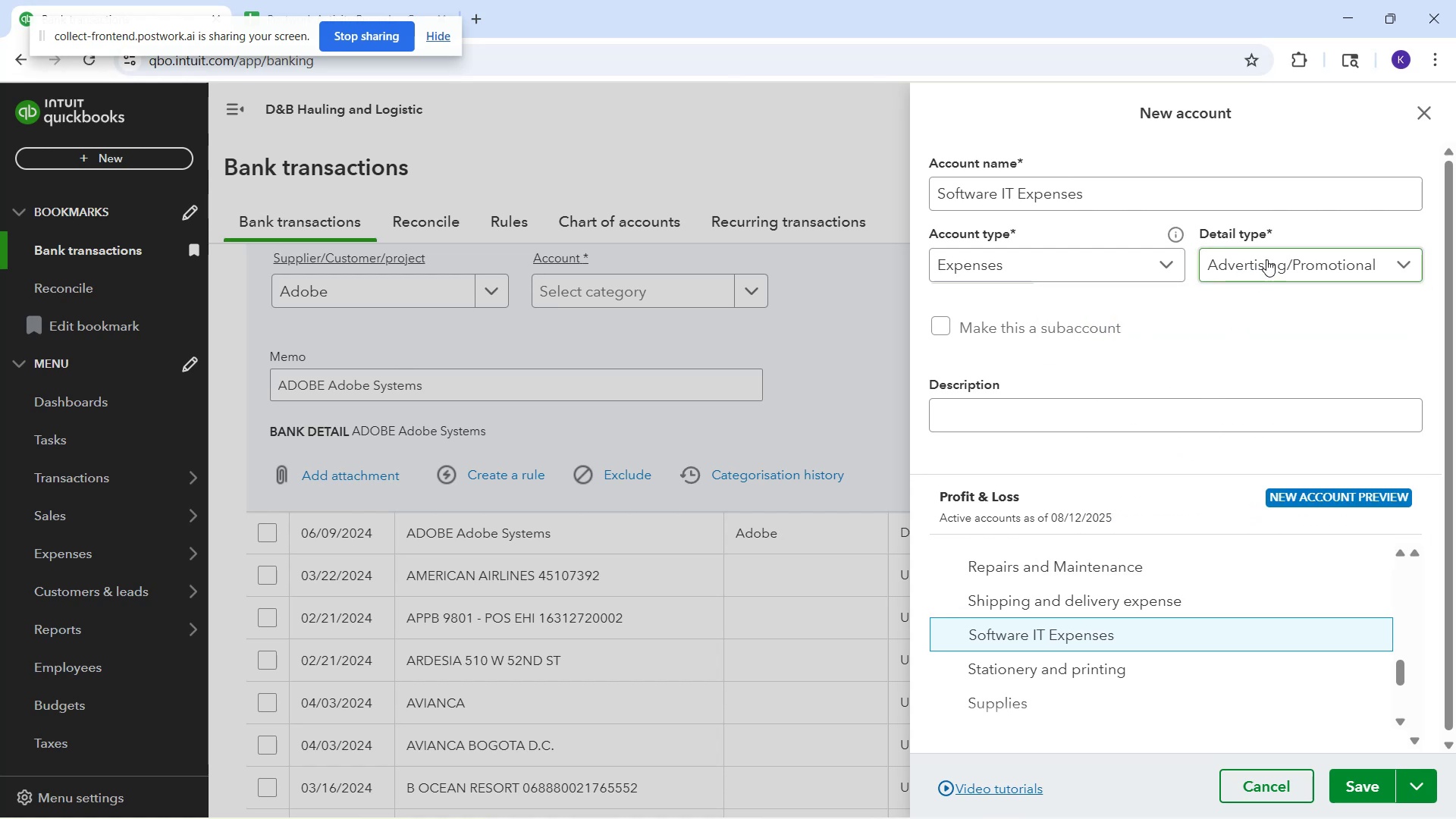 
scroll: coordinate [1213, 413], scroll_direction: down, amount: 8.0
 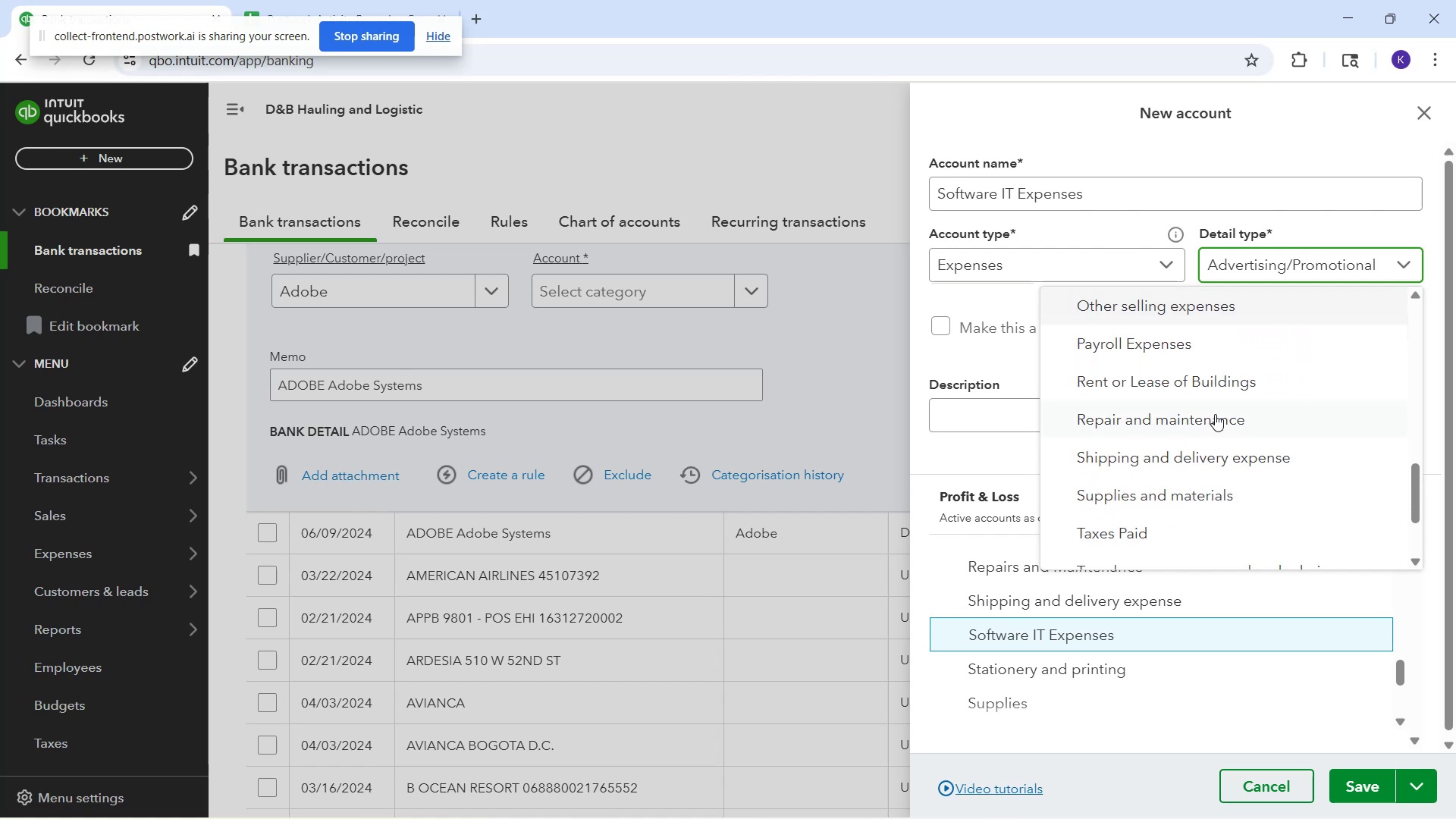 
scroll: coordinate [1195, 459], scroll_direction: down, amount: 3.0
 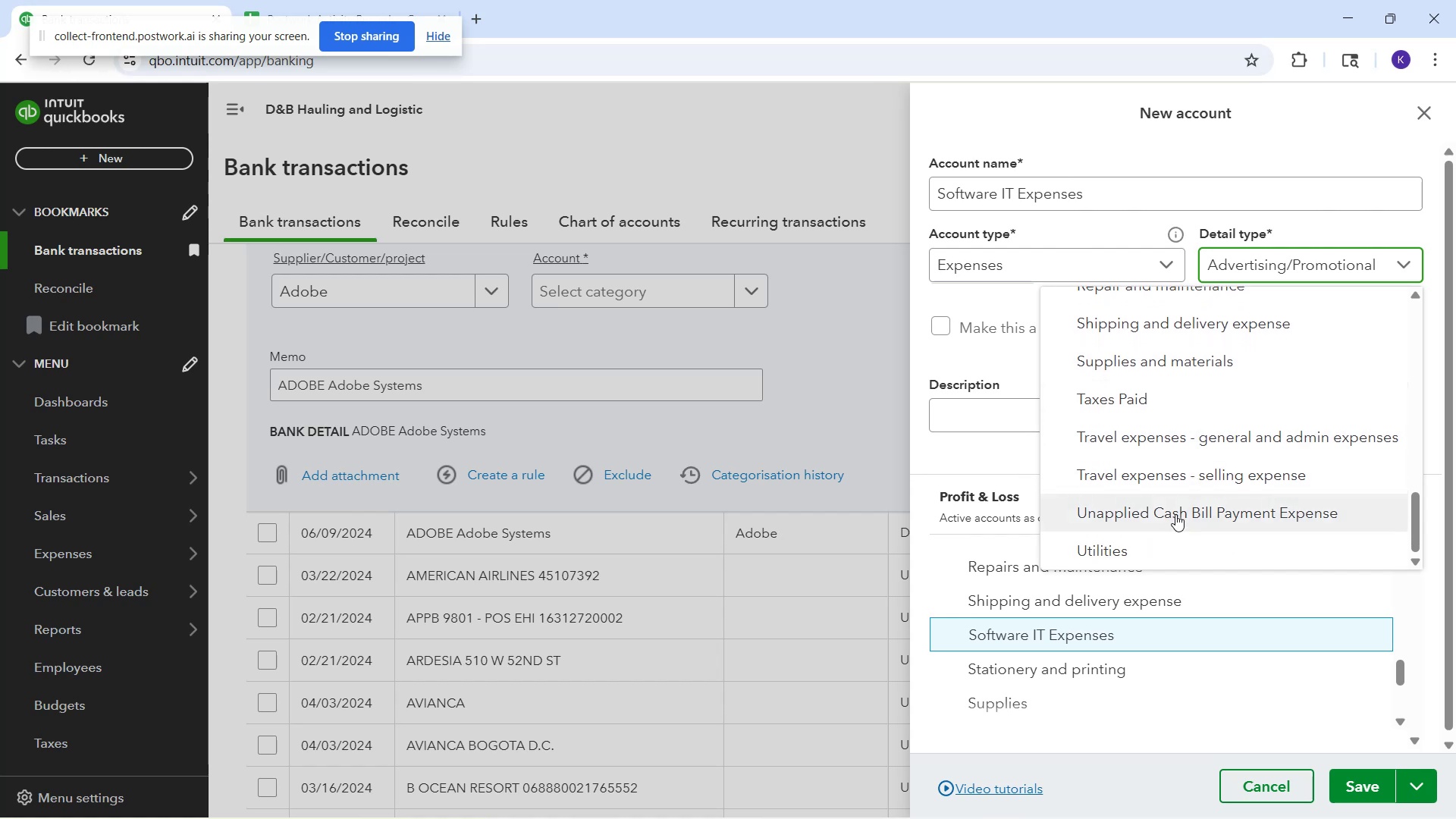 
scroll: coordinate [1263, 405], scroll_direction: up, amount: 10.0
 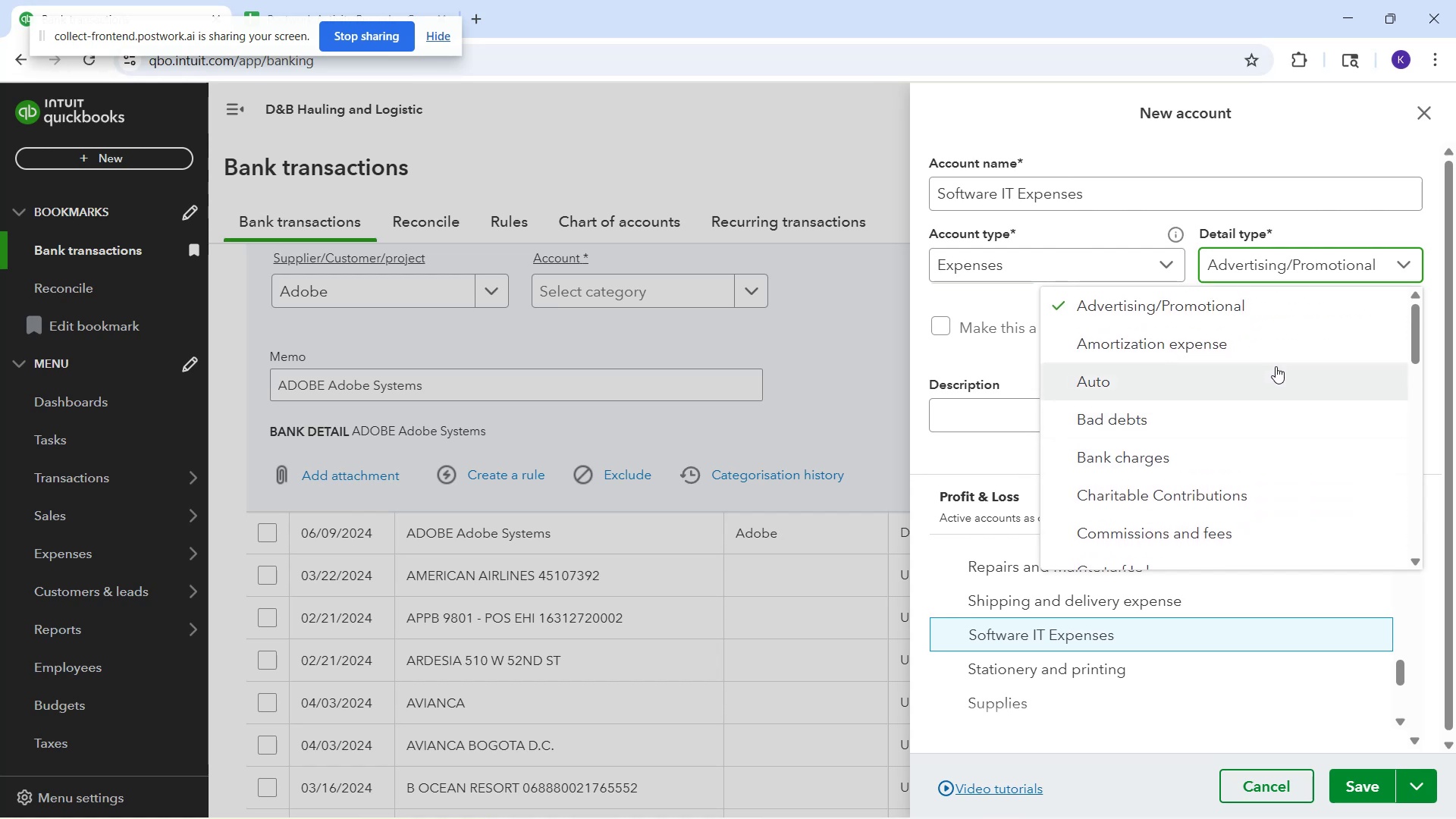 
scroll: coordinate [1242, 418], scroll_direction: down, amount: 4.0
 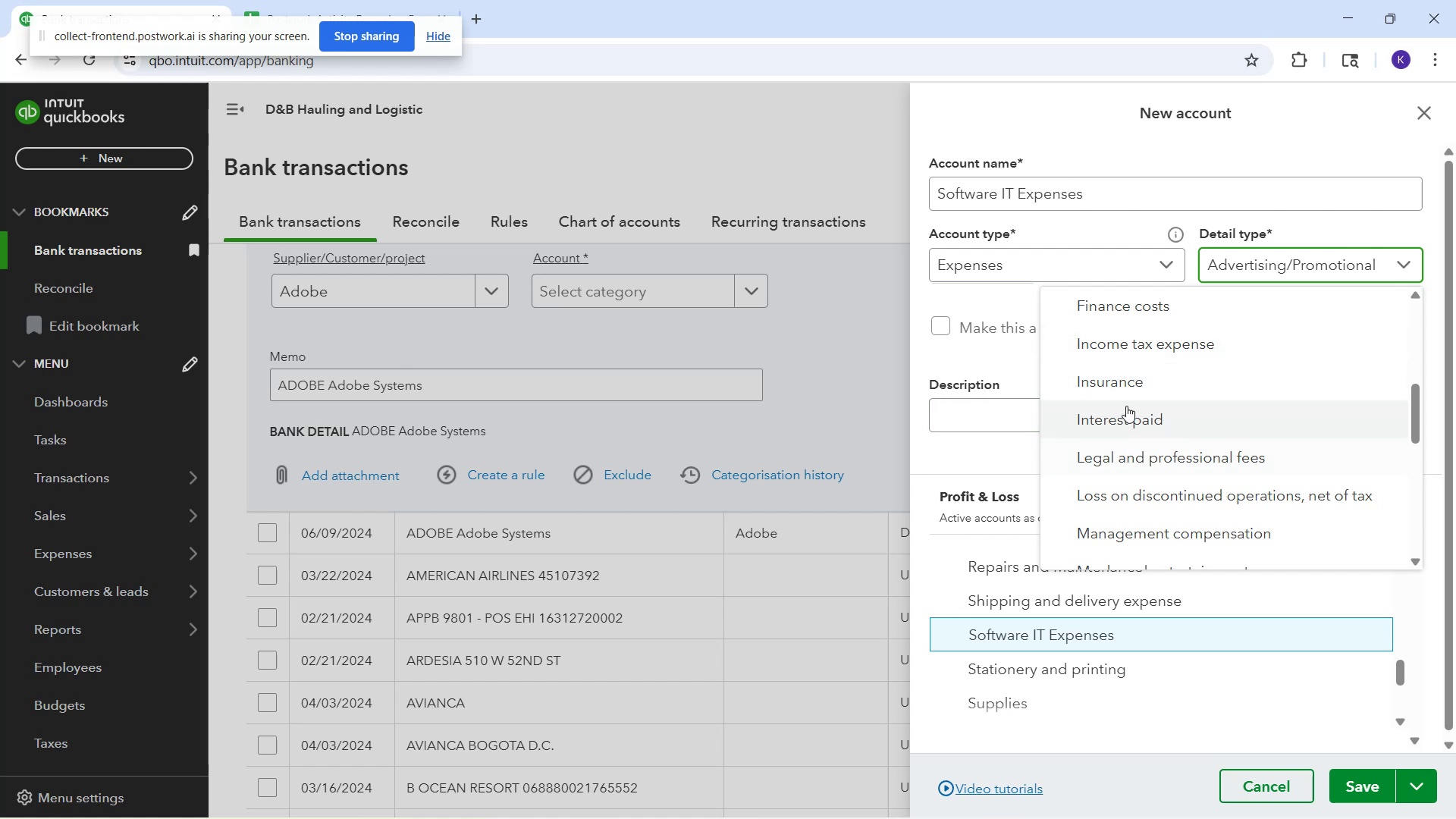 
wait(5.53)
 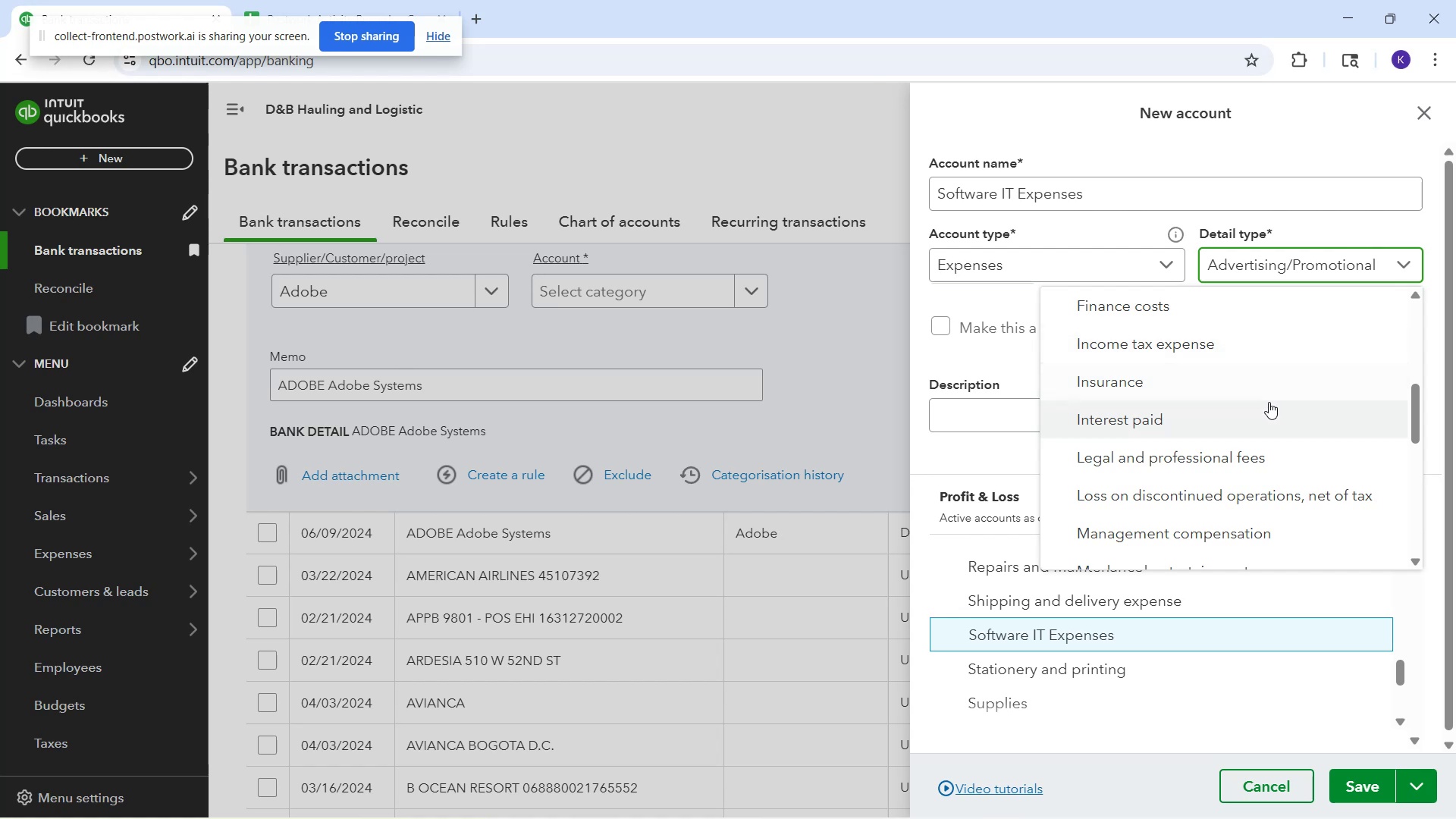 
left_click([1266, 268])
 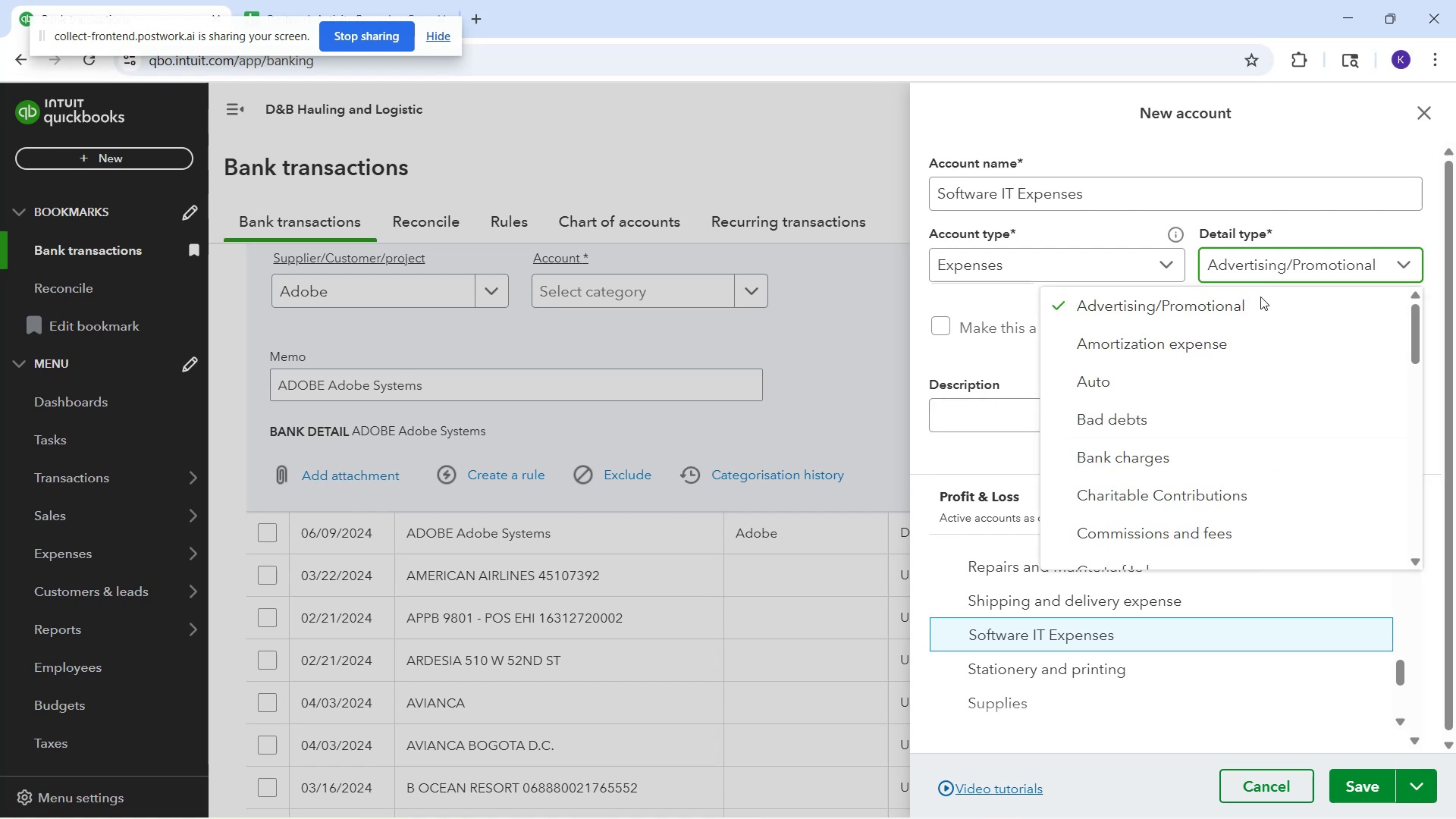 
scroll: coordinate [1254, 388], scroll_direction: down, amount: 7.0
 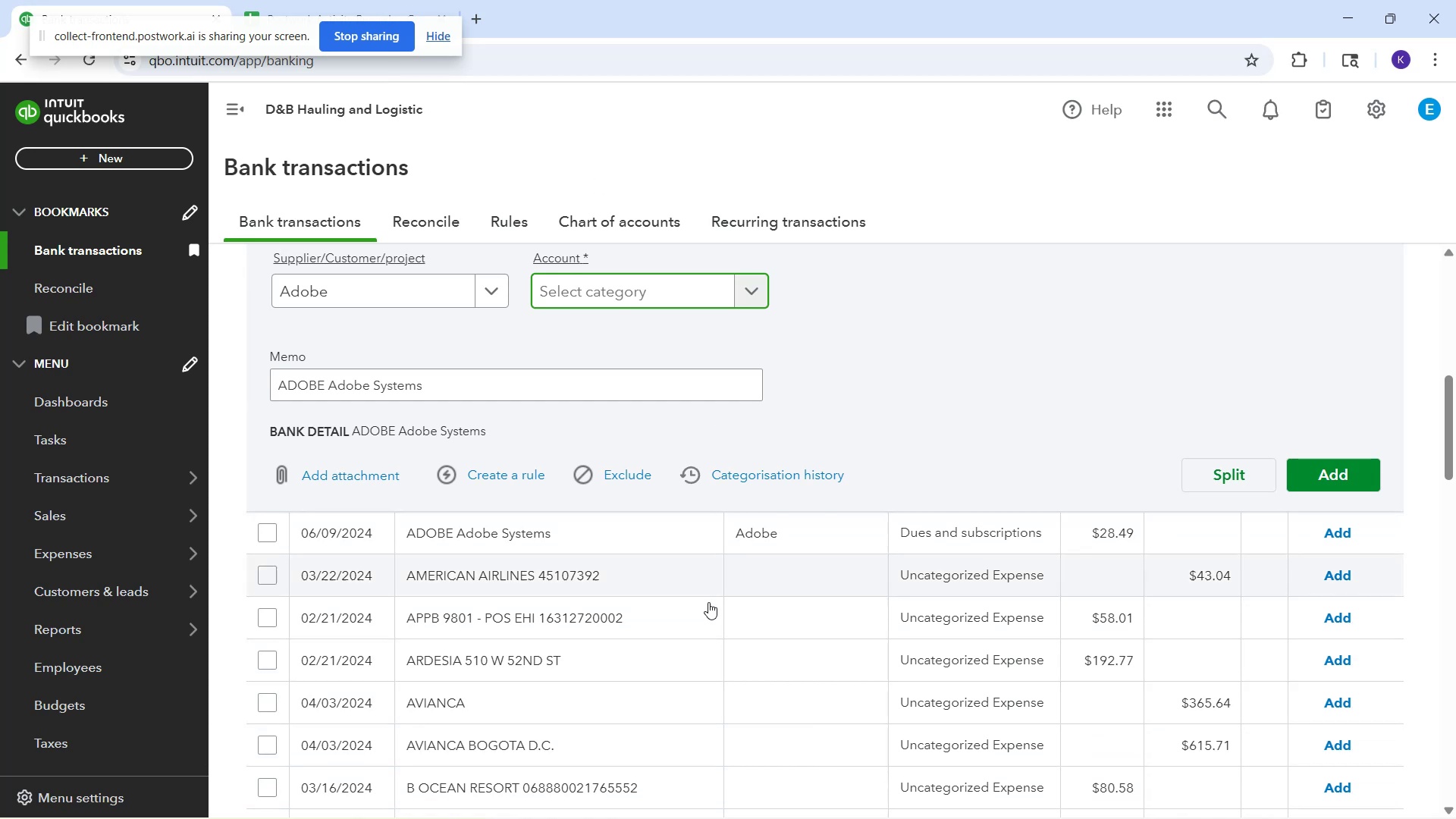 
wait(50.88)
 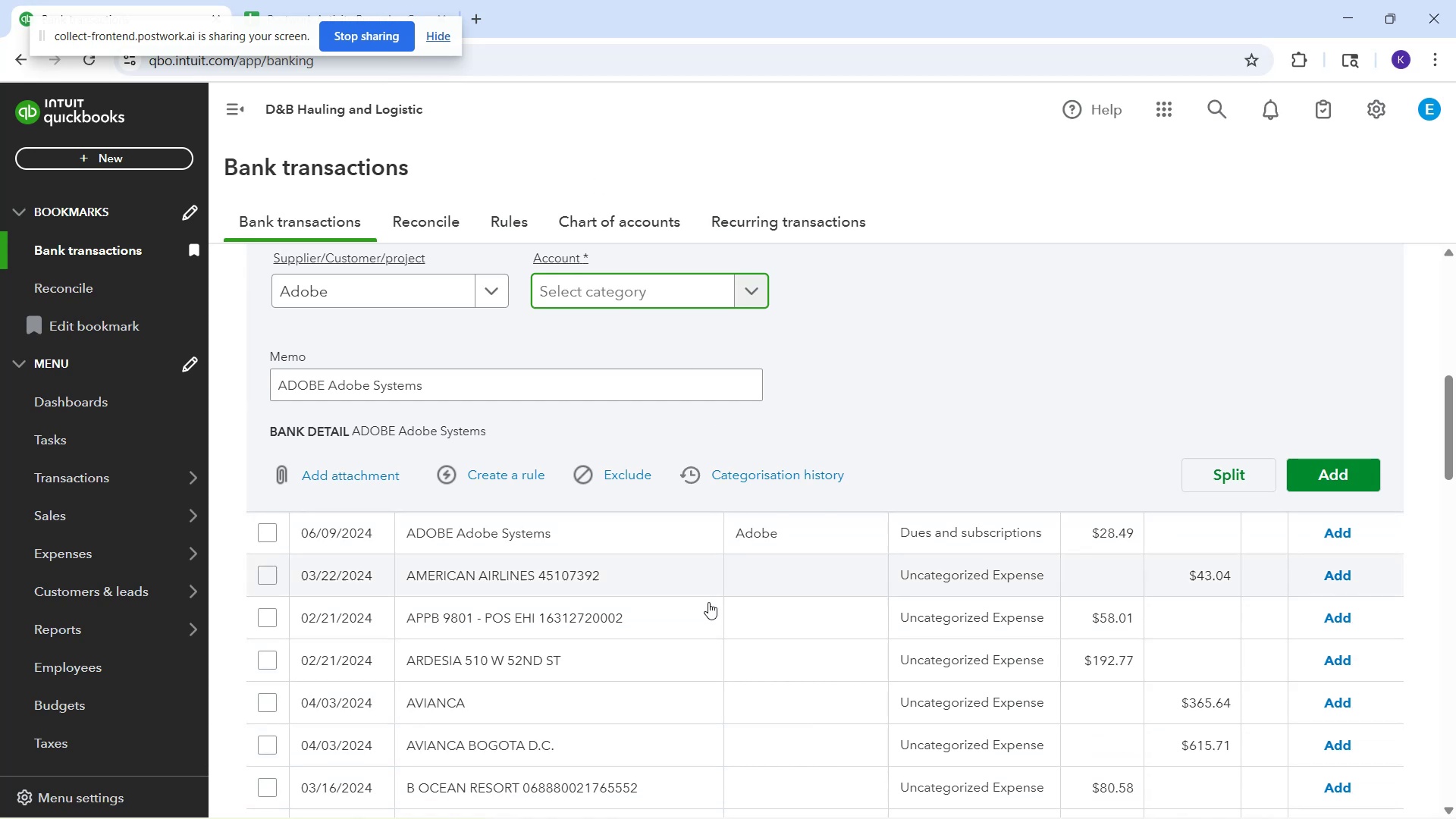 
scroll: coordinate [664, 698], scroll_direction: down, amount: 3.0
 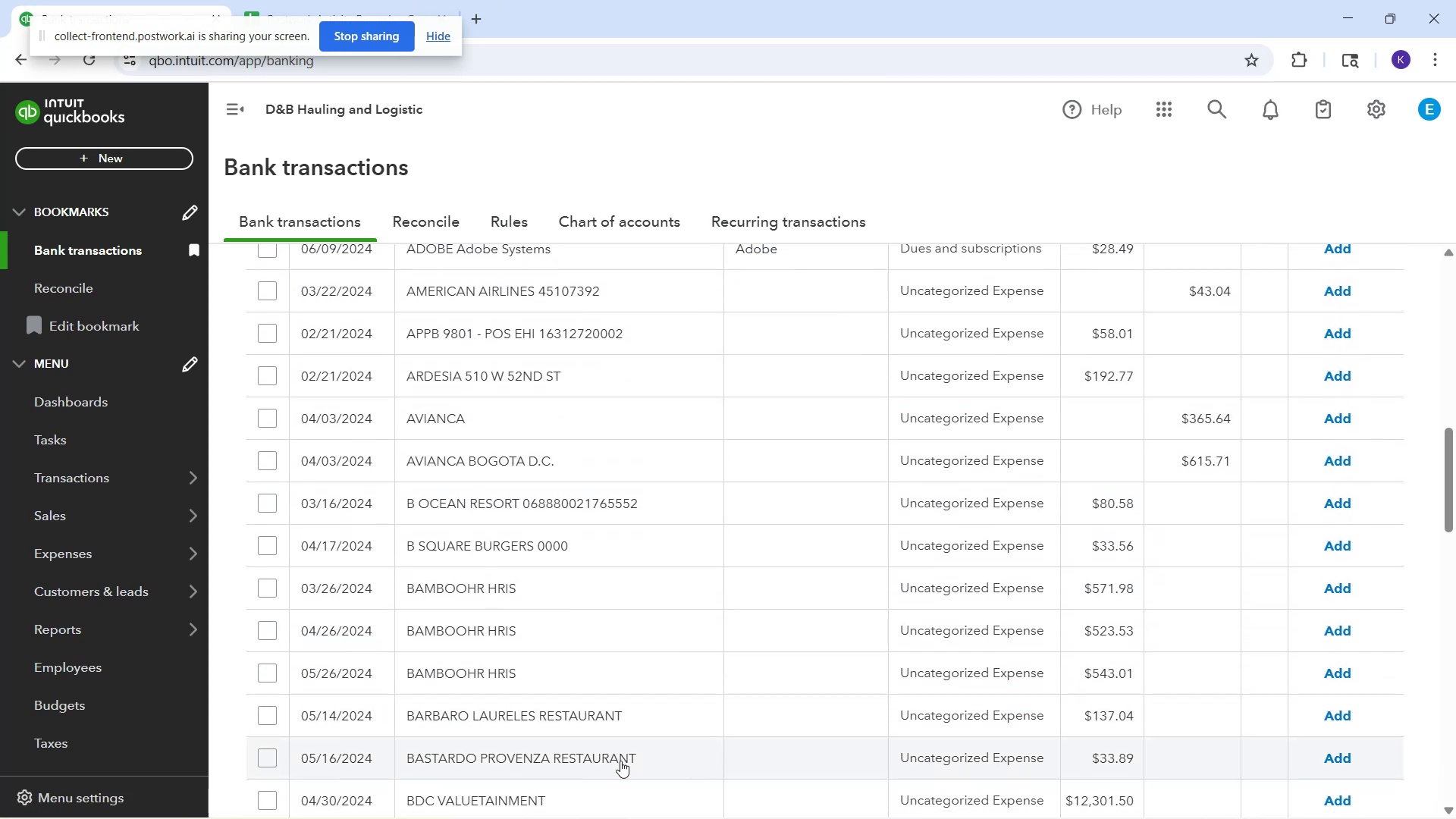 
scroll: coordinate [564, 354], scroll_direction: up, amount: 9.0
 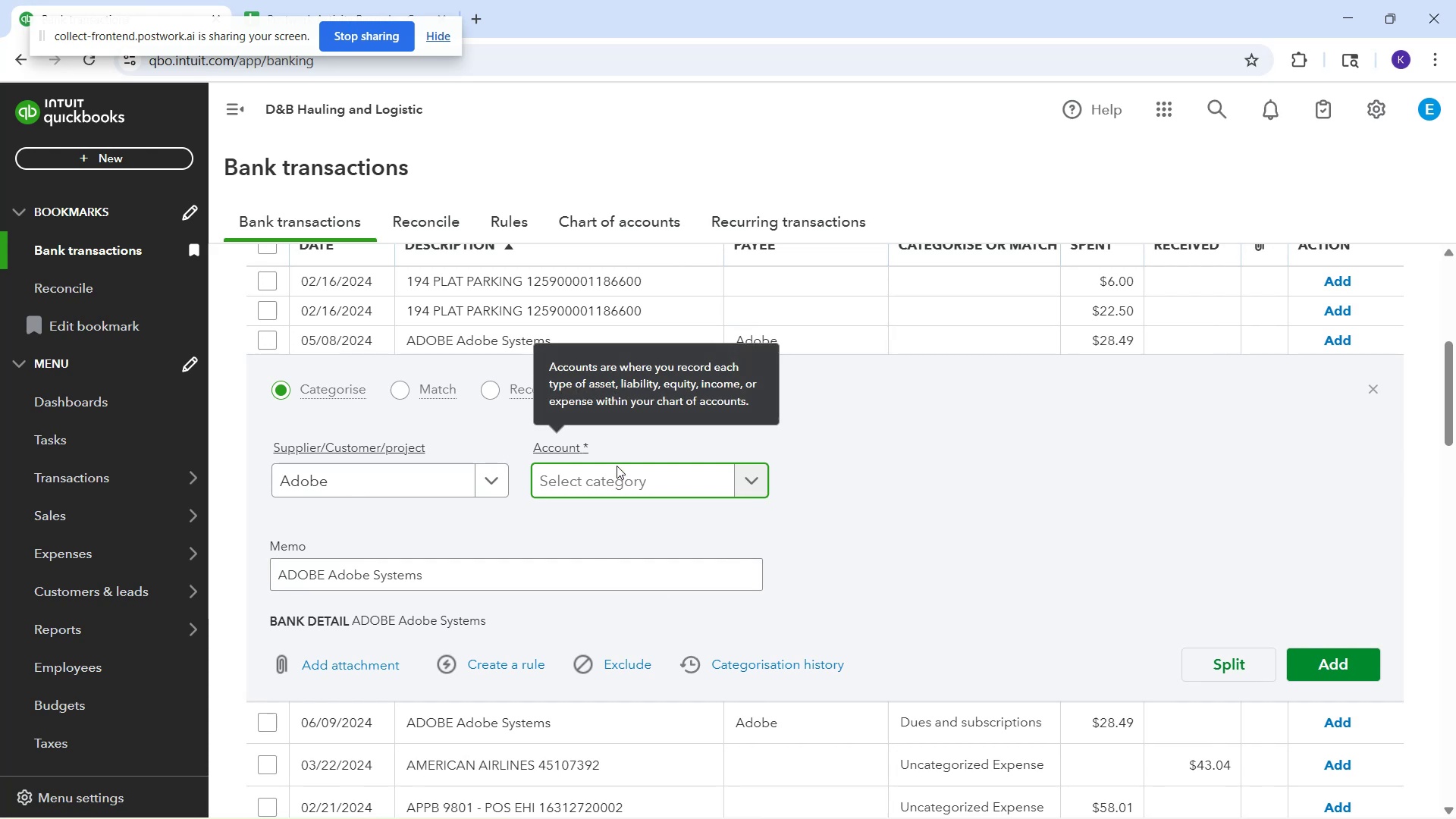 
left_click([618, 475])
 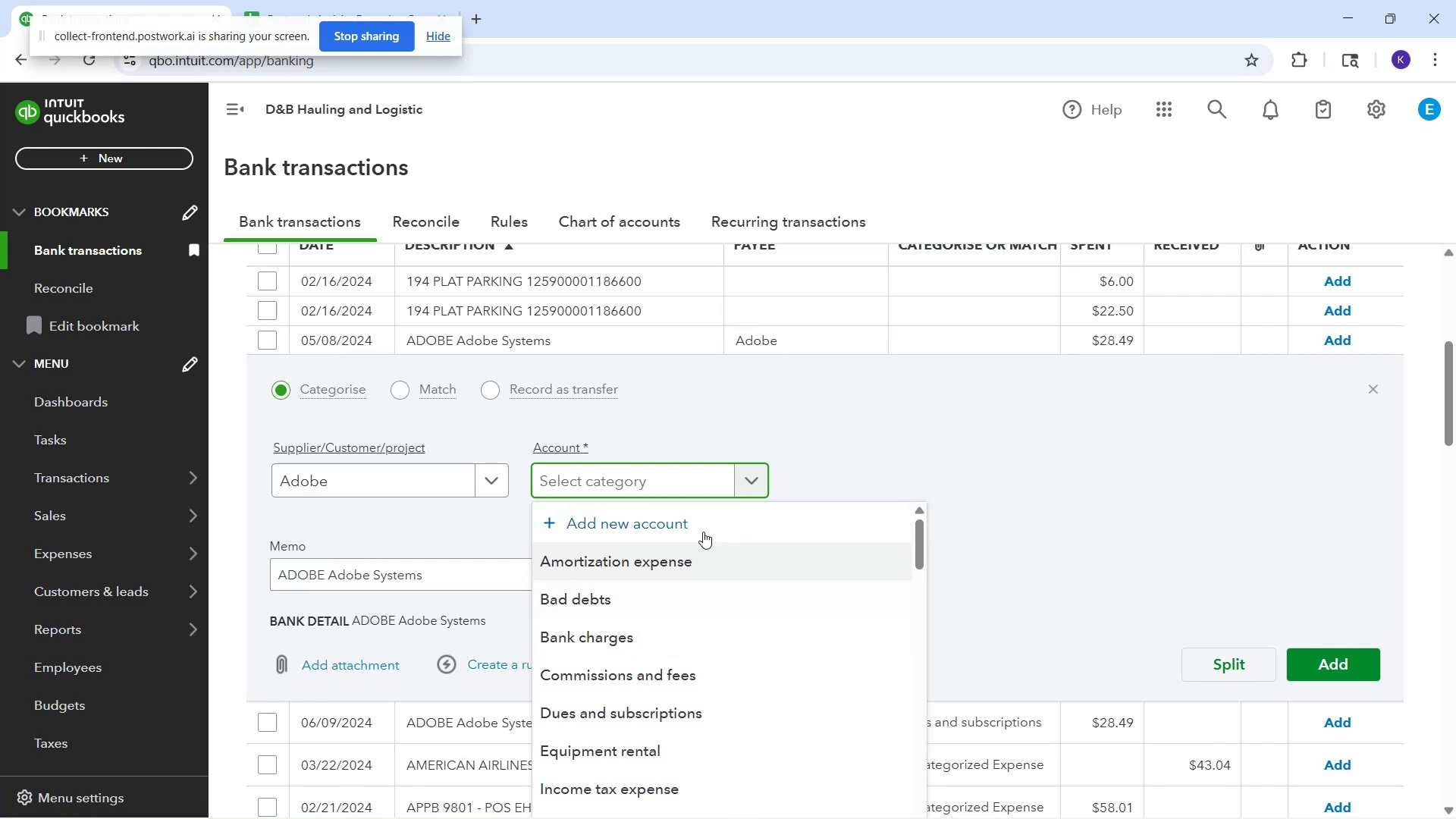 
mouse_move([182, 801])
 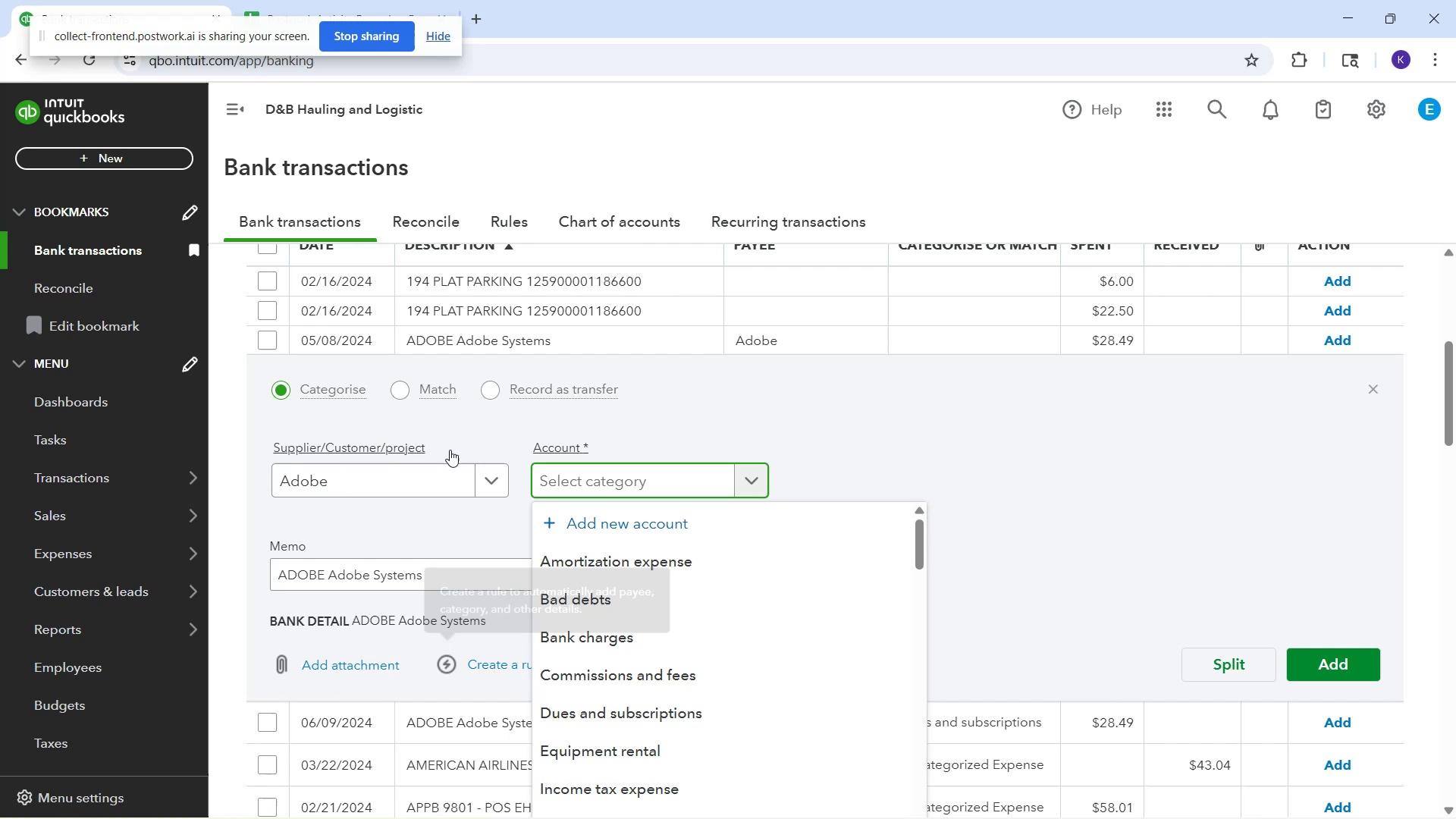 
scroll: coordinate [582, 364], scroll_direction: down, amount: 1.0
 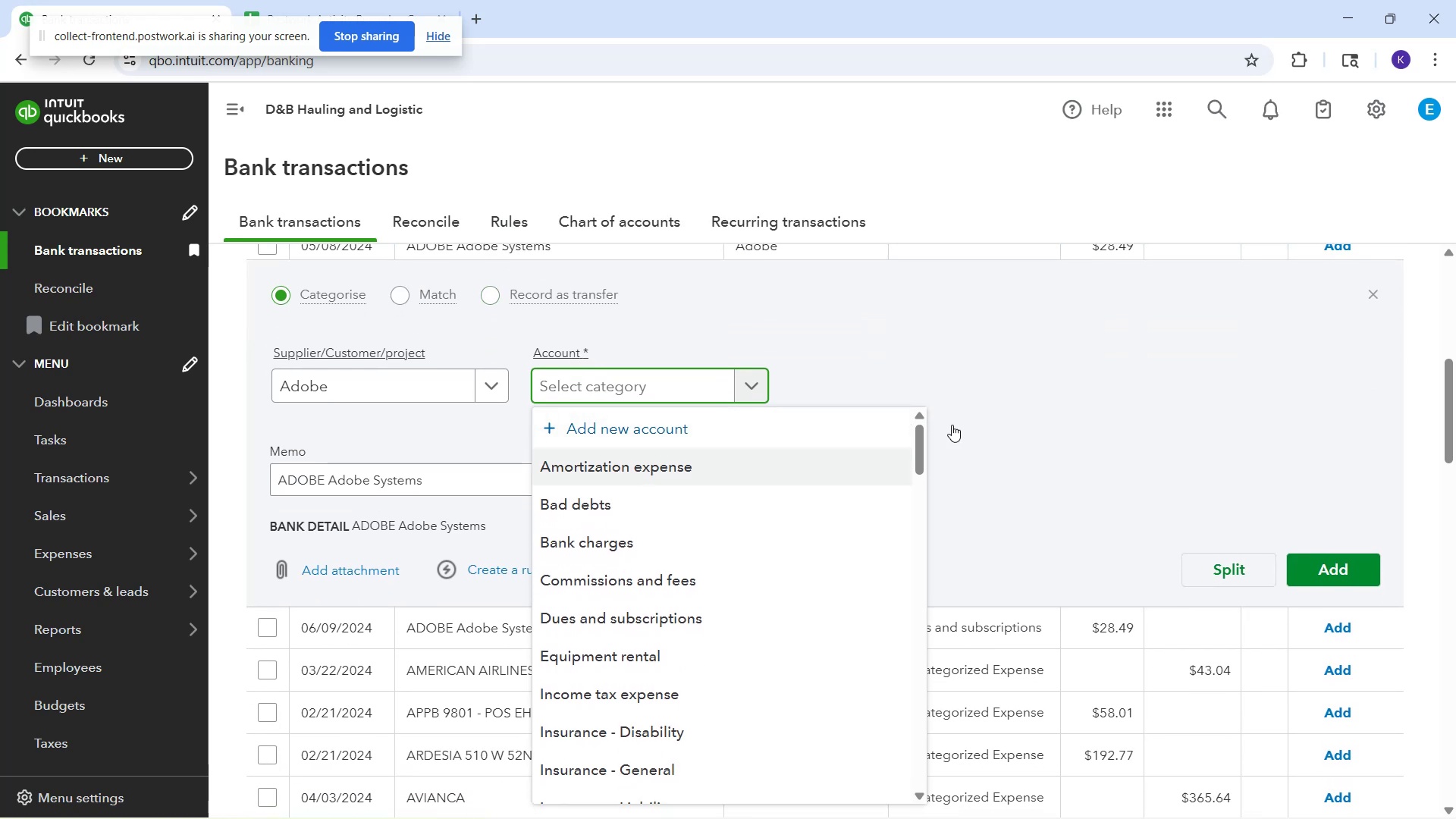 
left_click([1056, 372])
 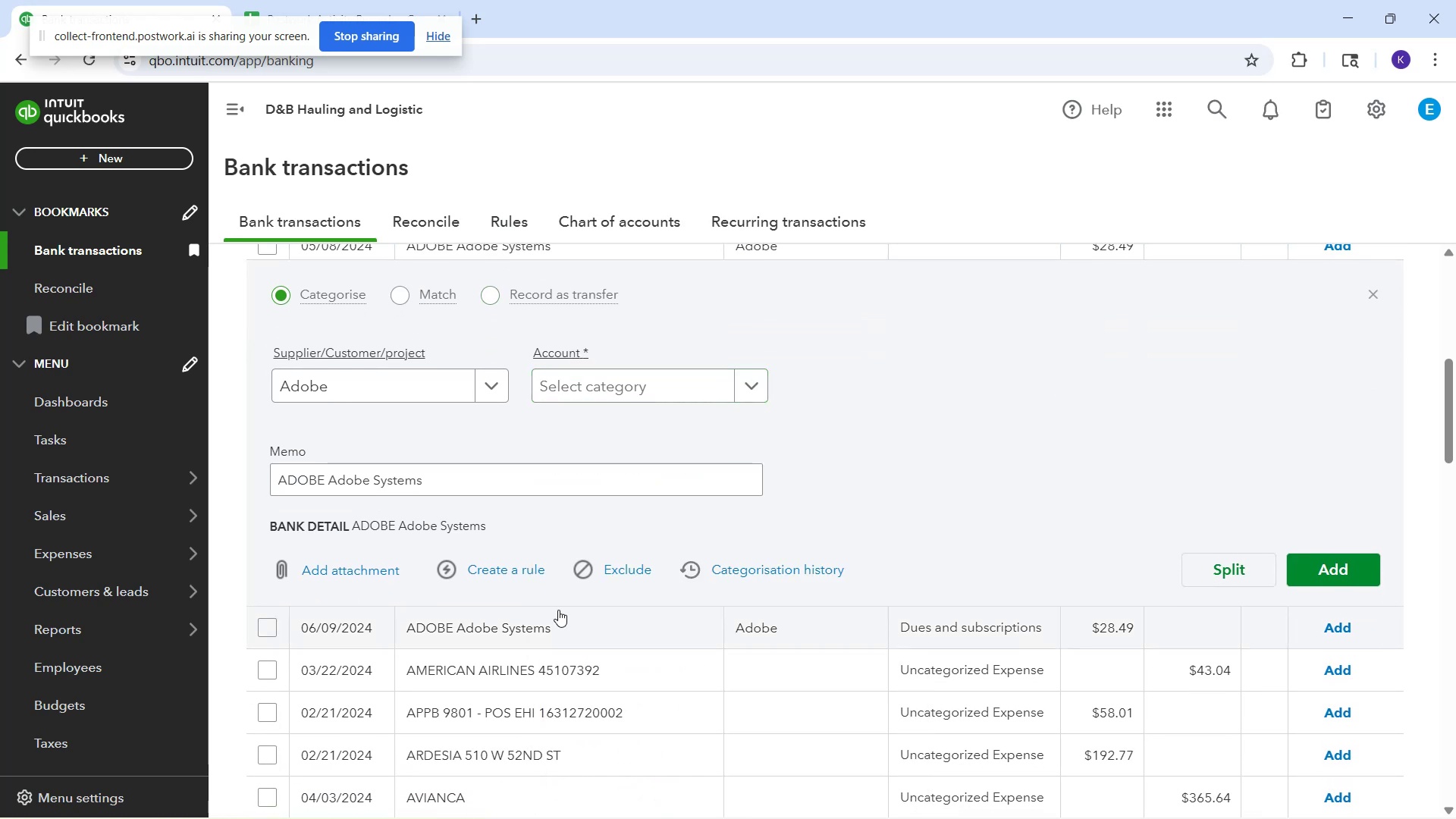 
scroll: coordinate [548, 598], scroll_direction: down, amount: 2.0
 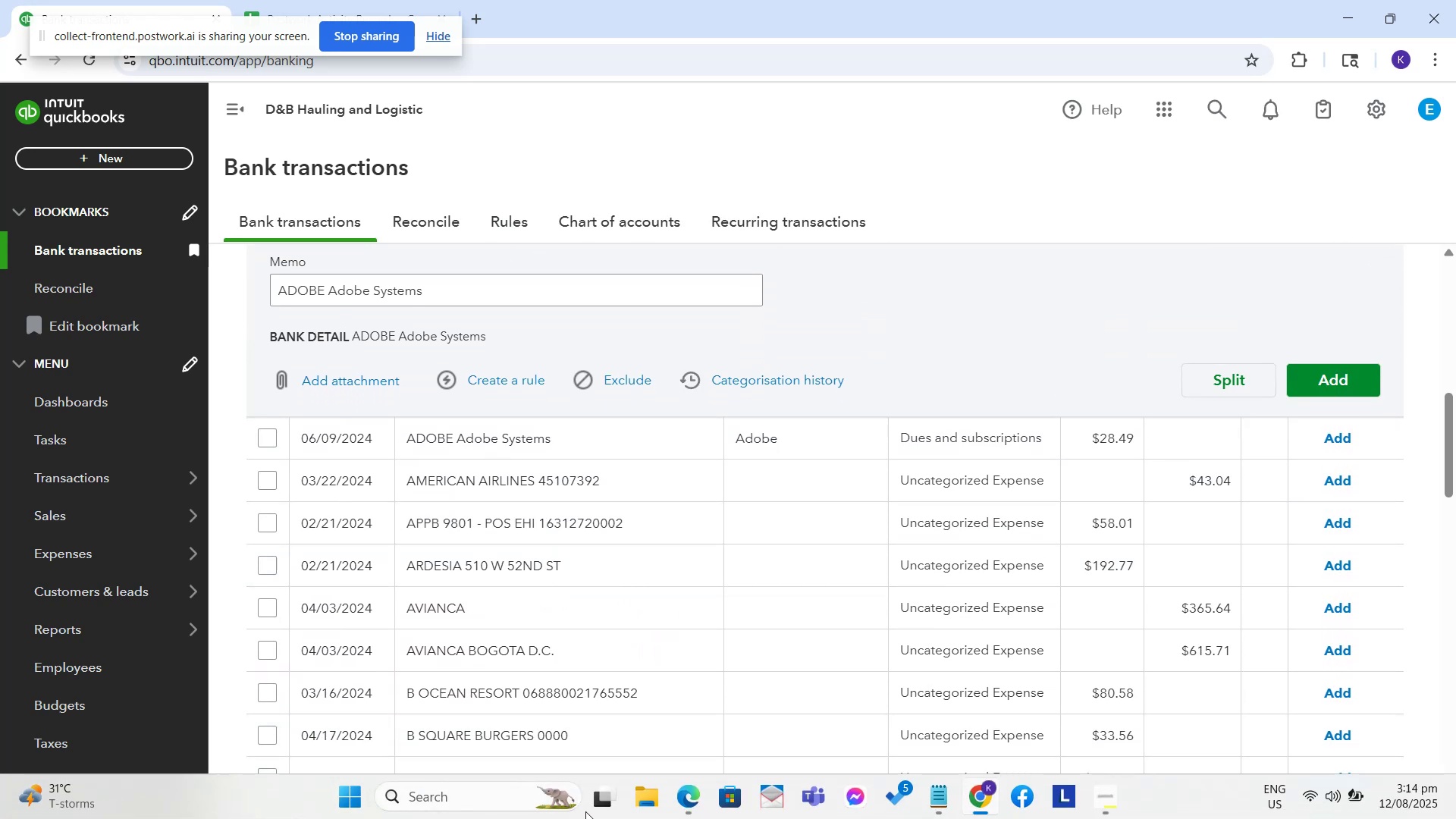 
wait(7.27)
 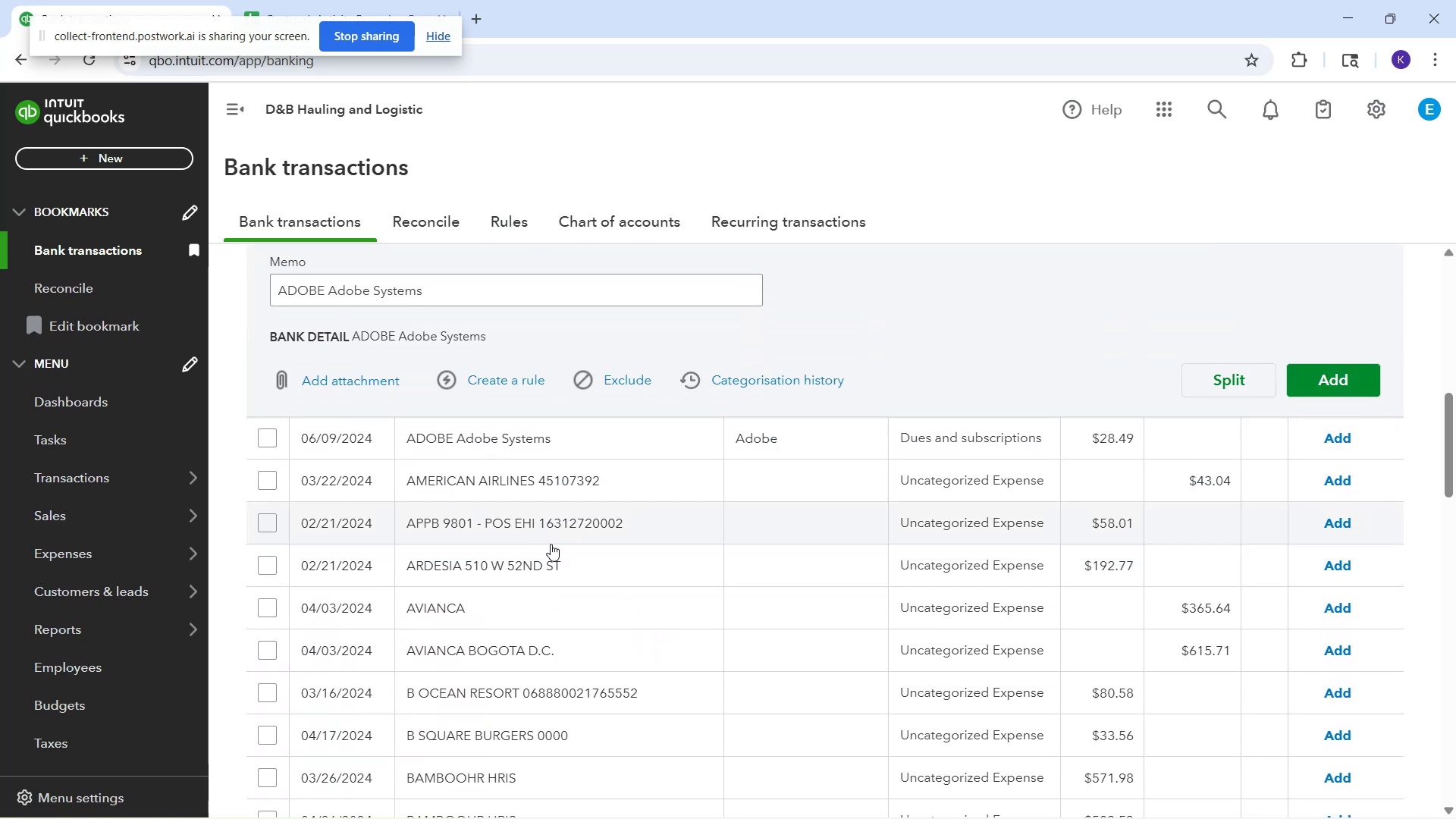 
left_click([678, 802])
 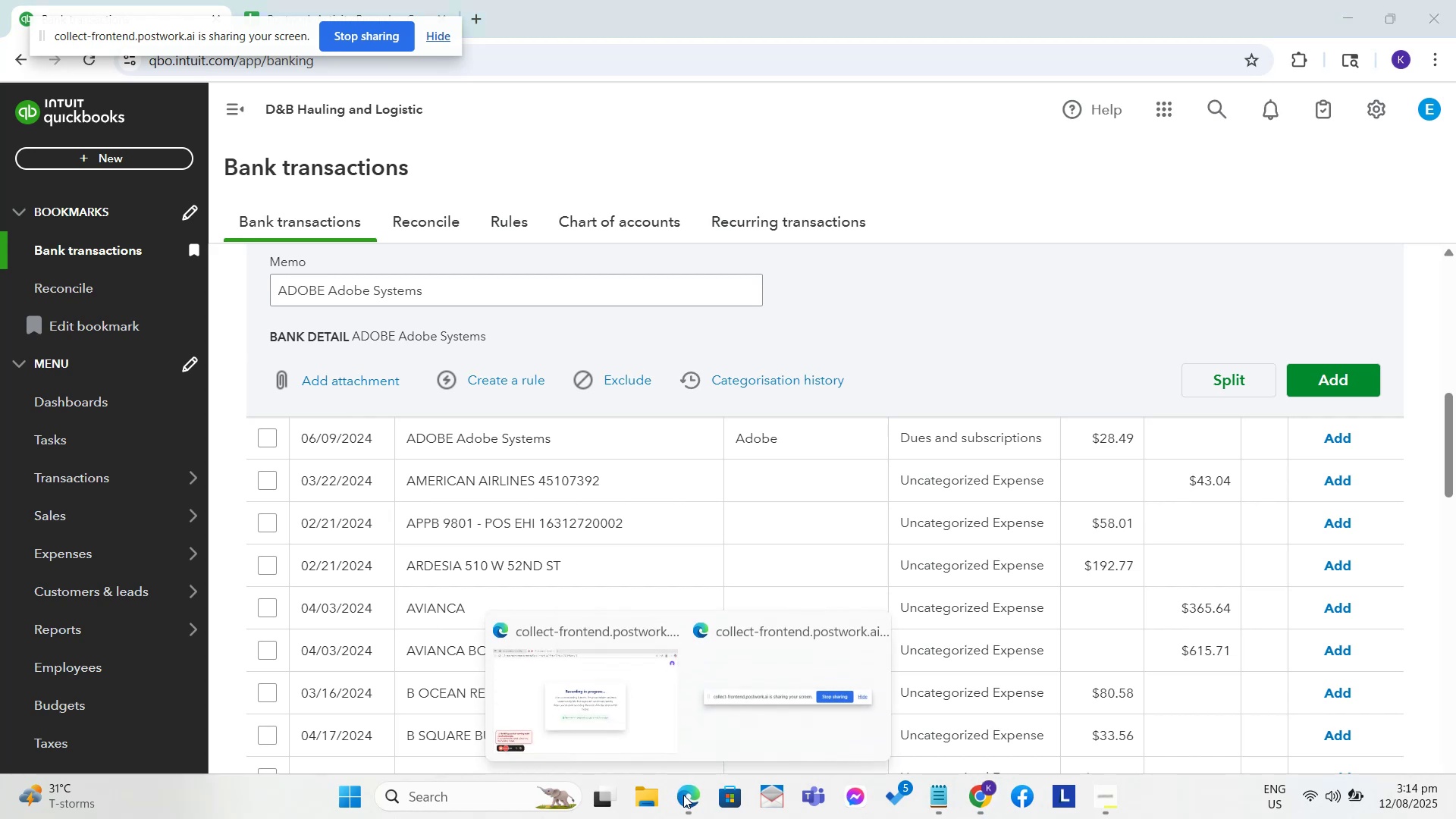 
left_click([689, 795])
 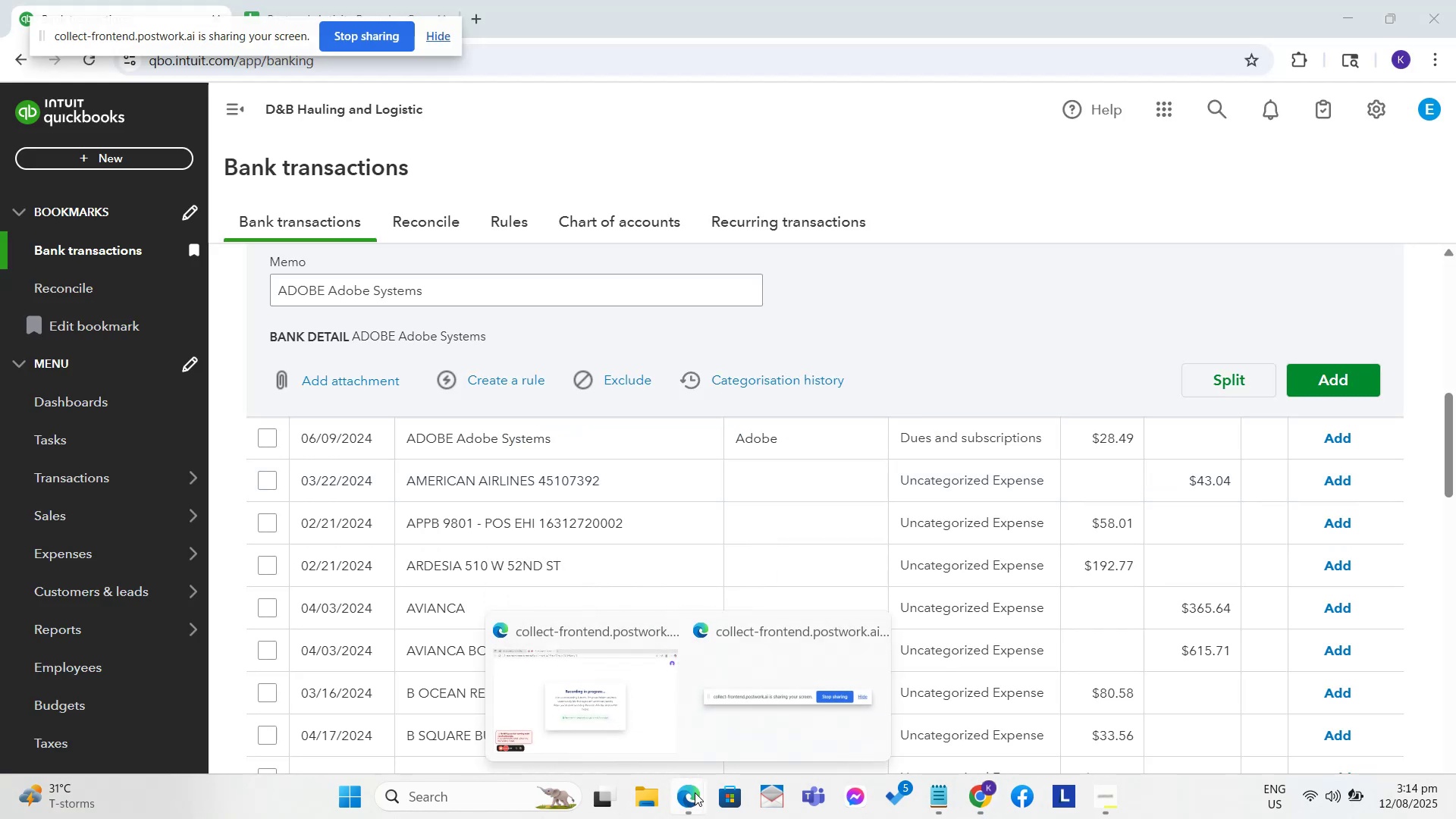 
wait(5.23)
 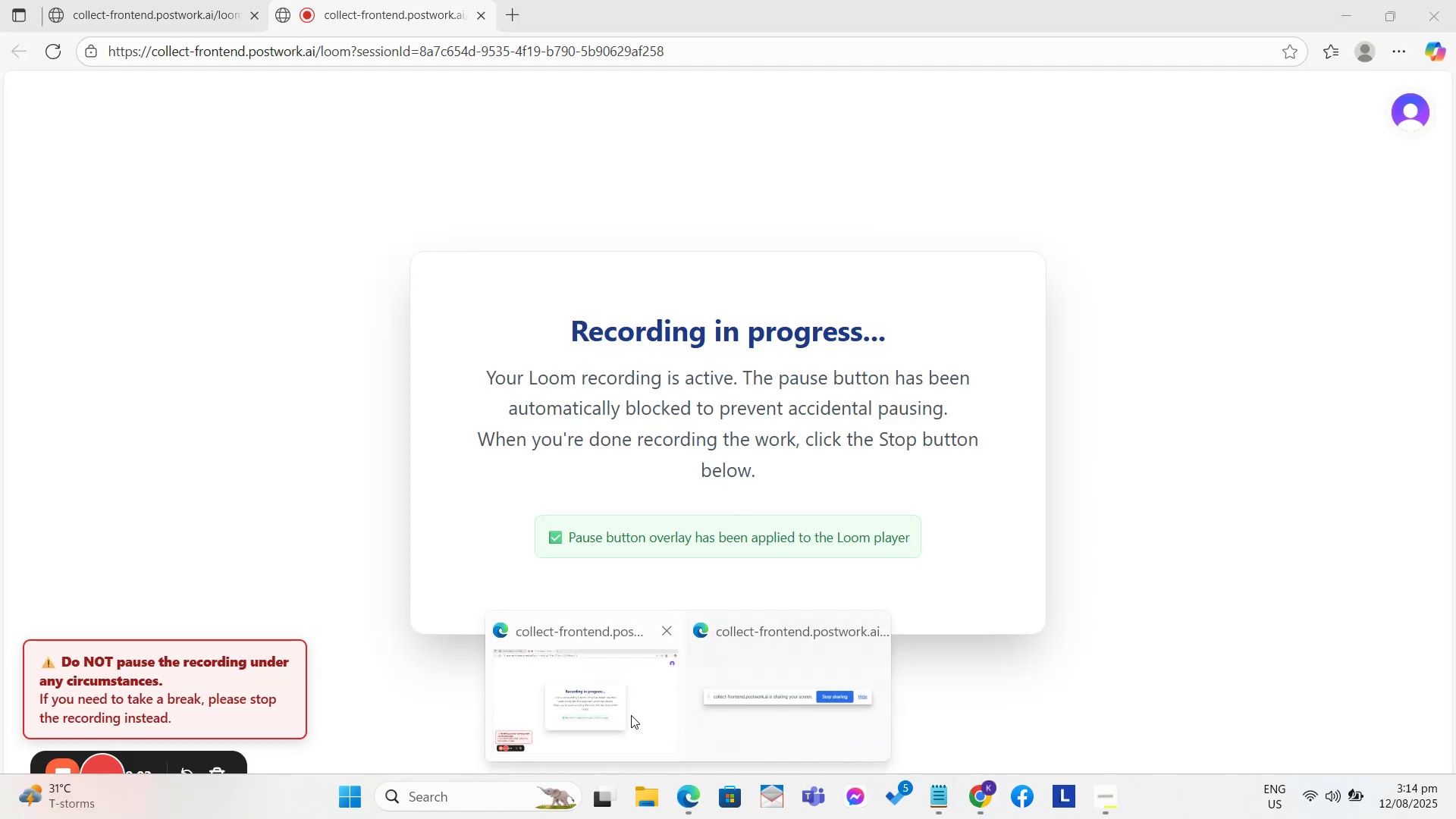 
left_click([587, 747])
 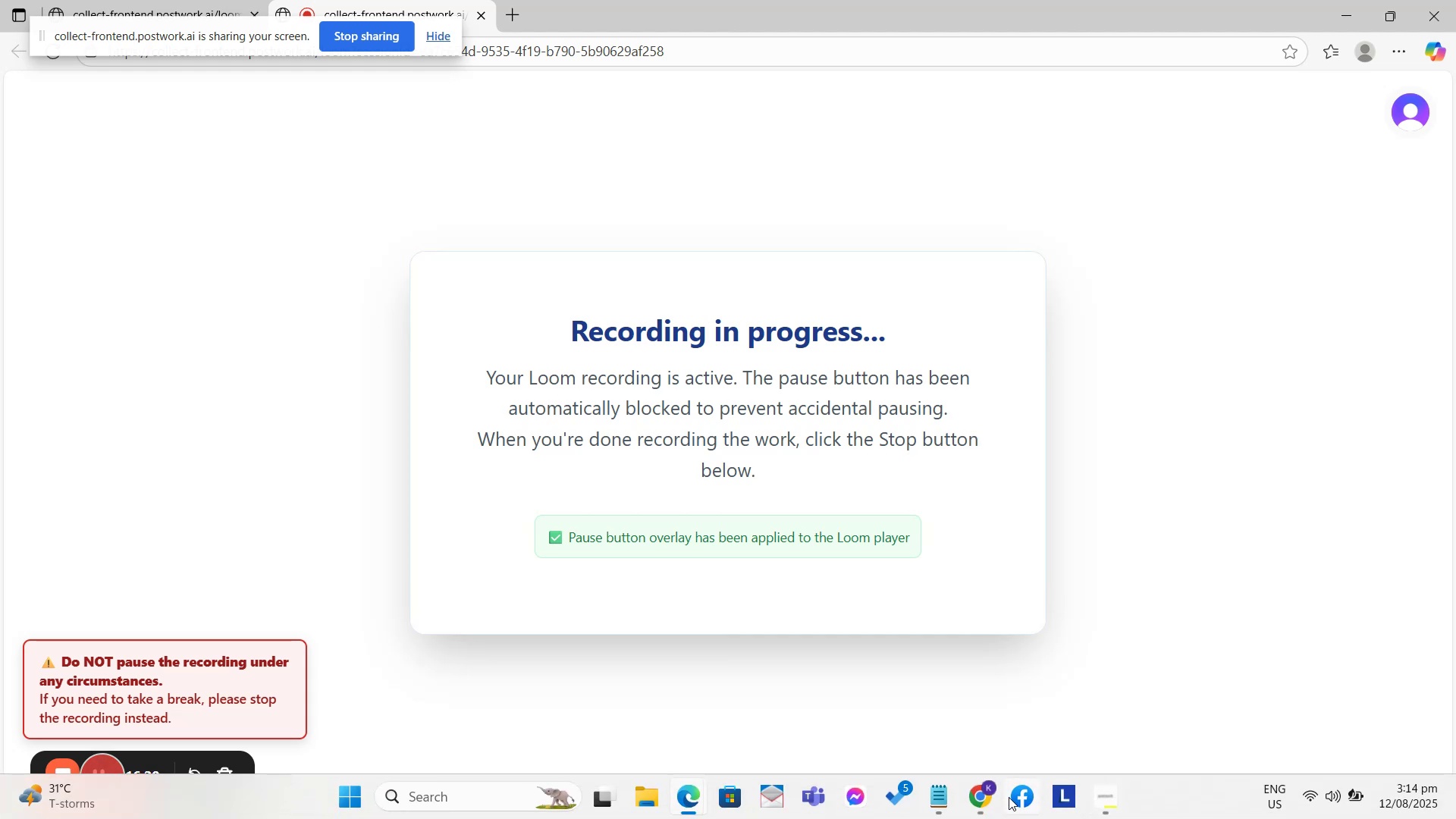 
left_click([1116, 786])
 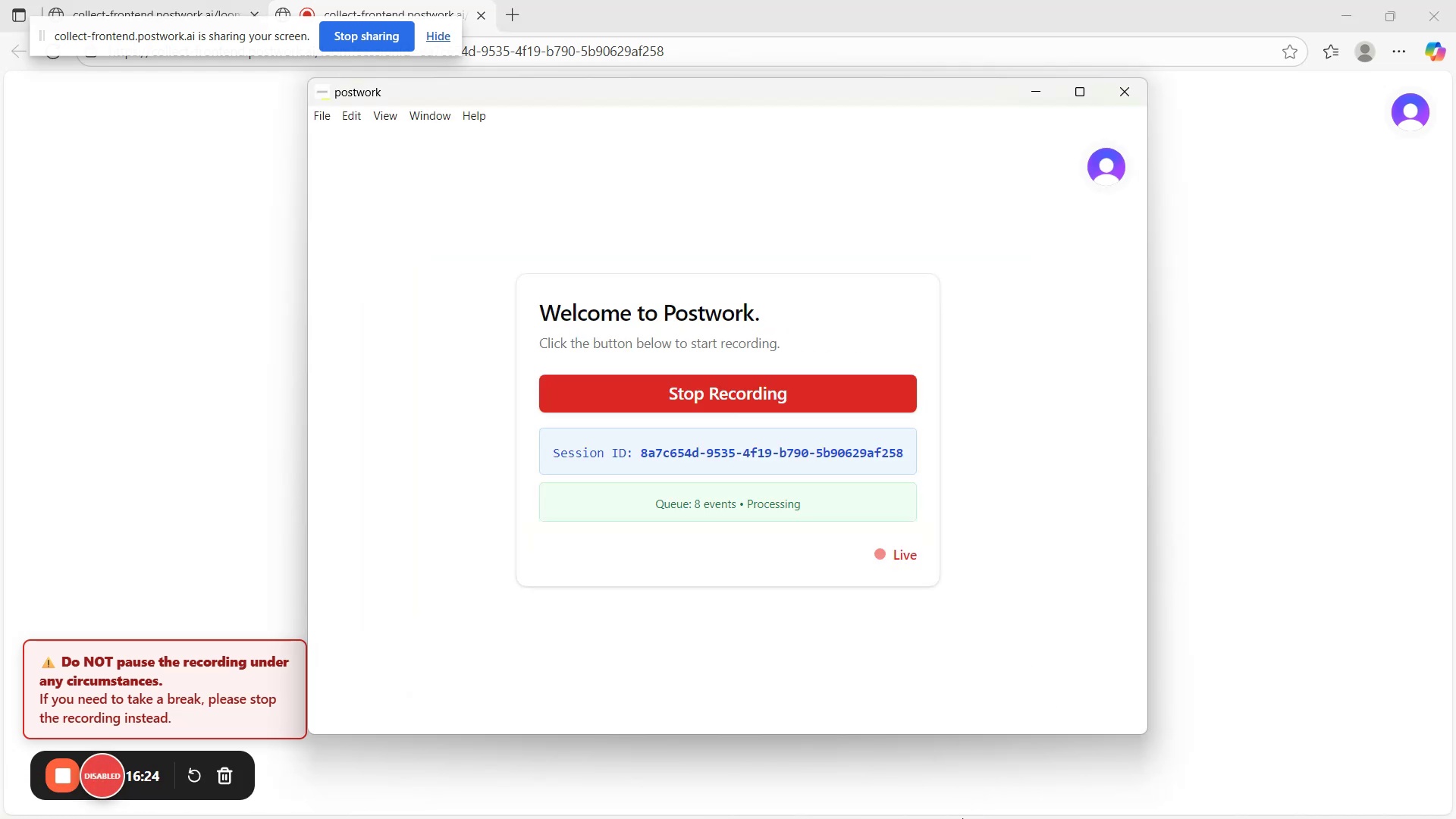 
left_click([974, 783])
 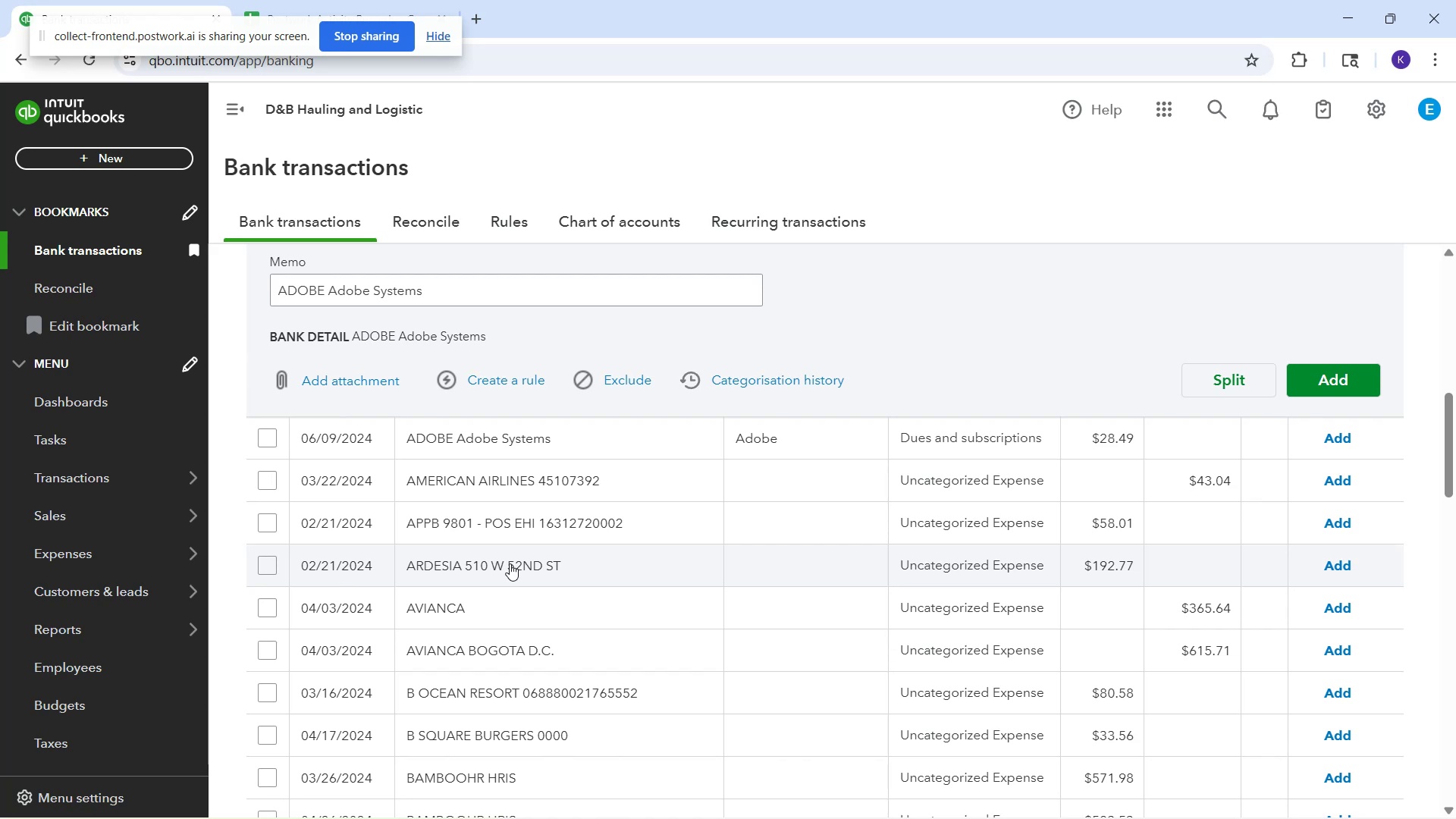 
wait(23.08)
 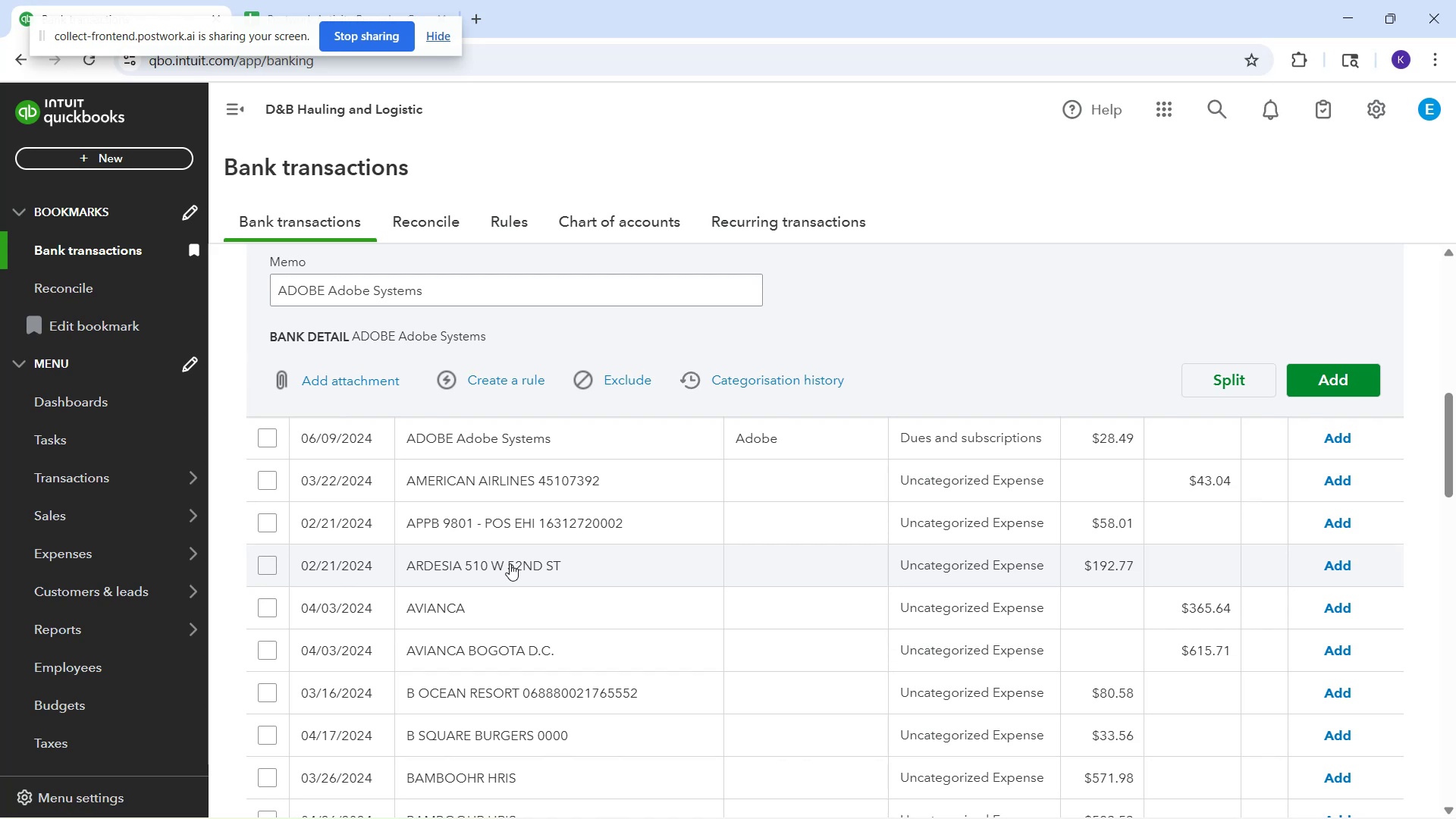 
left_click([519, 531])
 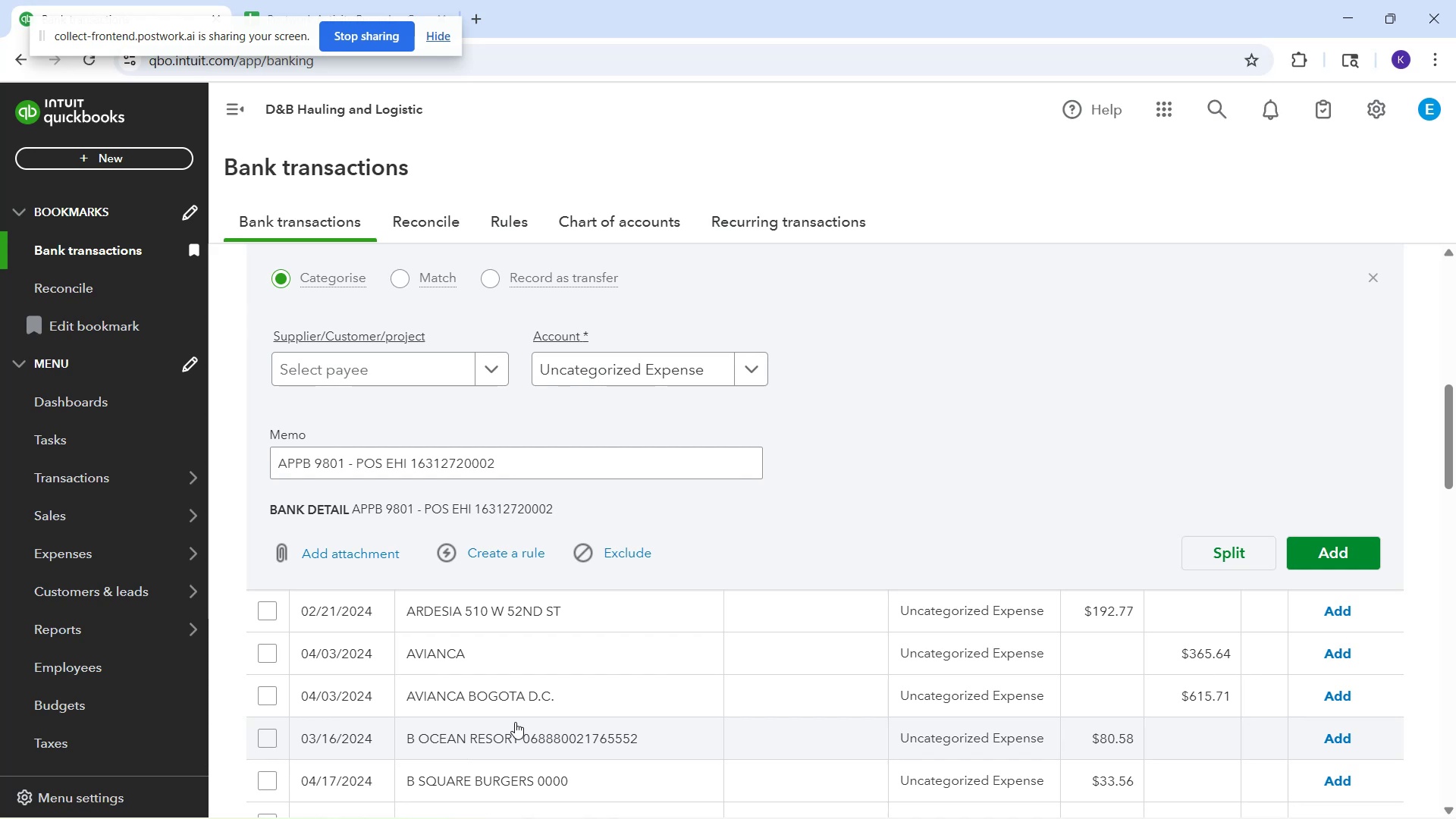 
wait(47.21)
 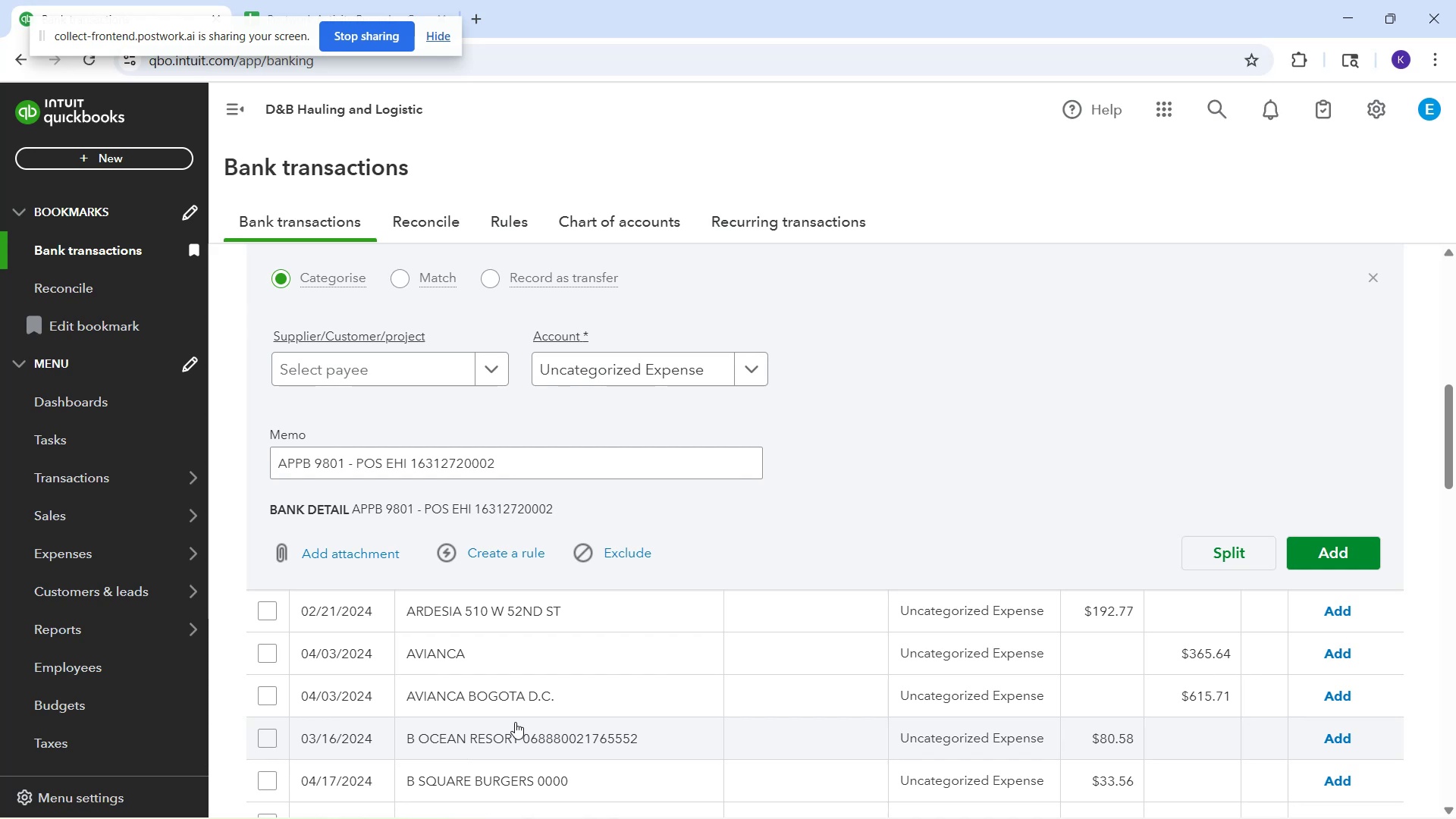 
left_click_drag(start_coordinate=[553, 466], to_coordinate=[260, 429])
 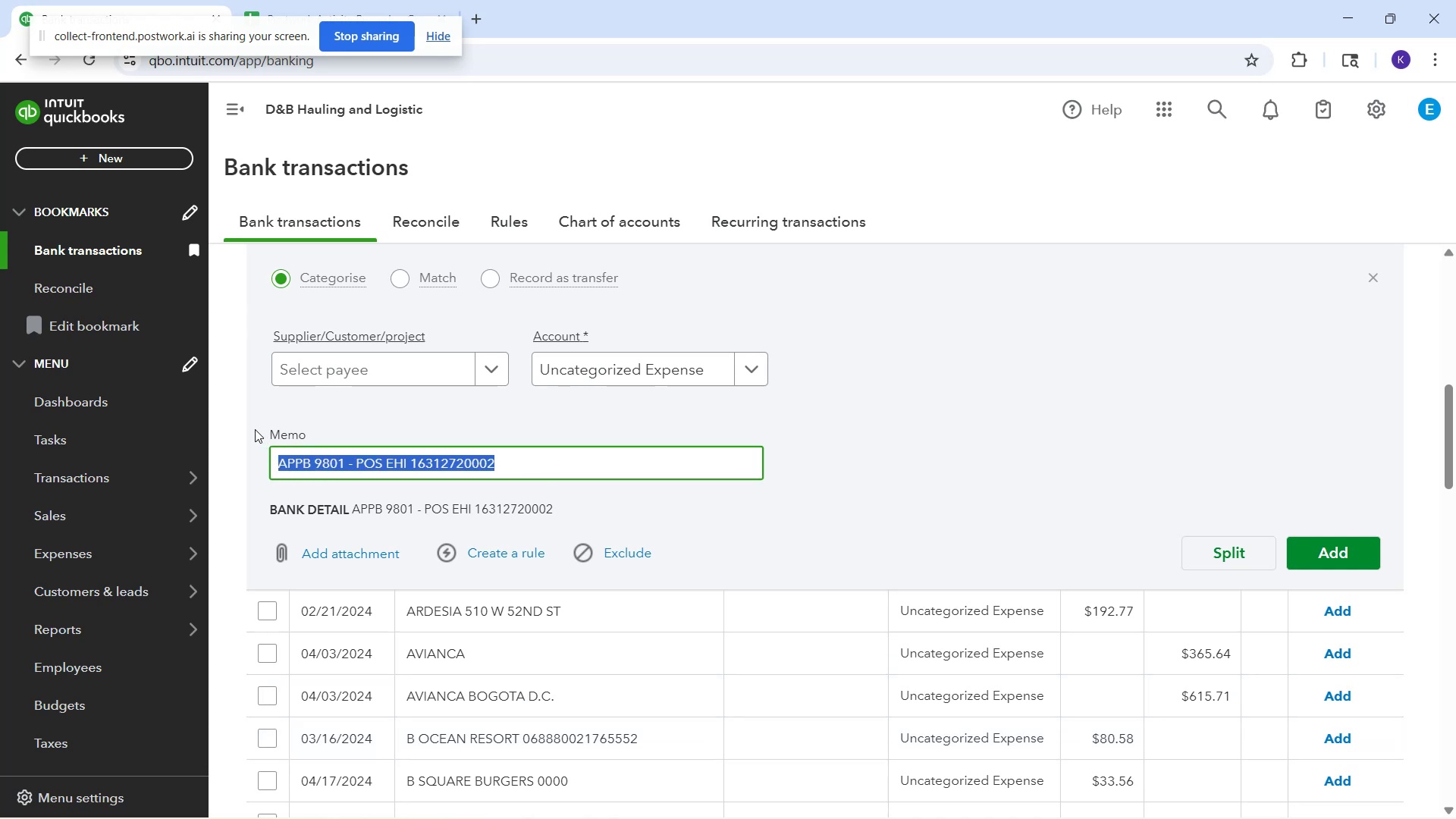 
key(Control+C)
 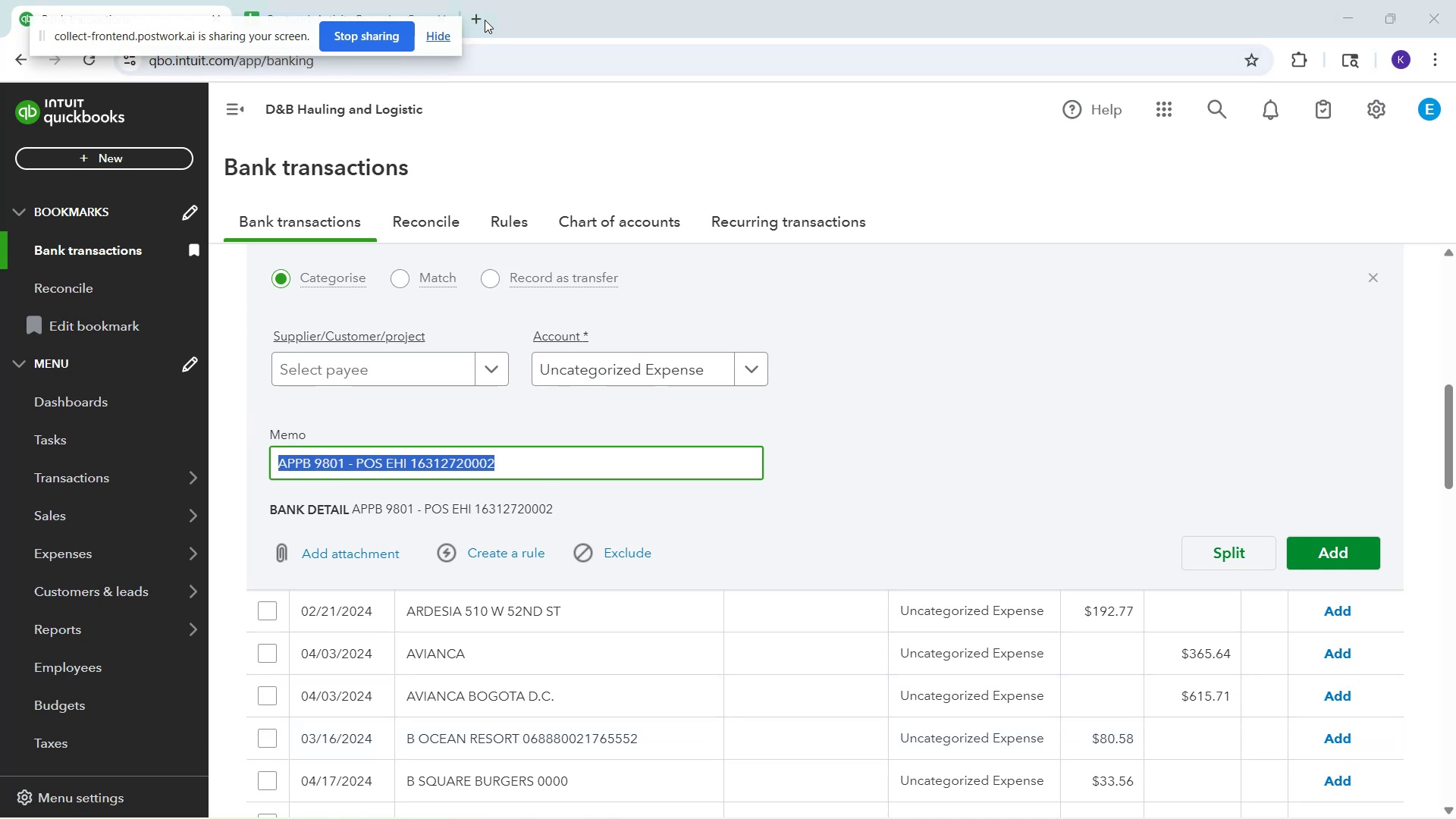 
double_click([479, 20])
 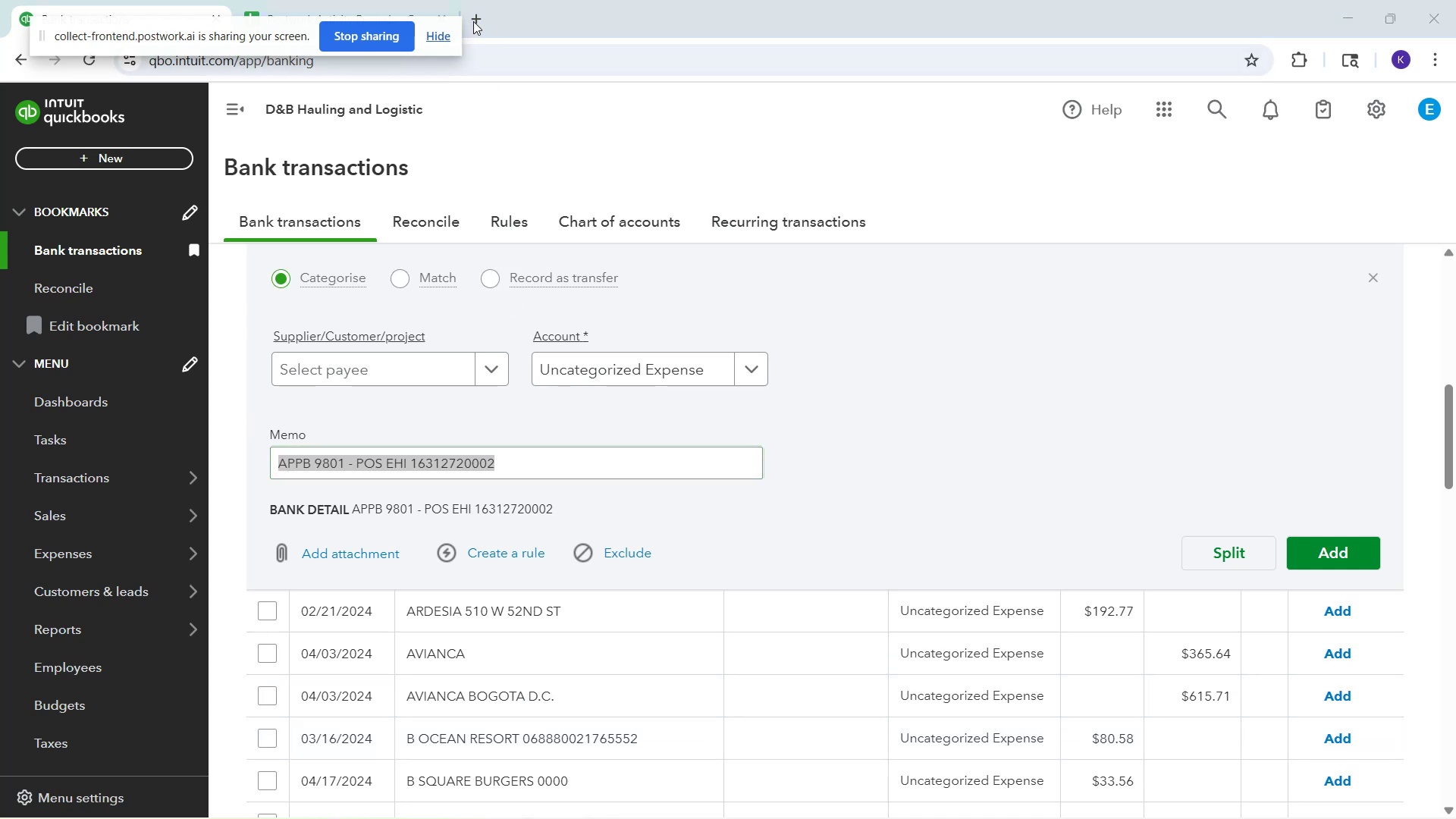 
double_click([475, 20])
 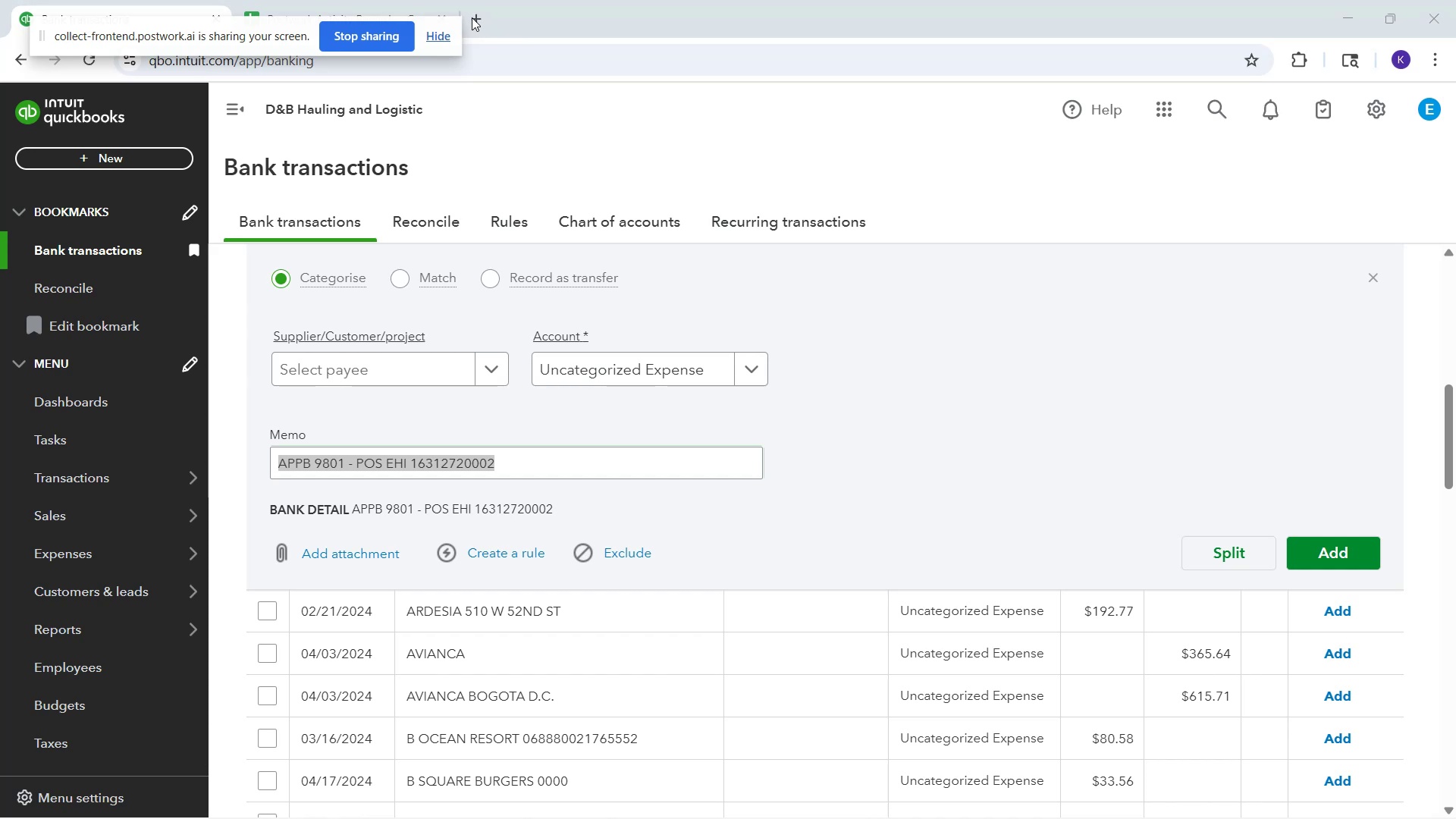 
left_click([472, 17])
 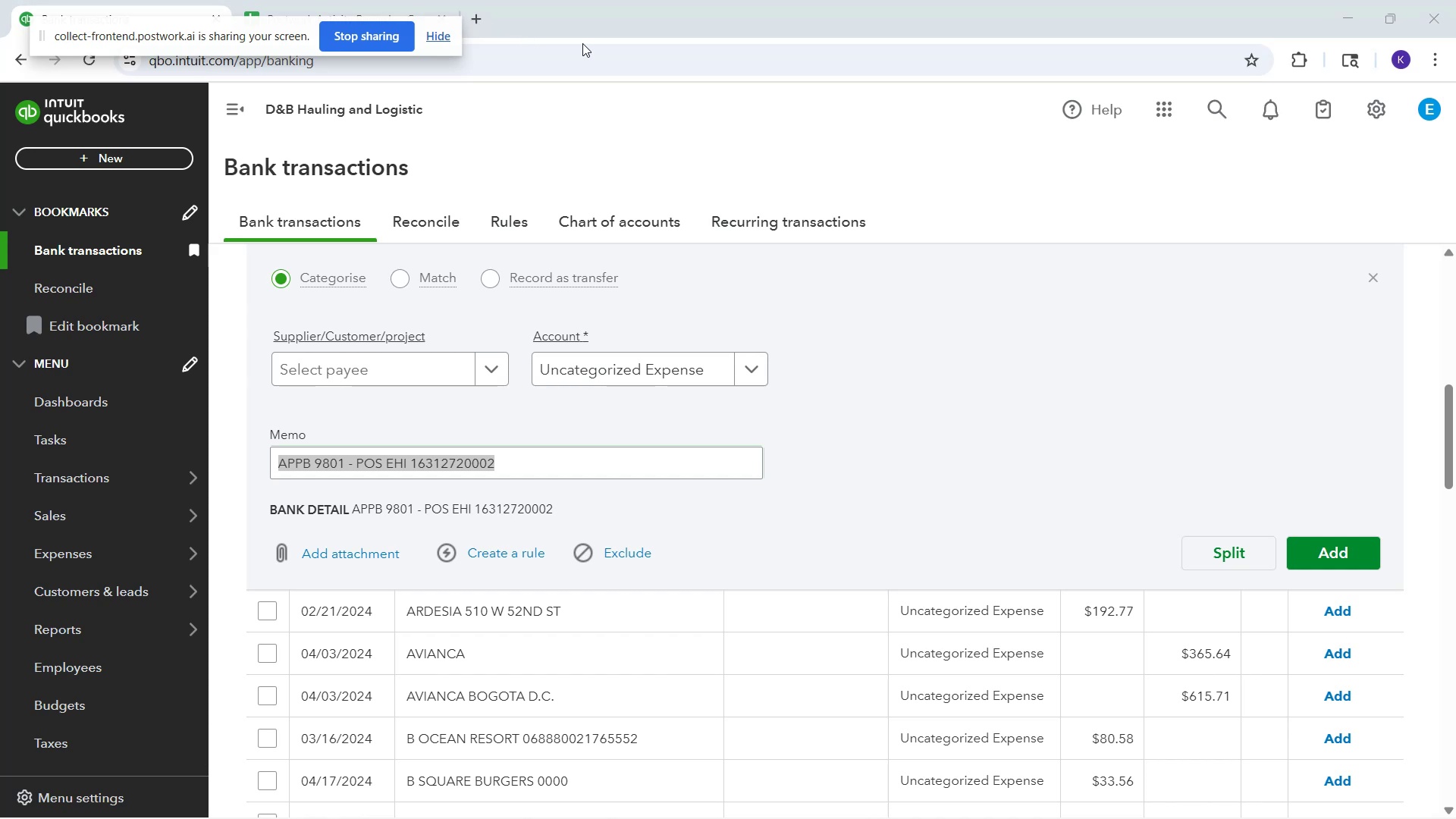 
left_click([582, 43])
 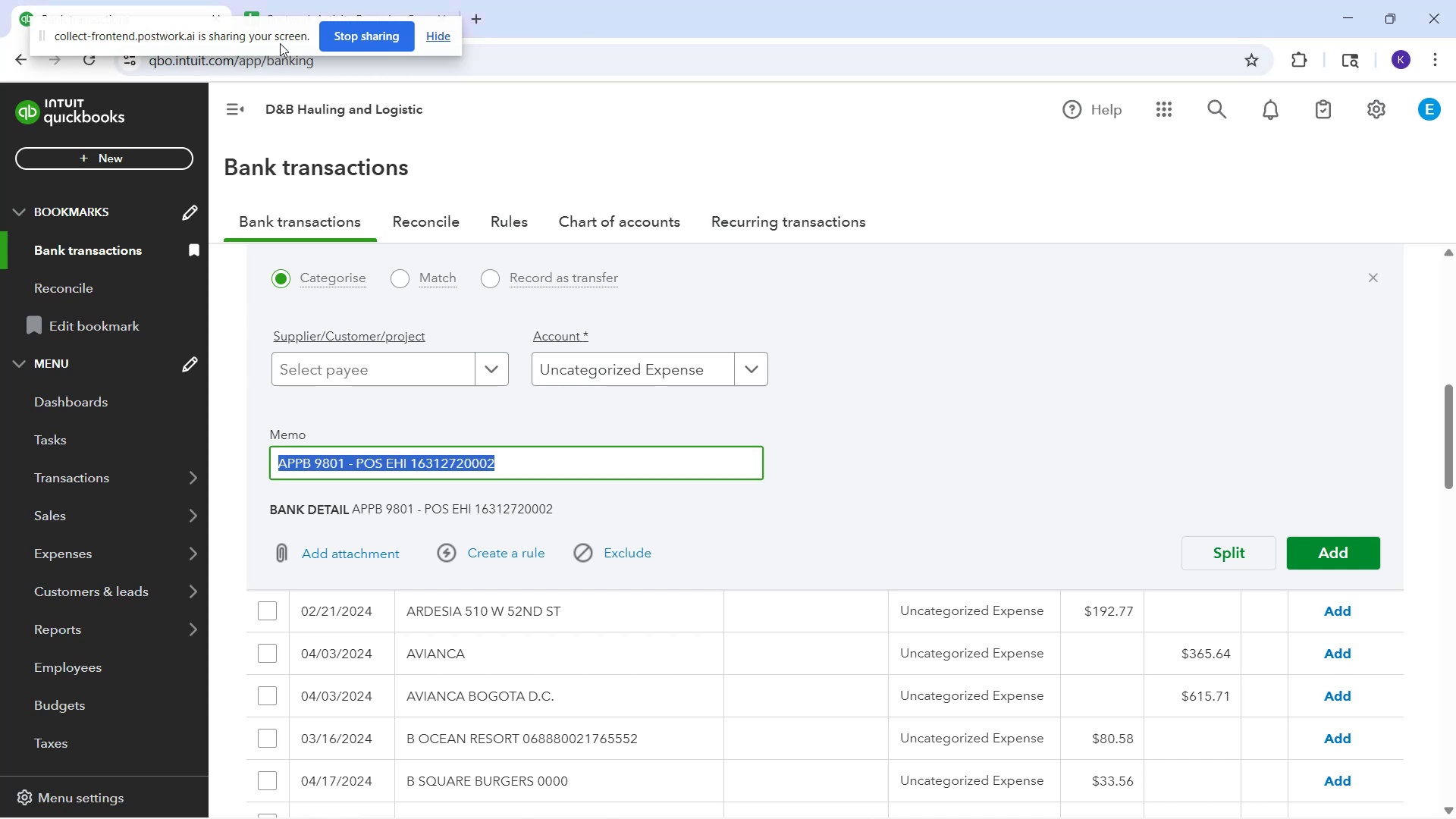 
left_click_drag(start_coordinate=[271, 37], to_coordinate=[246, 152])
 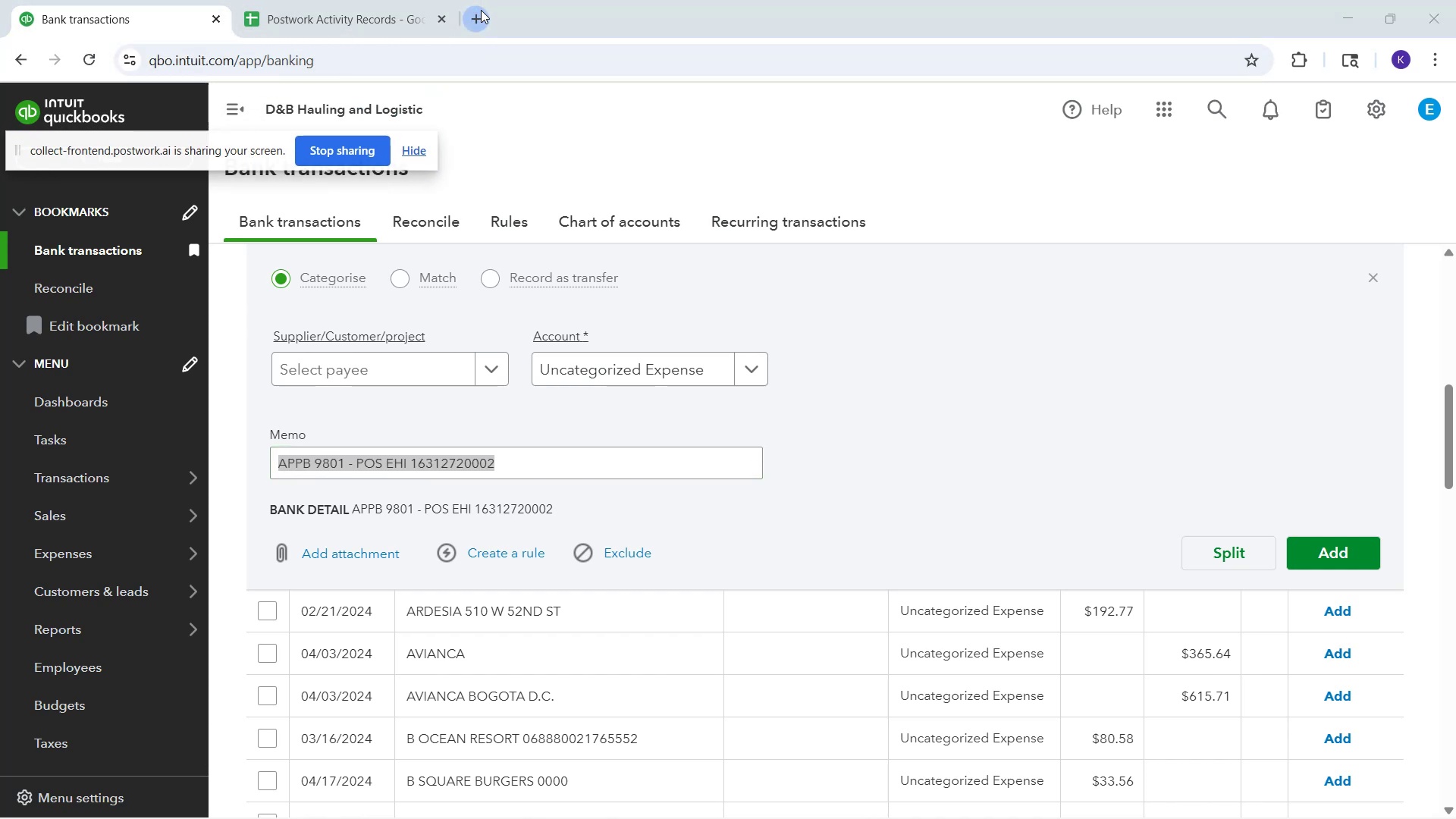 
left_click([481, 10])
 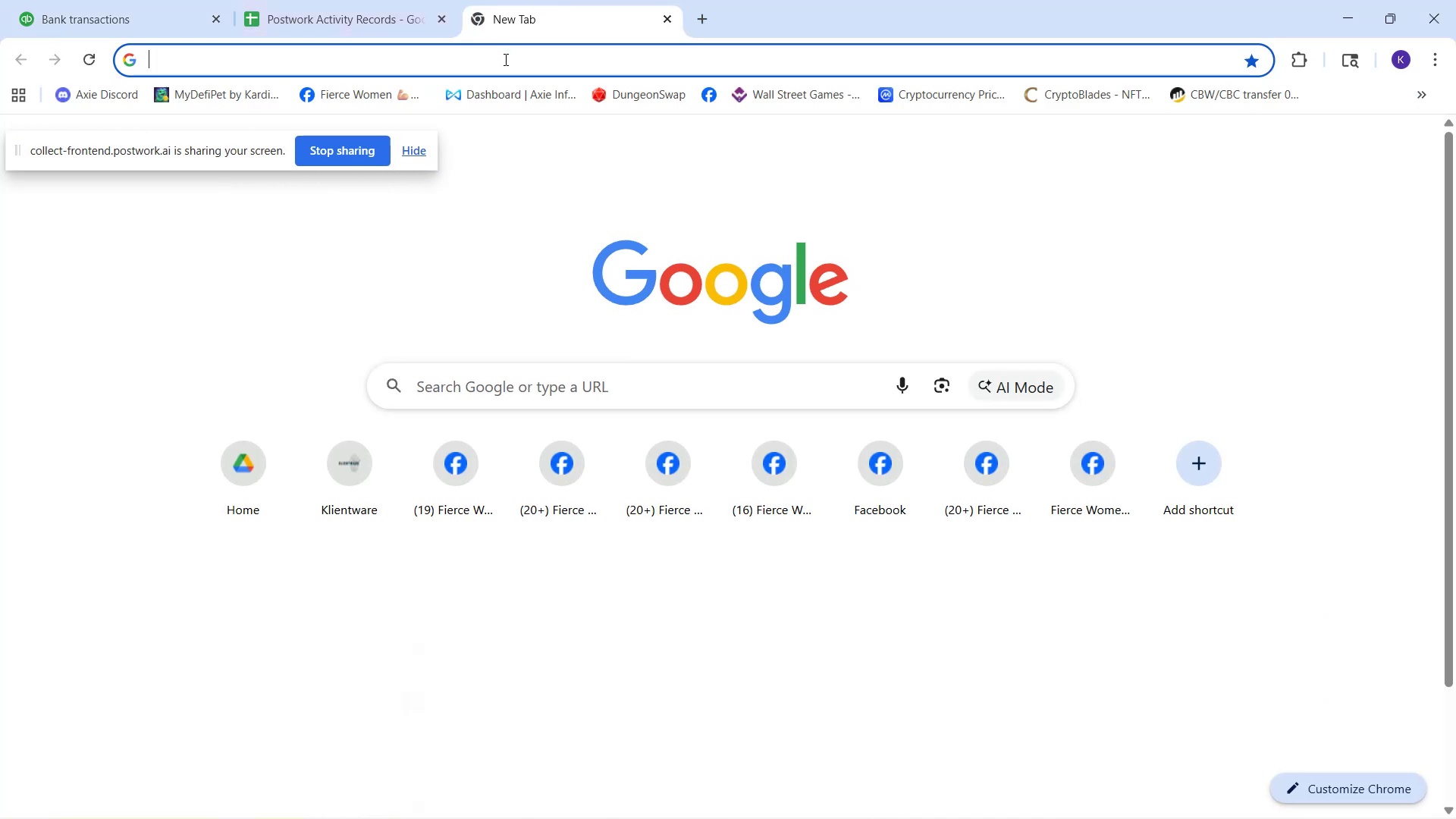 
left_click([504, 59])
 